 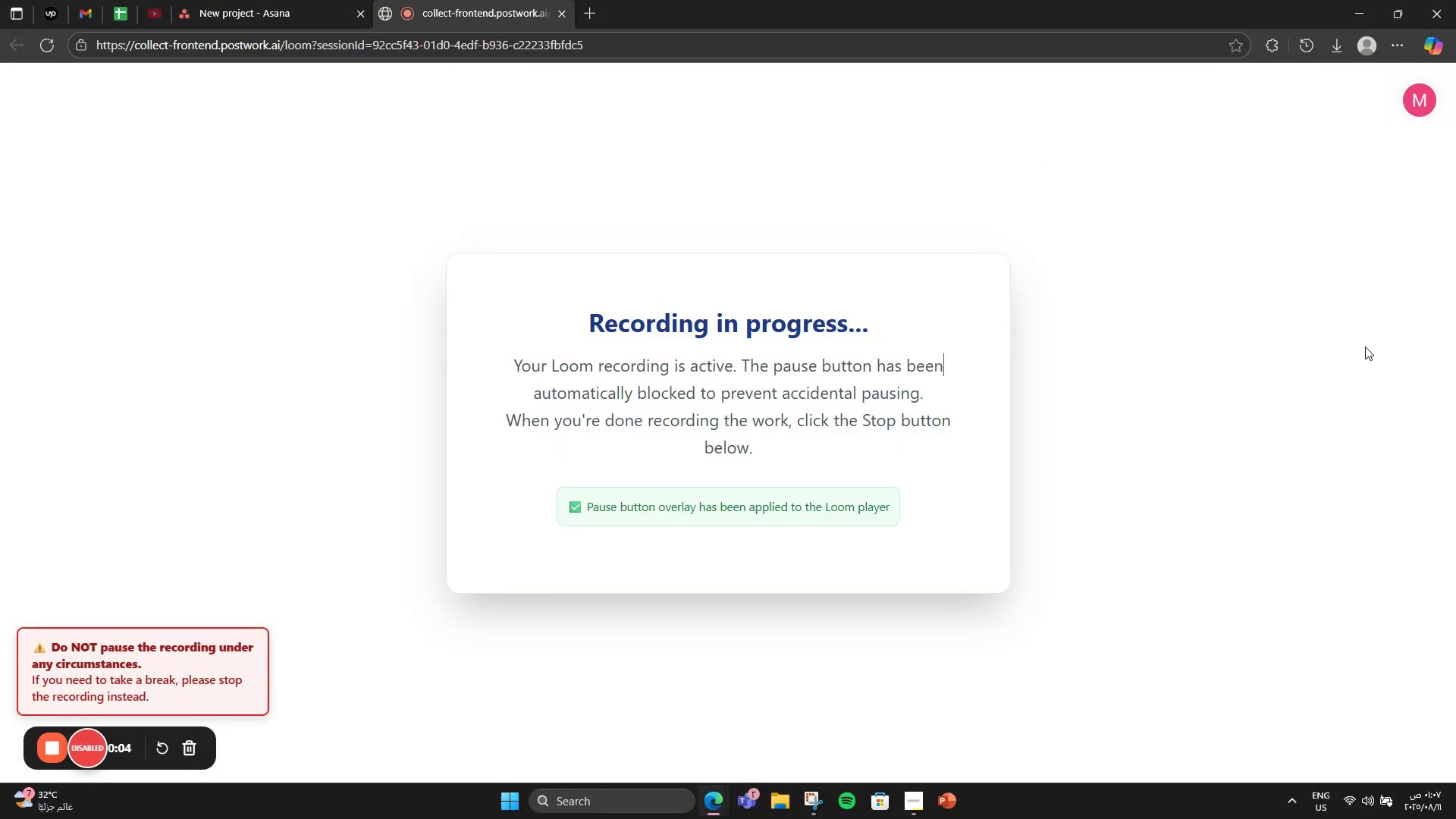 
left_click([307, 0])
 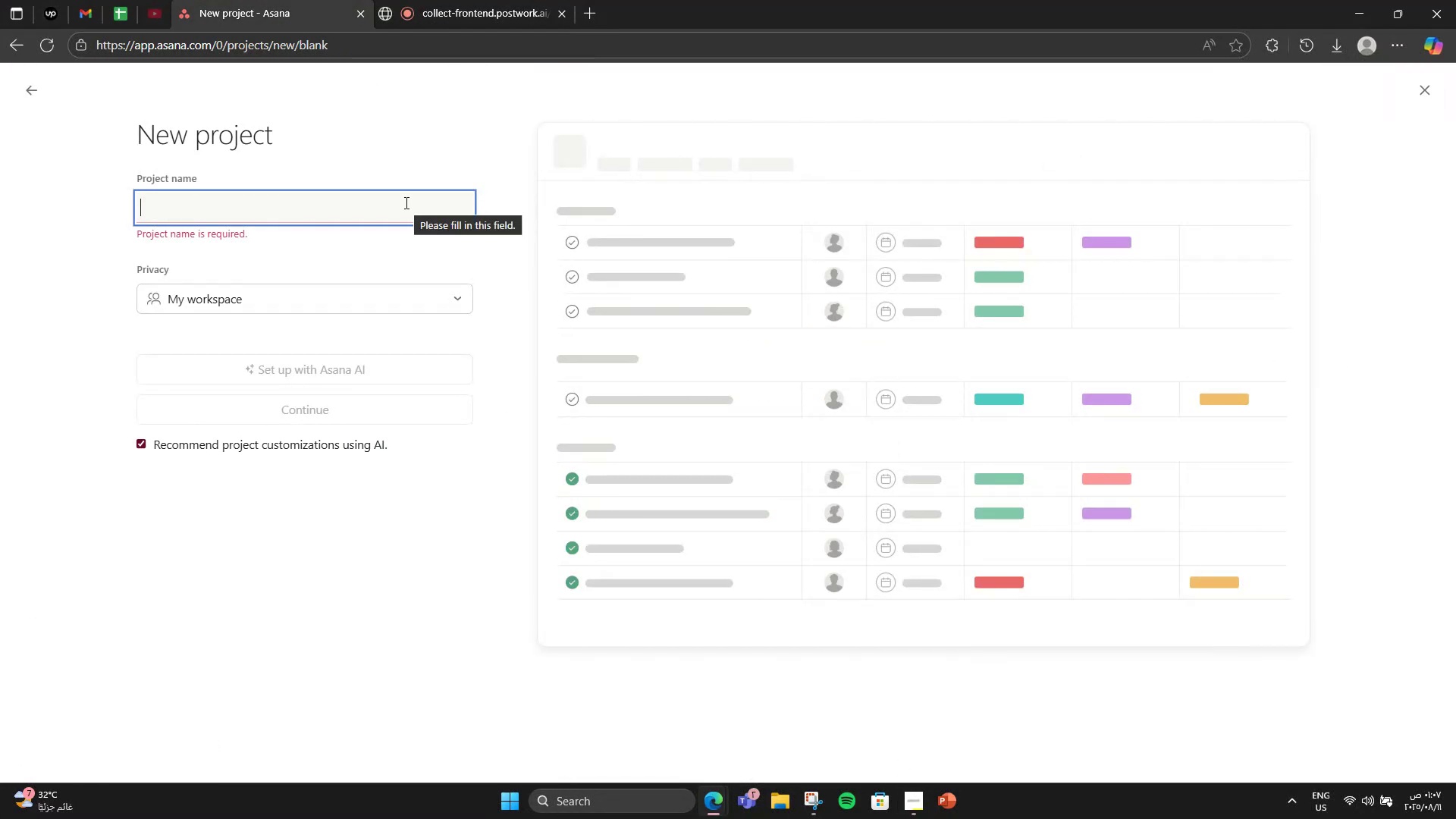 
type(GreenPulse-)
key(Backspace)
type( - Smart EnE)
key(Backspace)
type(ergy OptimizA)
key(Backspace)
type(ation [)
key(Backspace)
type(Platform)
 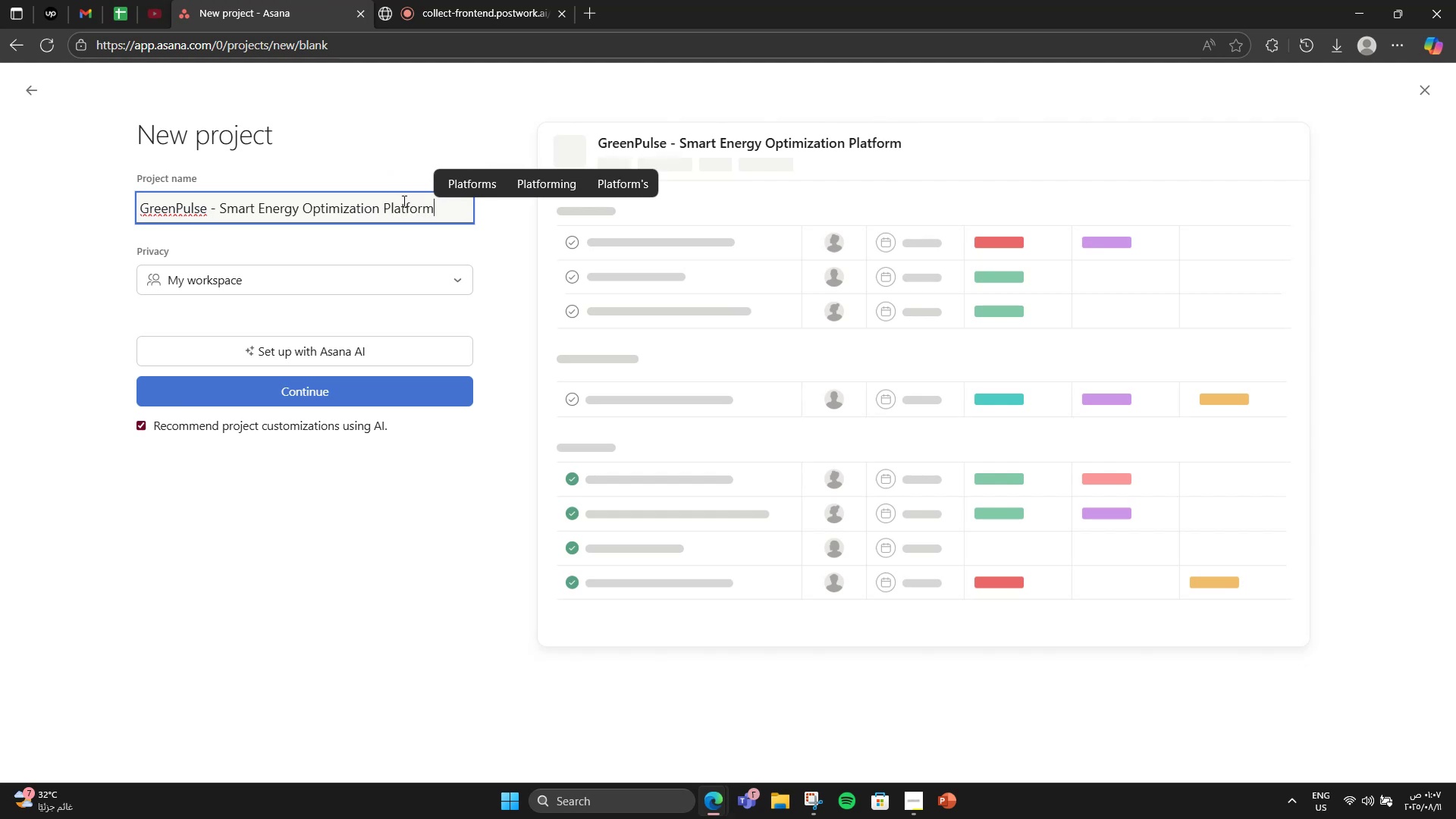 
left_click([374, 377])
 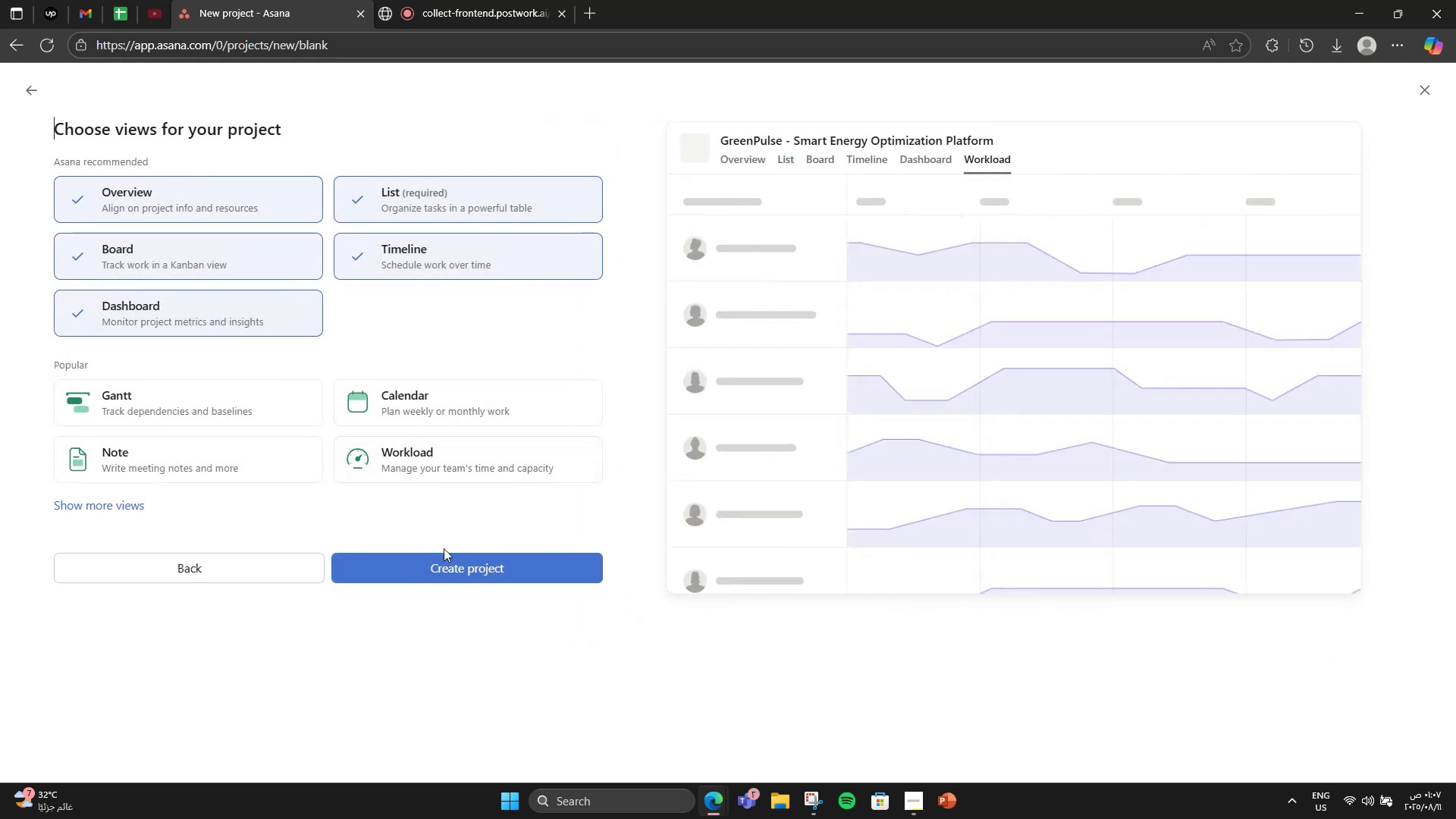 
left_click([449, 569])
 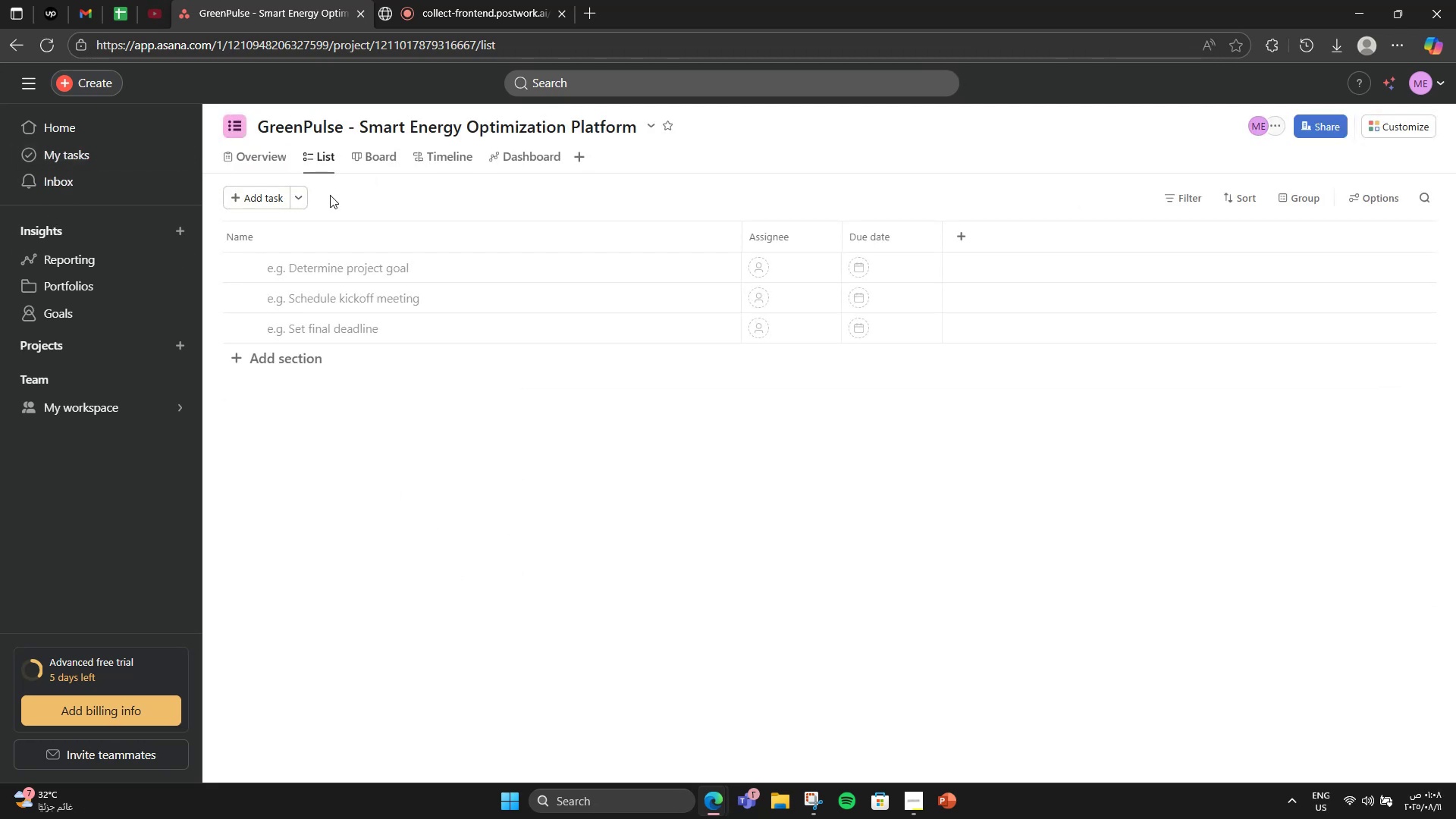 
wait(5.21)
 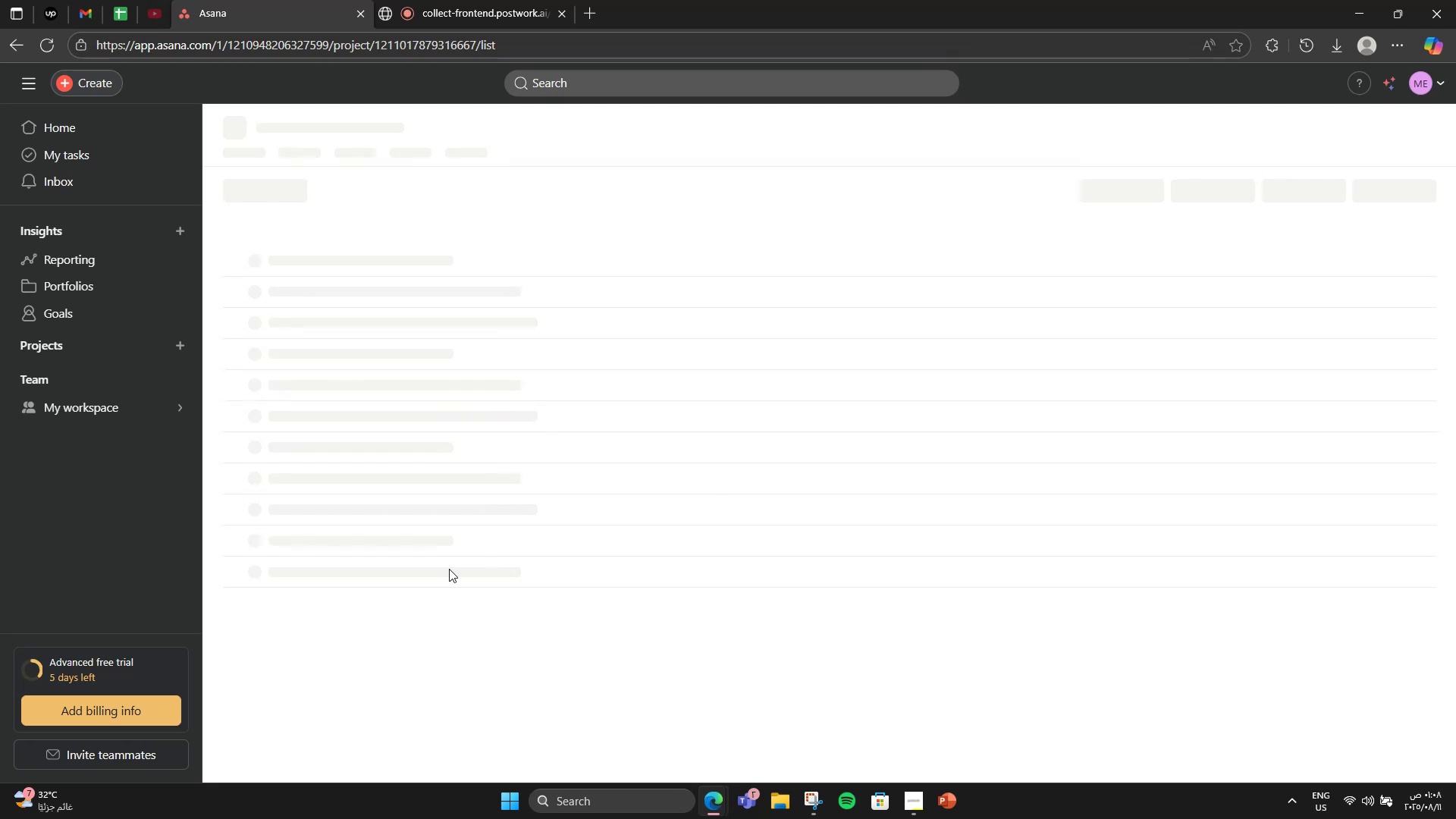 
left_click([275, 168])
 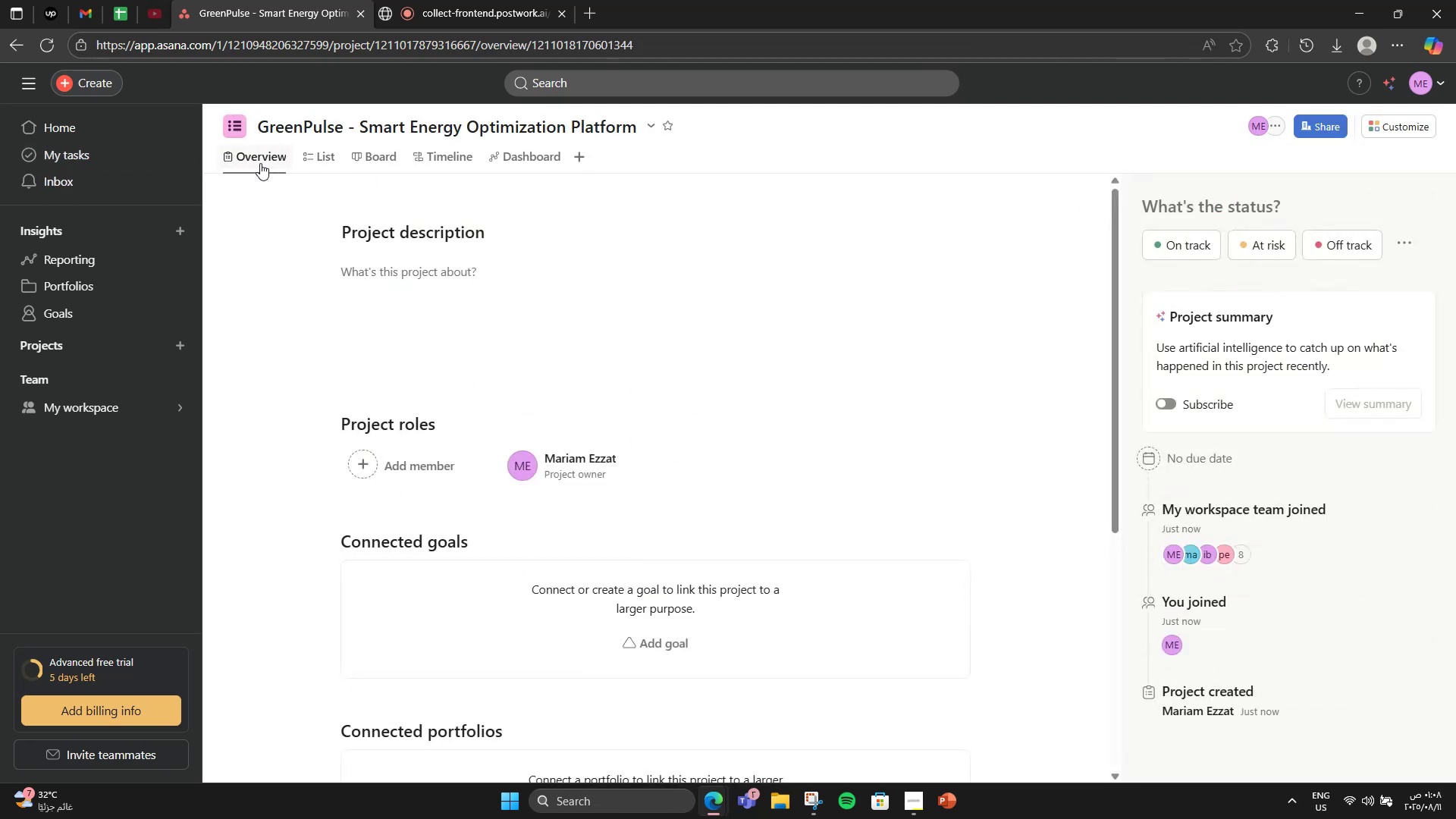 
left_click([516, 288])
 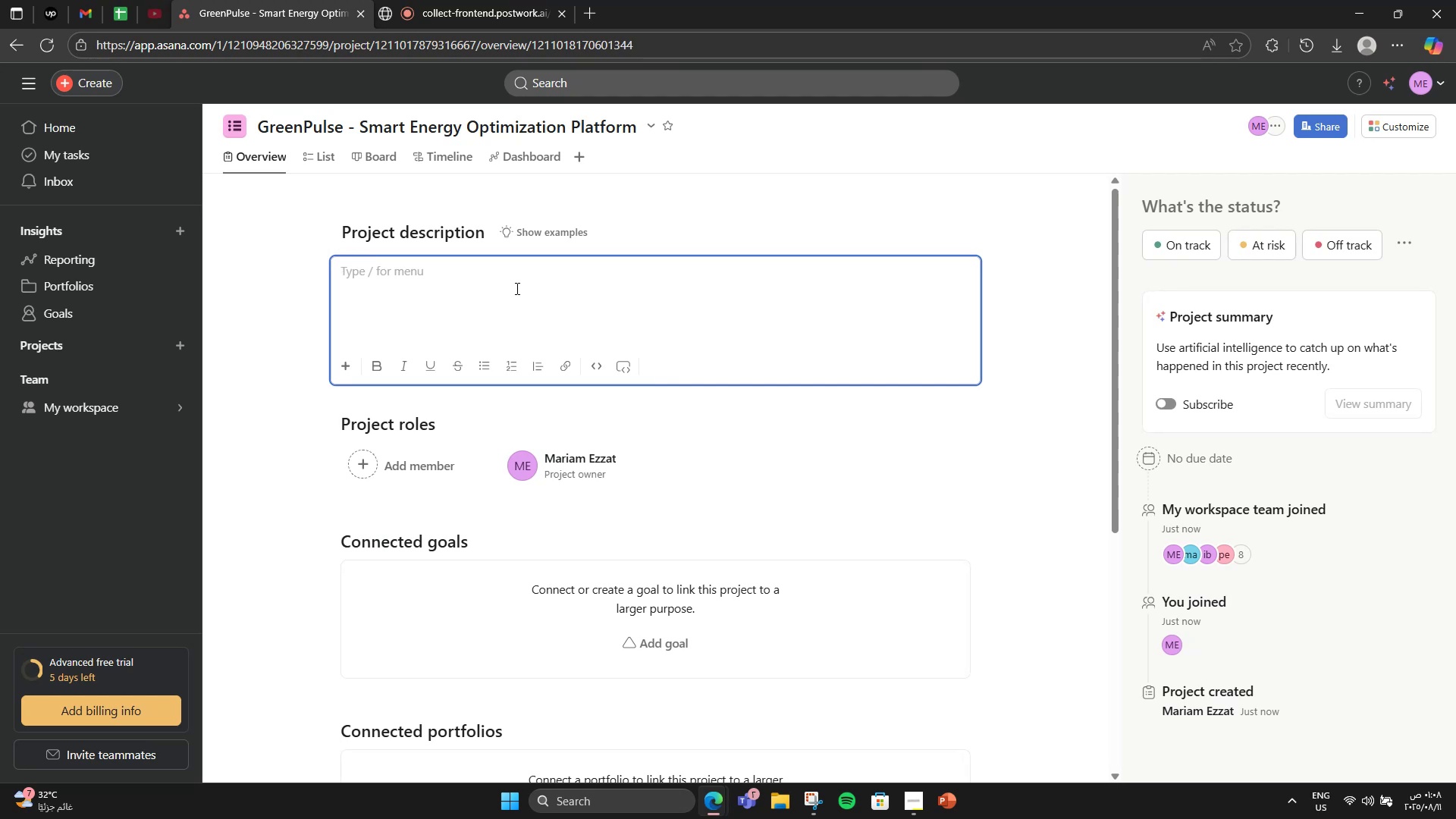 
wait(8.99)
 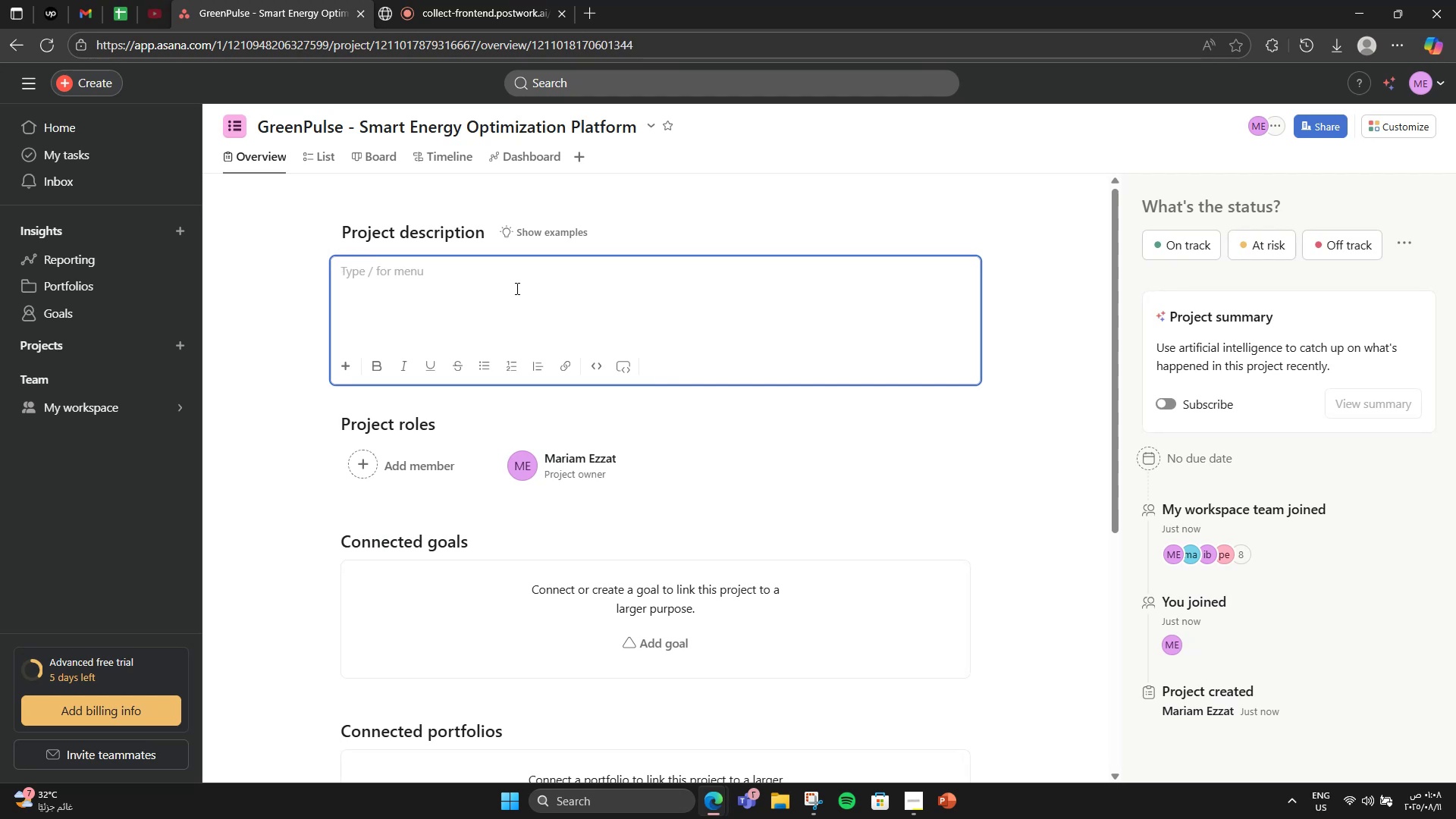 
type(GreenPulse is a clud)
key(Backspace)
type(oud )
key(Backspace)
key(Backspace)
key(Backspace)
type(d )
key(Backspace)
key(Backspace)
key(Backspace)
key(Backspace)
type(oud )
key(Backspace)
type(- )
key(Backspace)
type(based platform that uses IoT sensors )
key(Backspace)
type(, AI analy)
 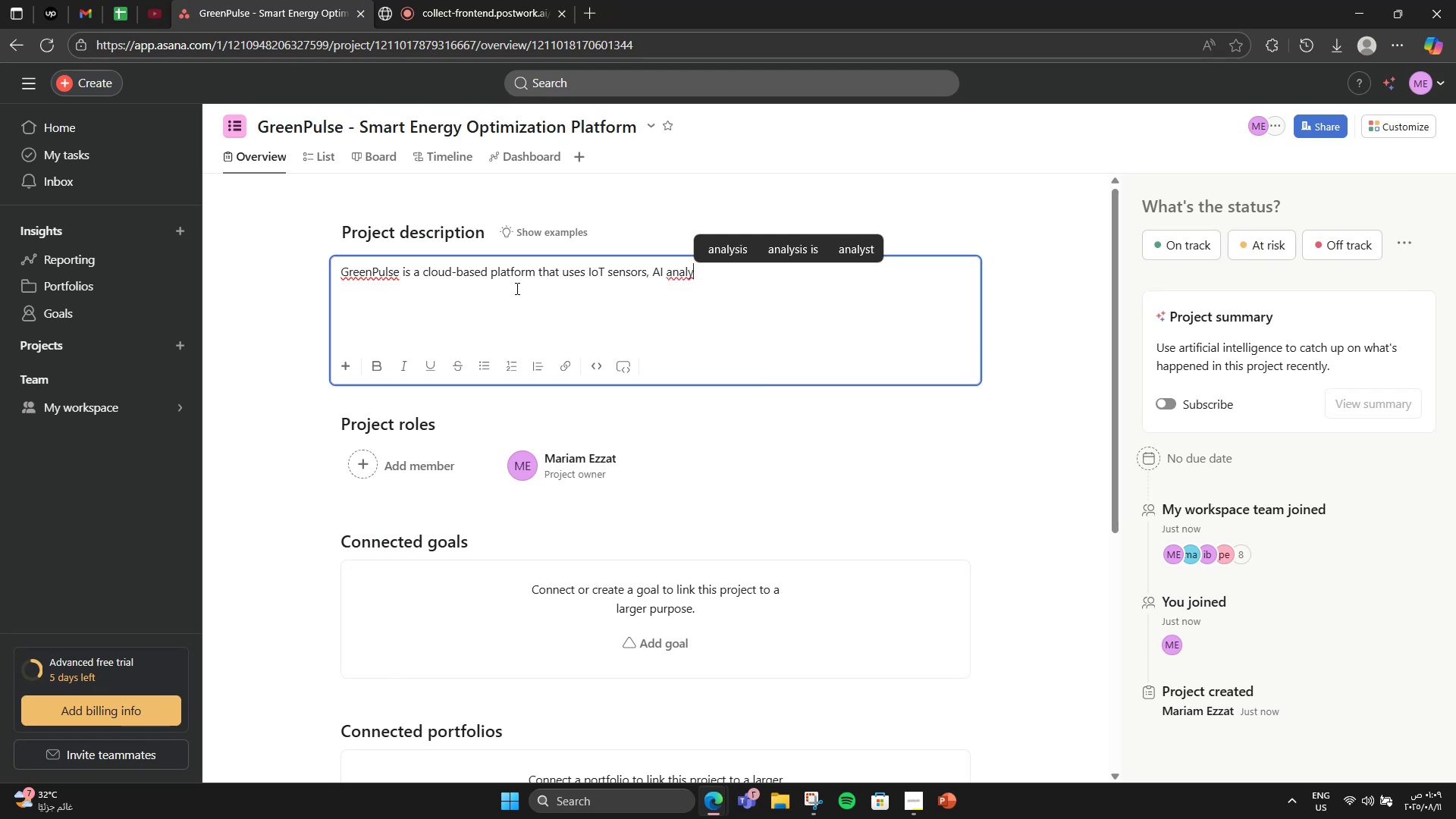 
wait(9.26)
 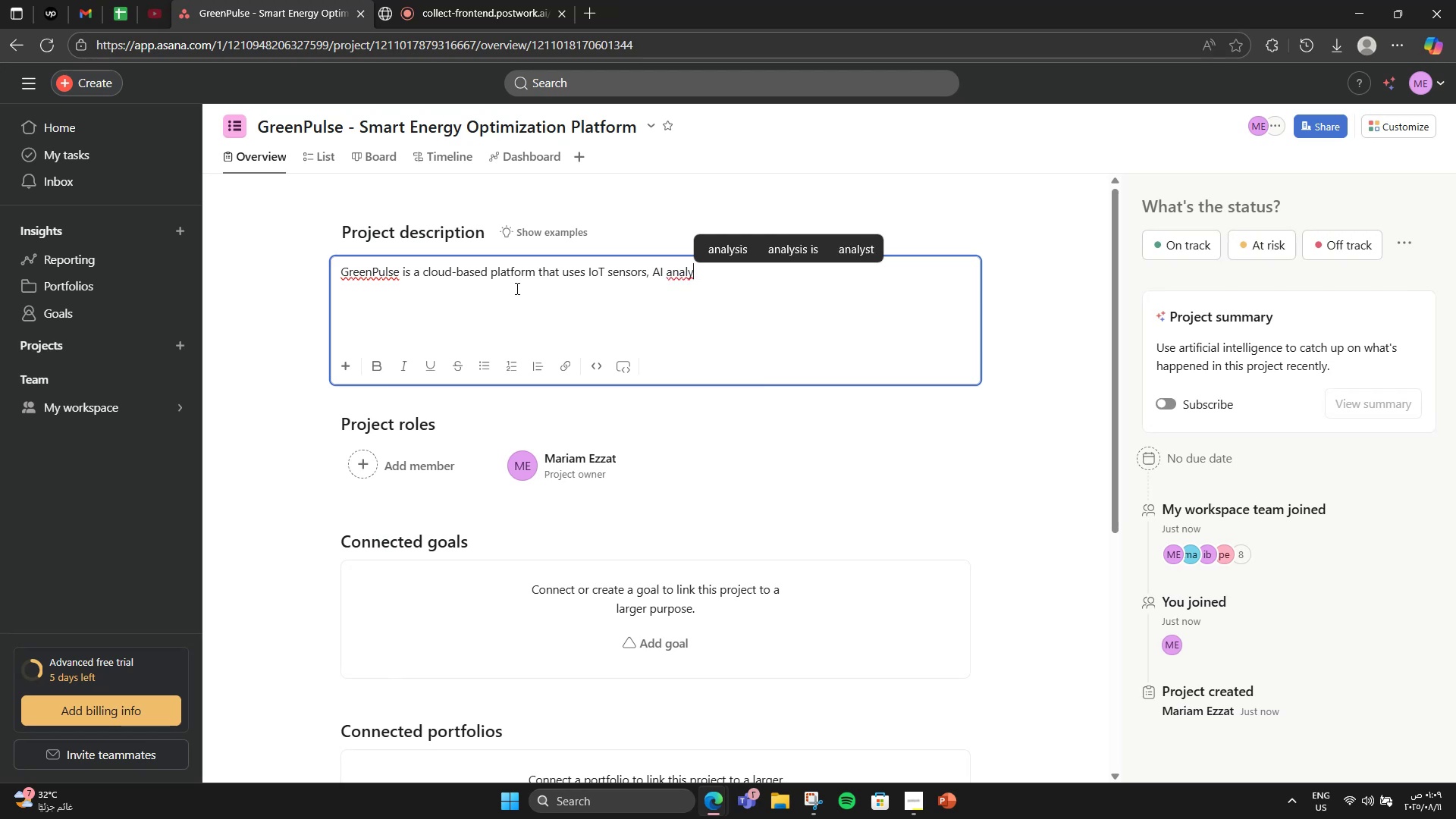 
type(tic)
 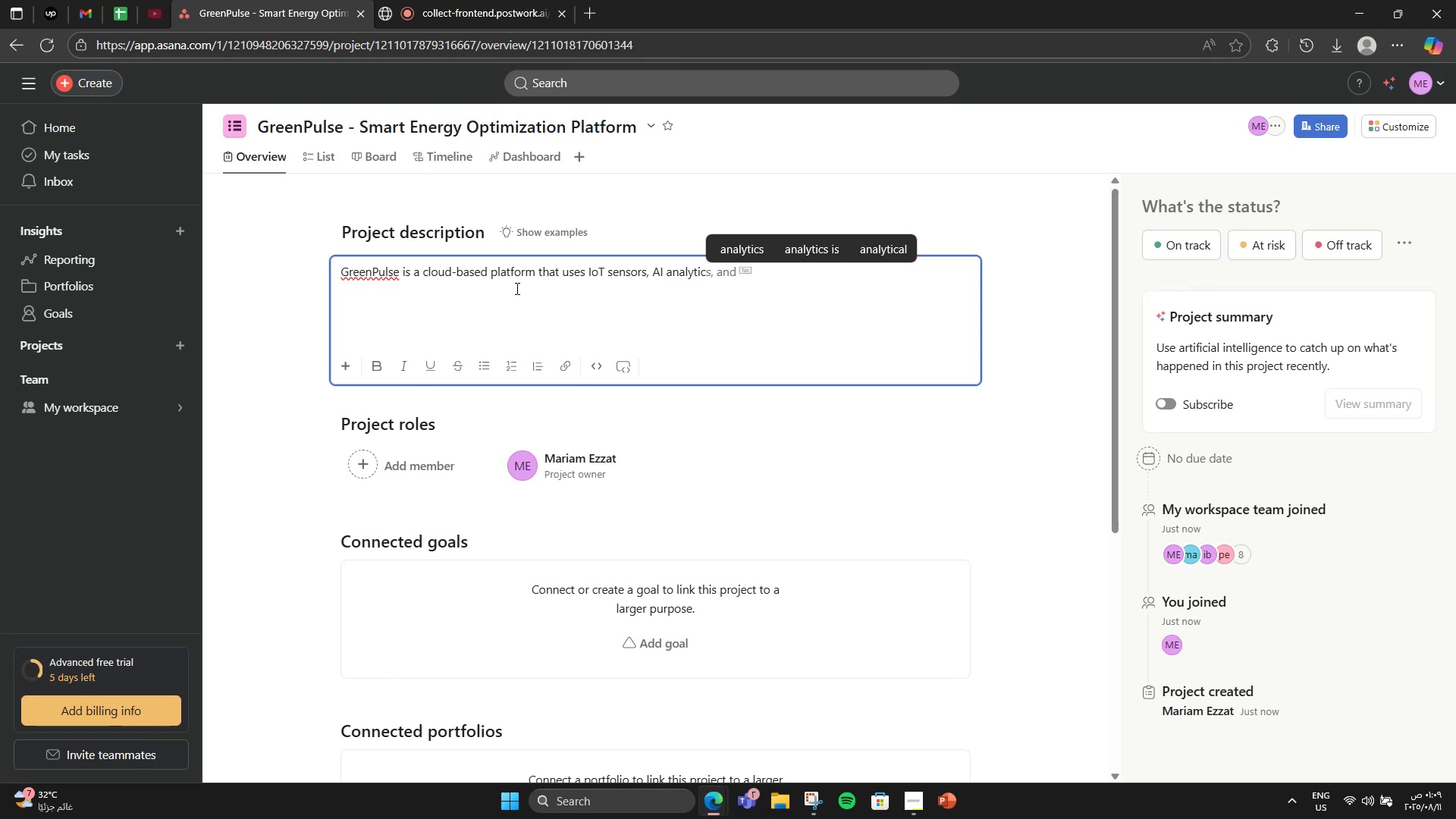 
wait(5.13)
 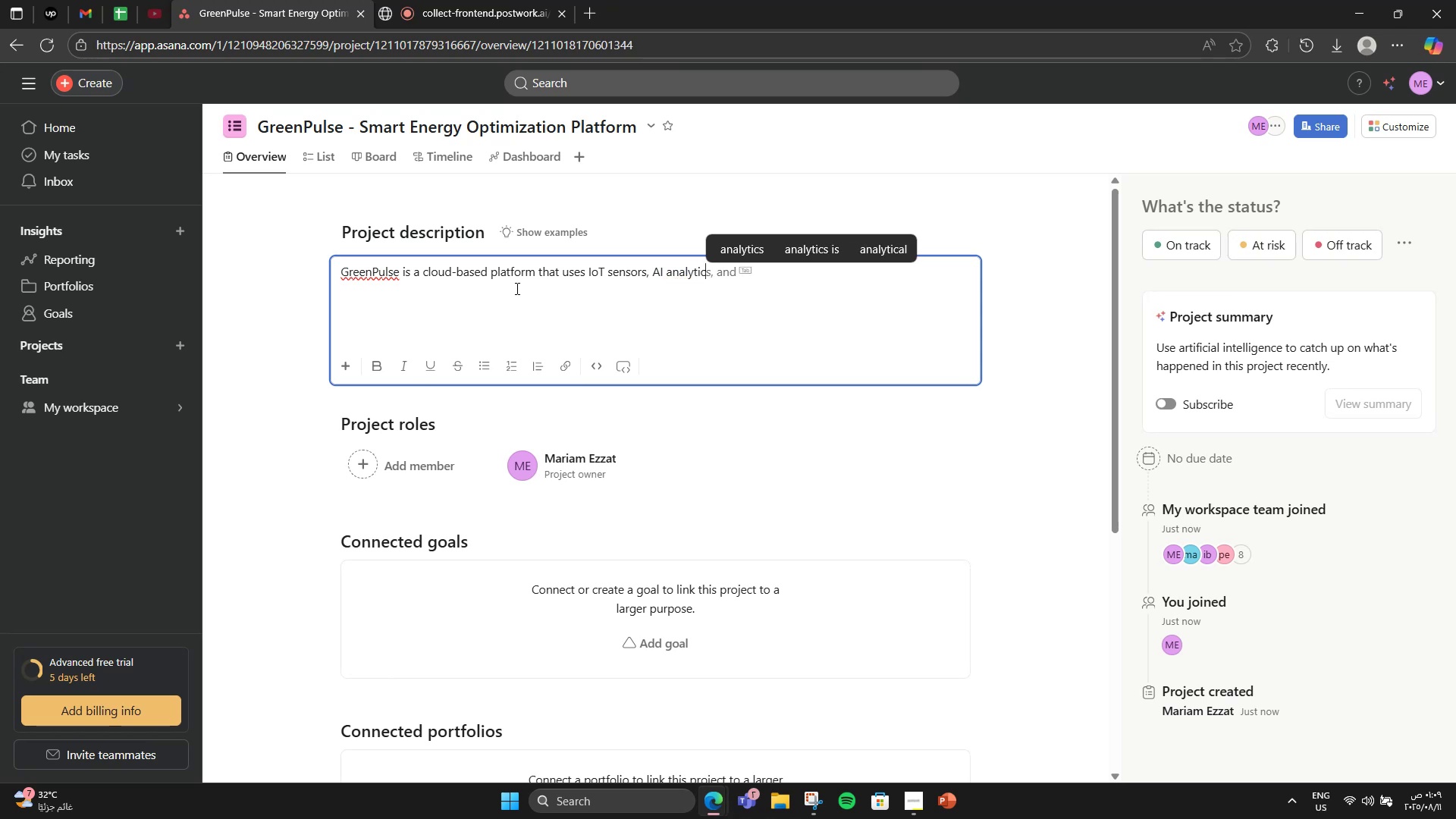 
key(D)
 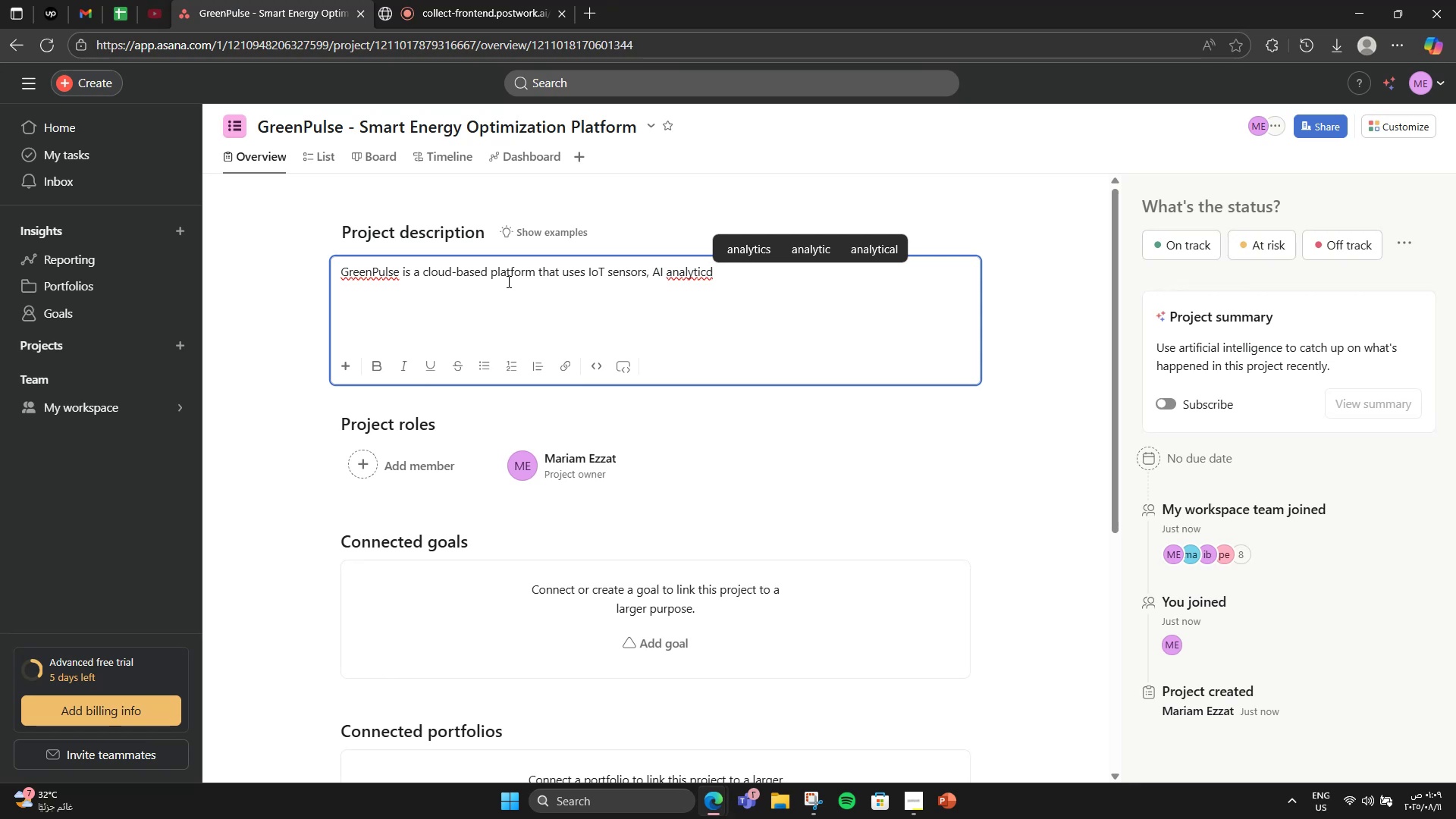 
key(Backspace)
 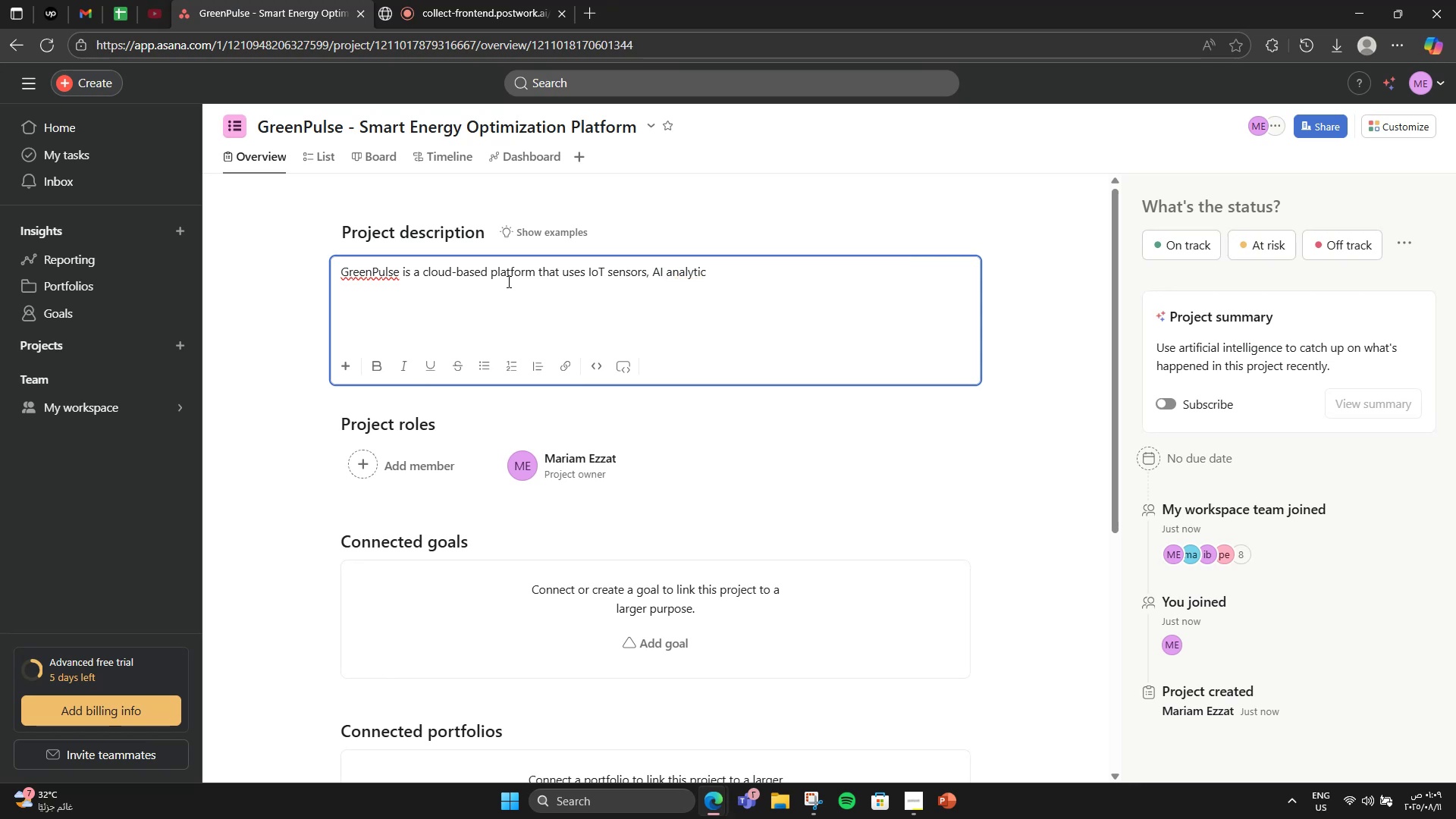 
key(S)
 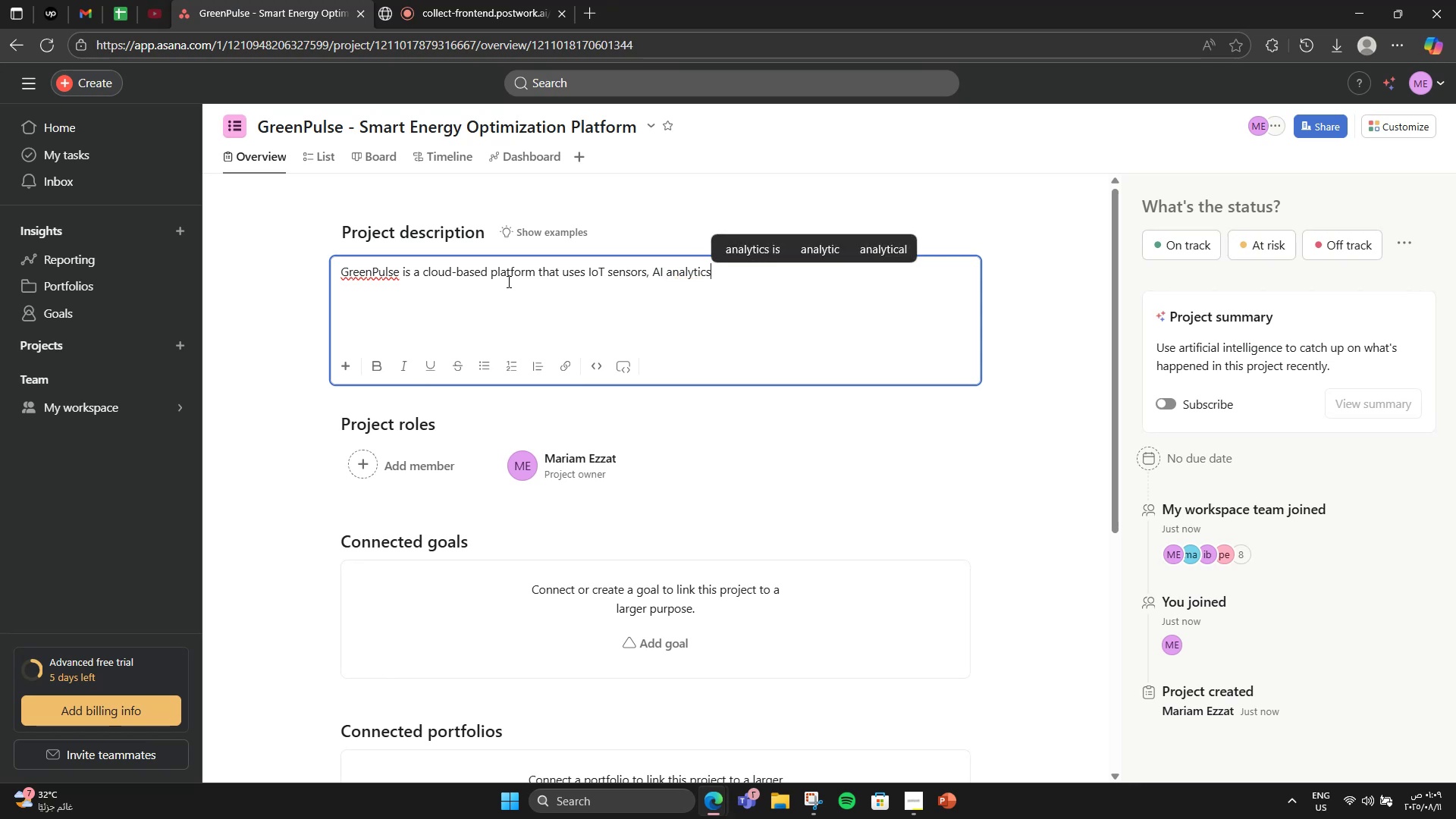 
key(Space)
 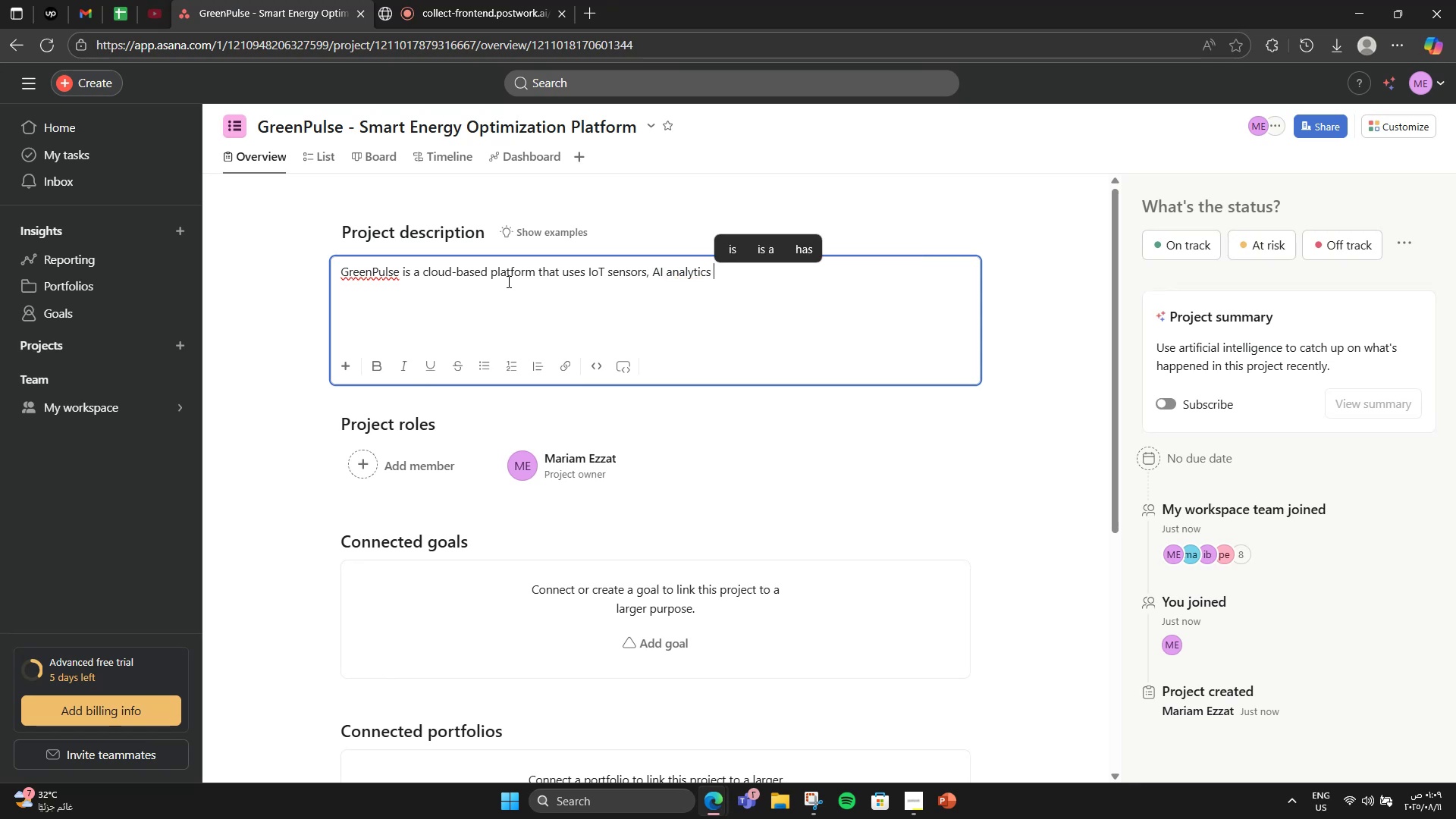 
wait(6.12)
 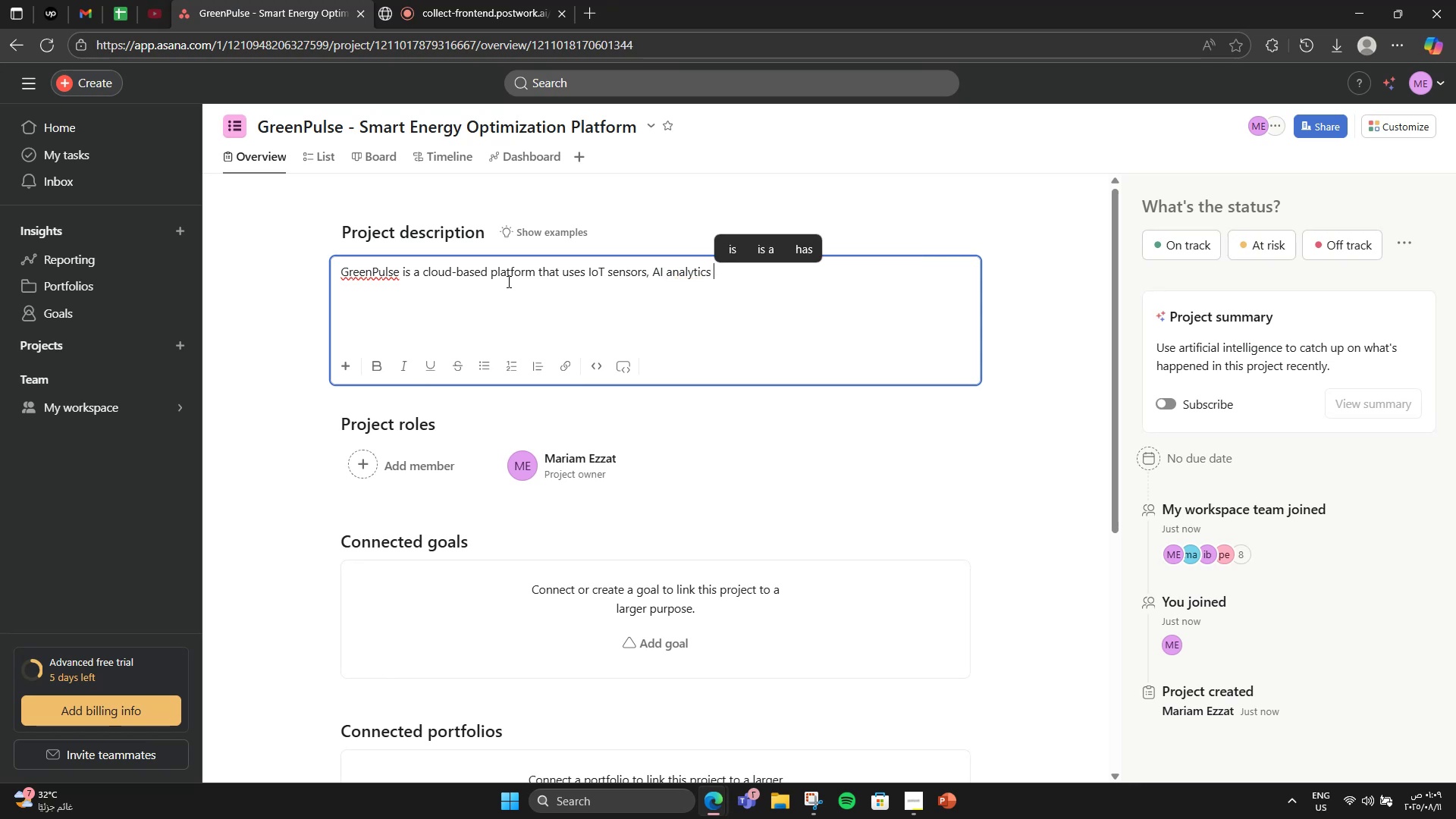 
key(Backspace)
type(, and predictive modeling )
 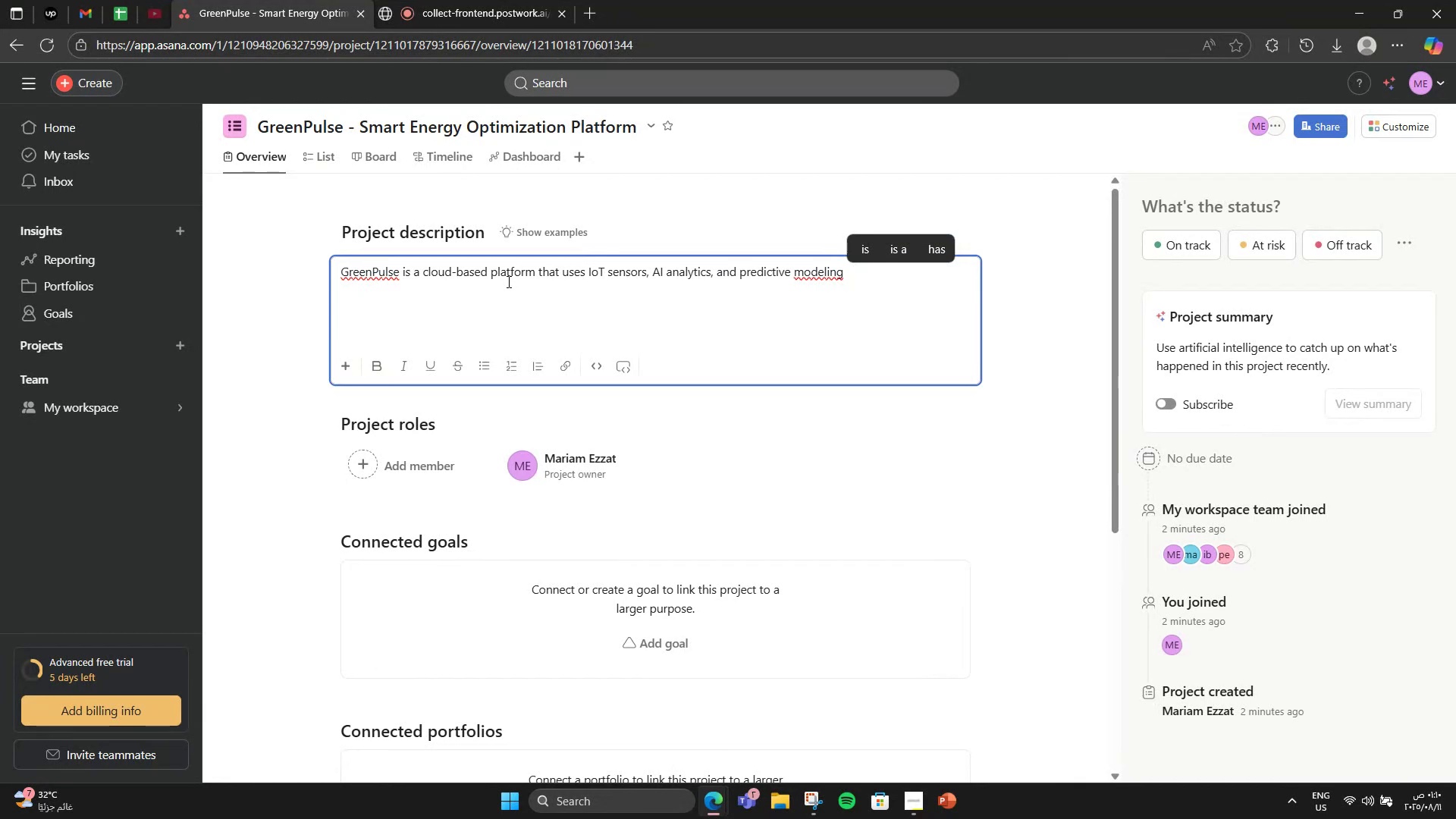 
wait(6.76)
 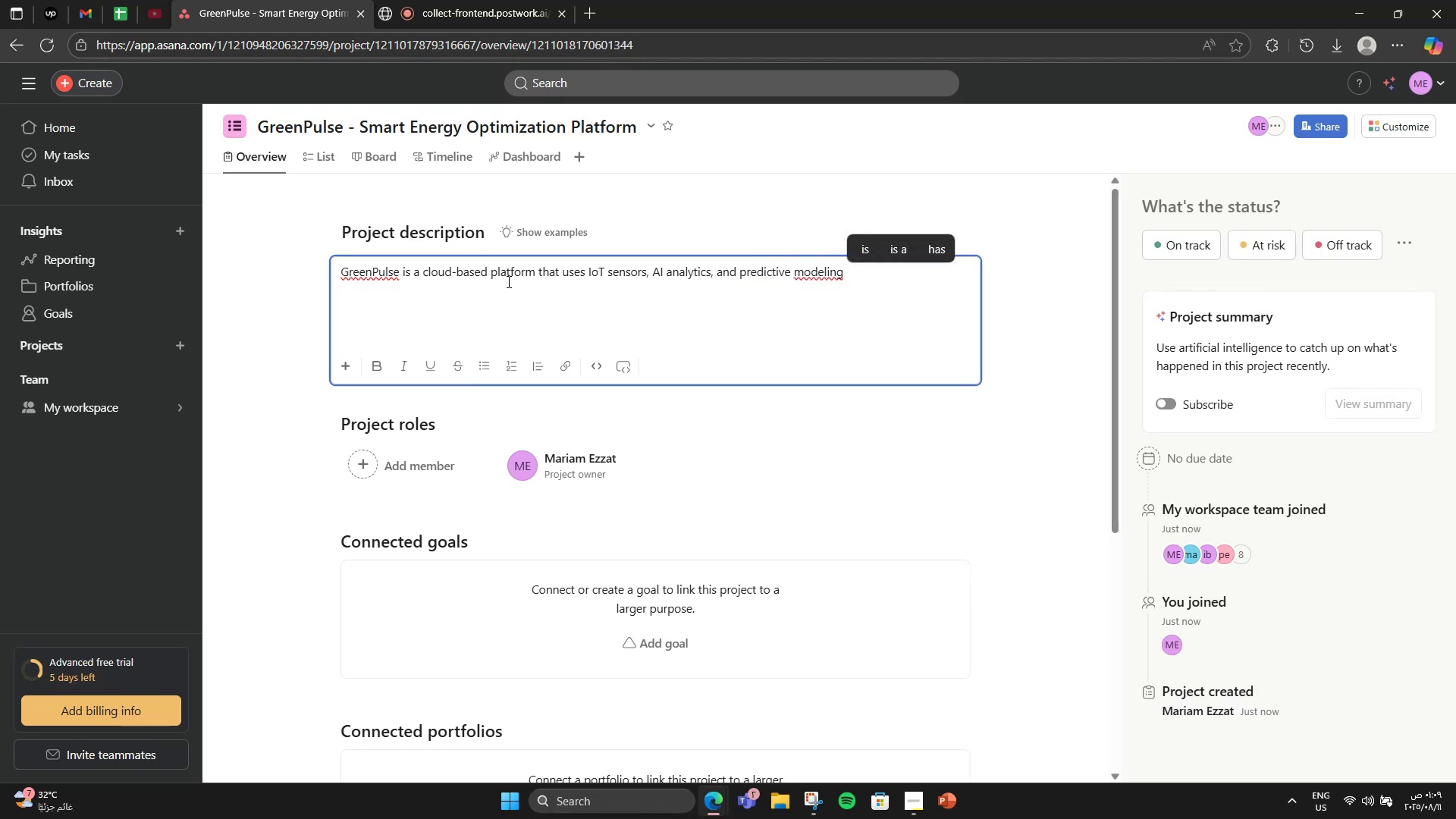 
type(to )
 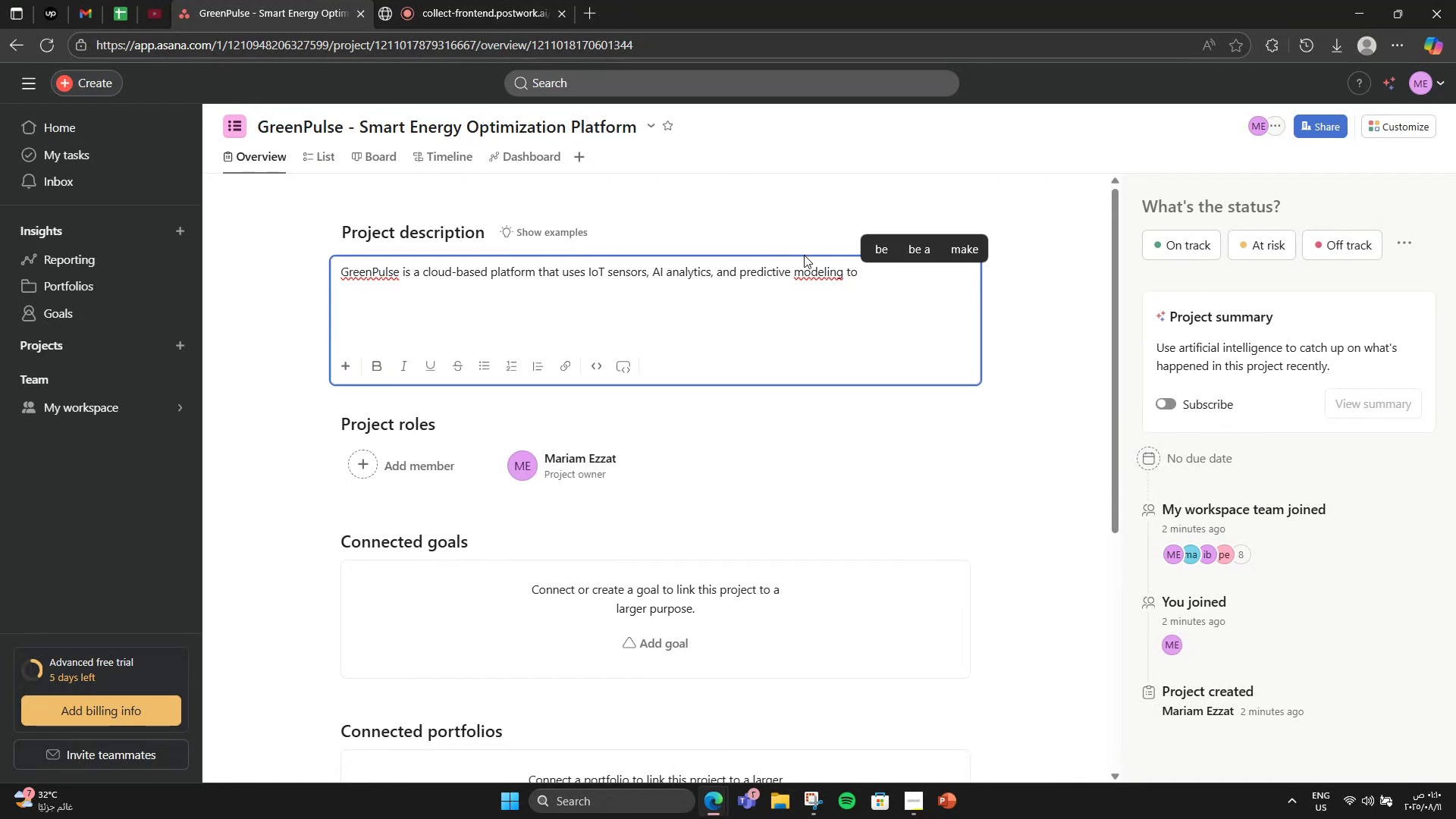 
right_click([814, 271])
 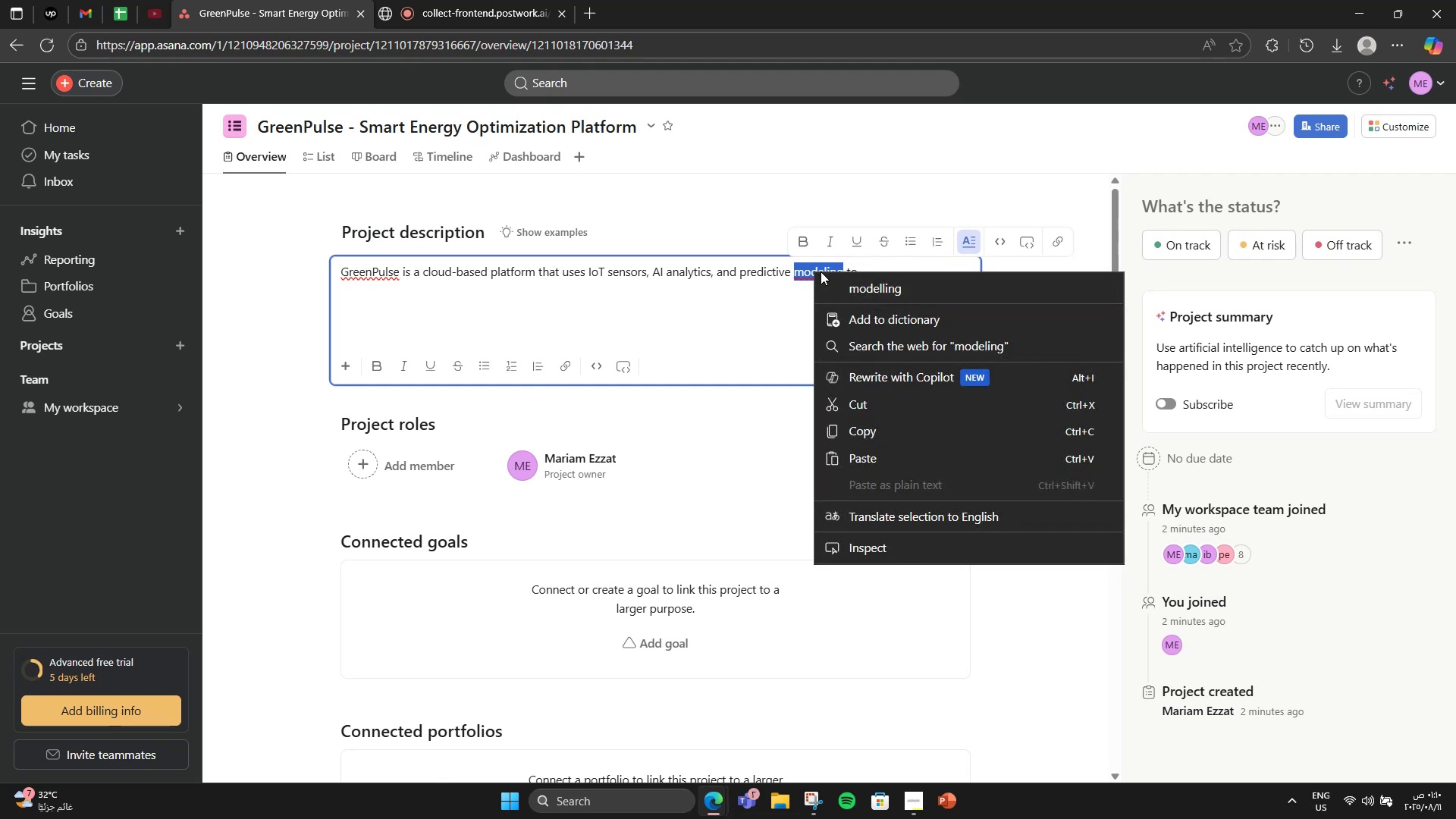 
left_click([830, 279])
 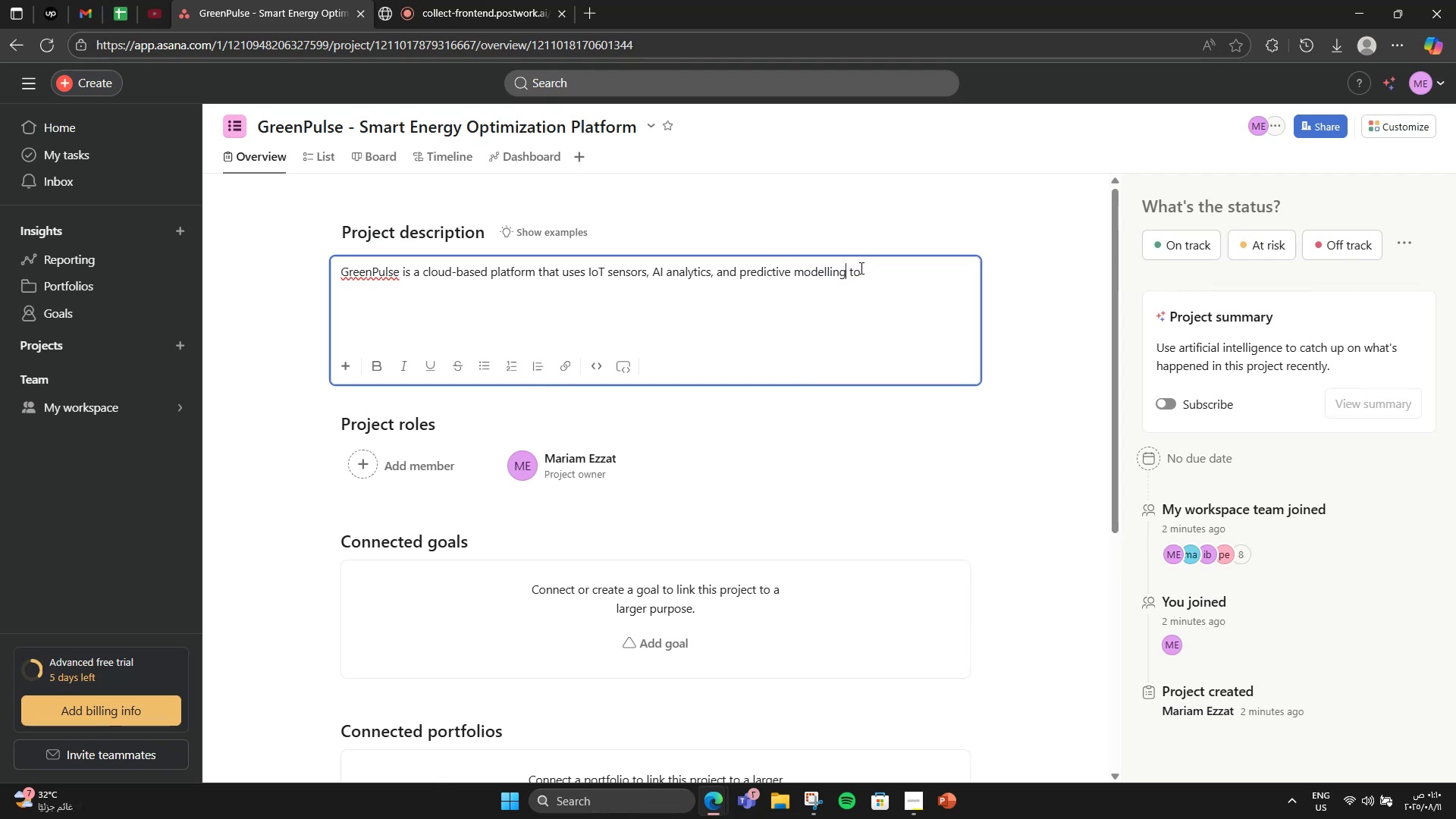 
left_click([869, 268])
 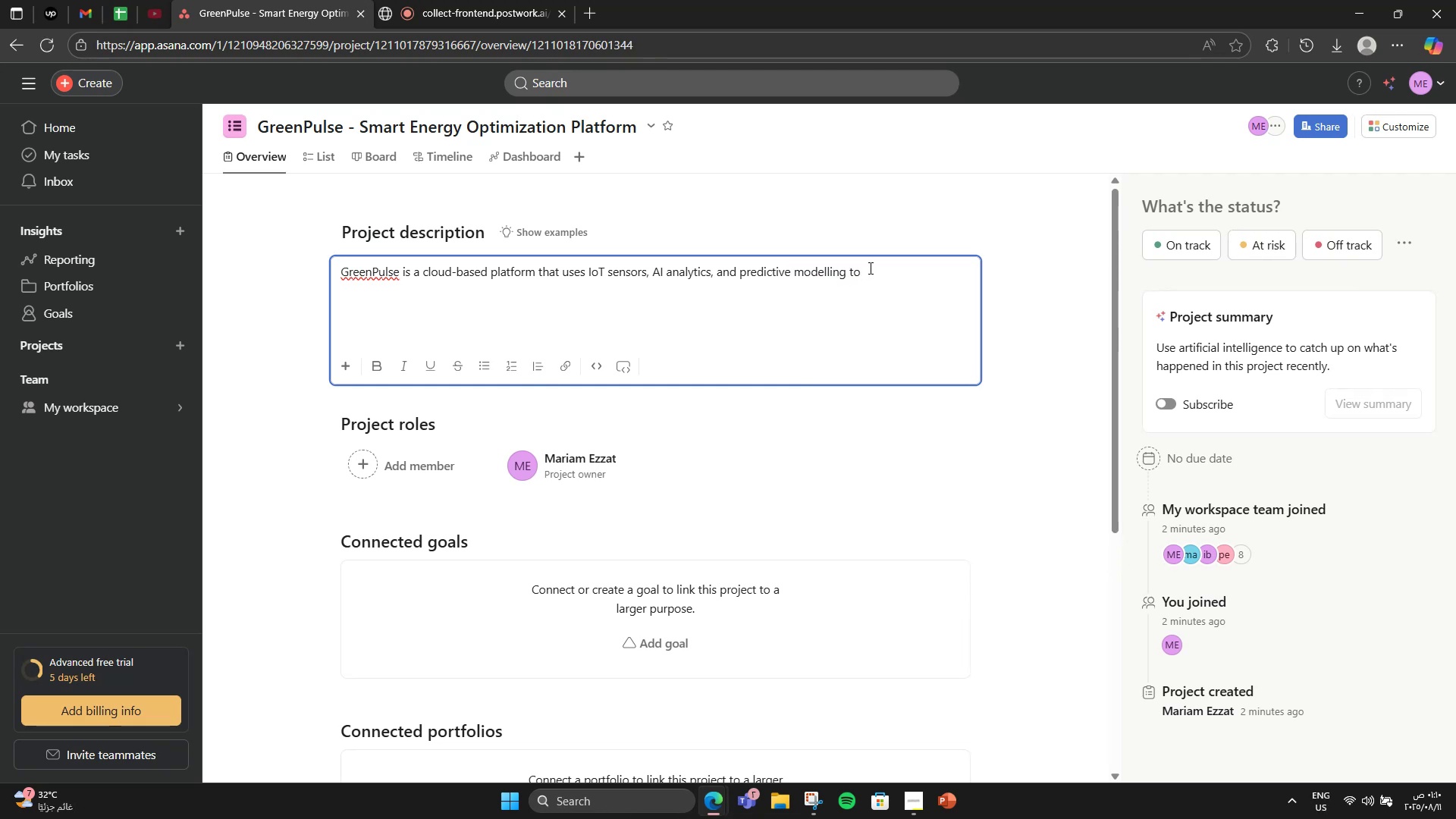 
type( )
key(Backspace)
type(help)
 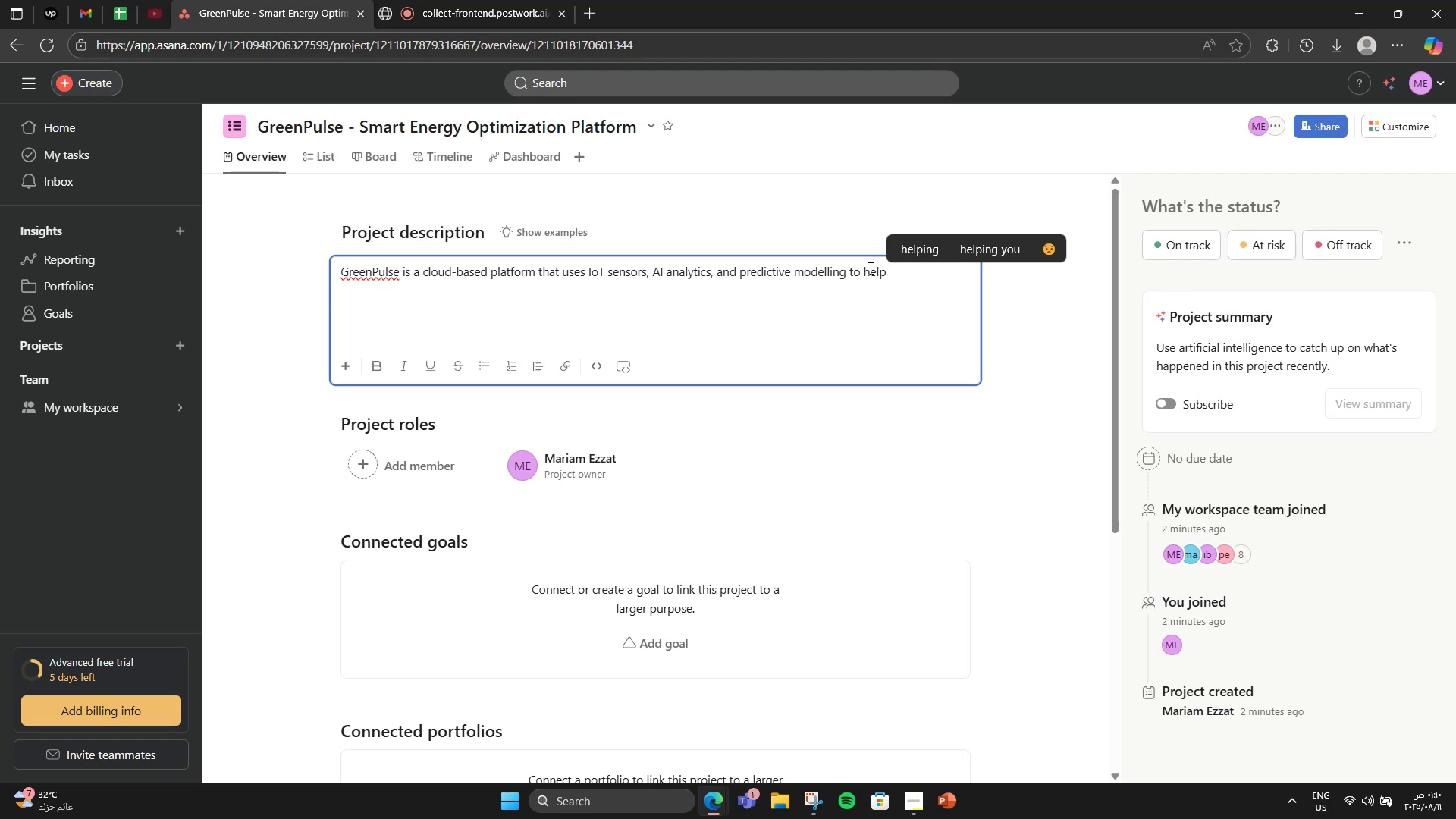 
wait(5.28)
 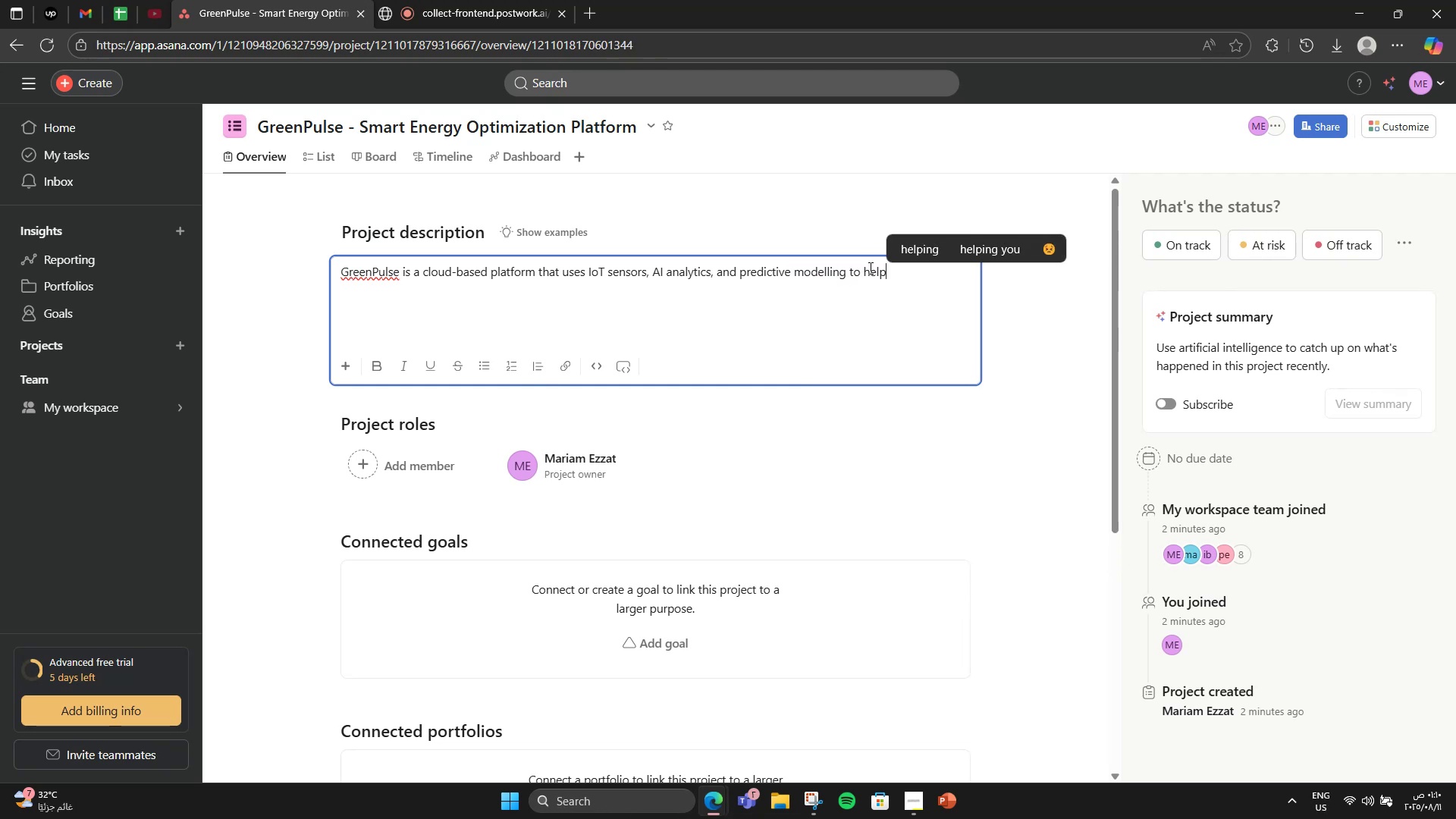 
type( bus)
 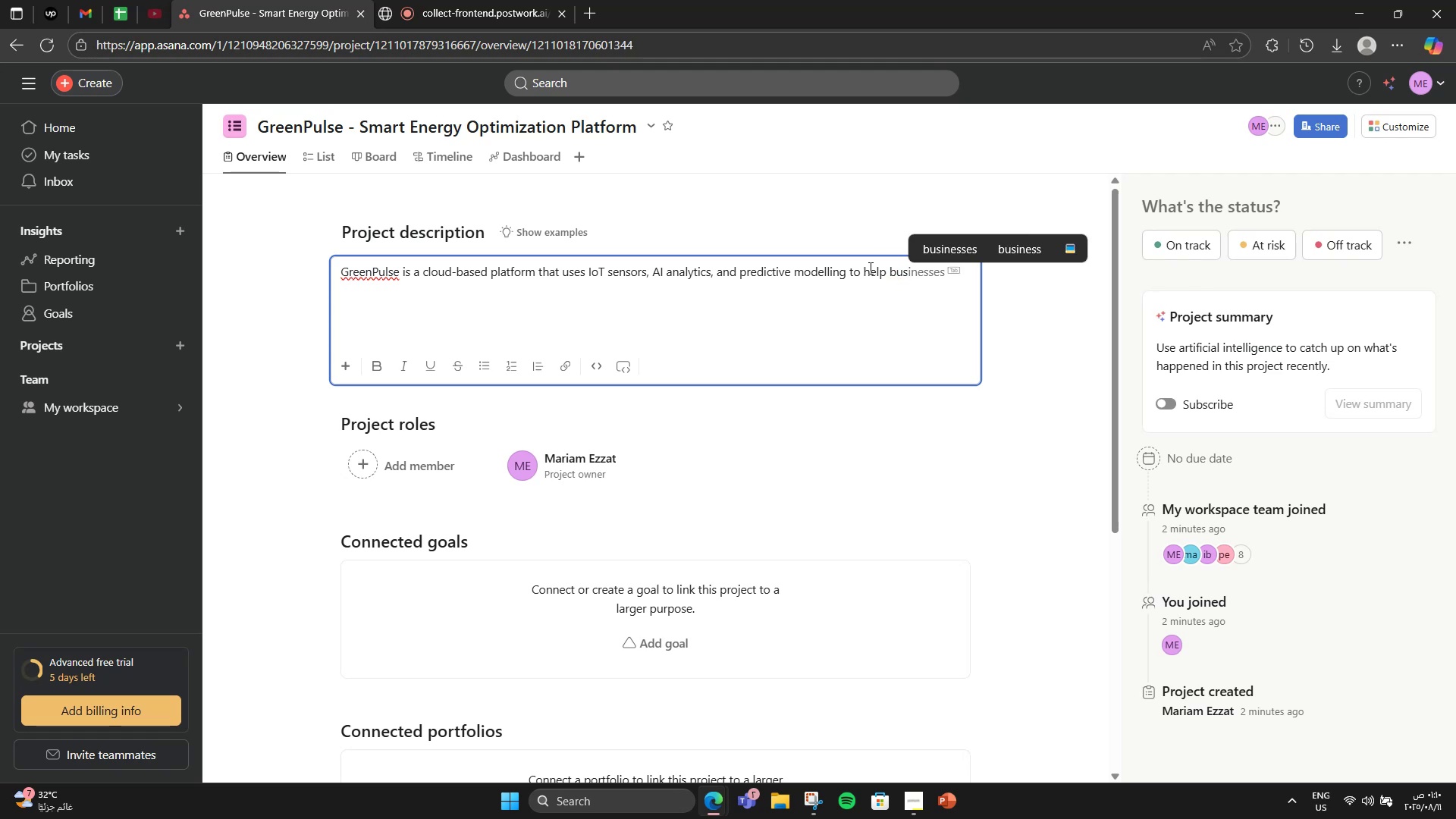 
key(ArrowRight)
 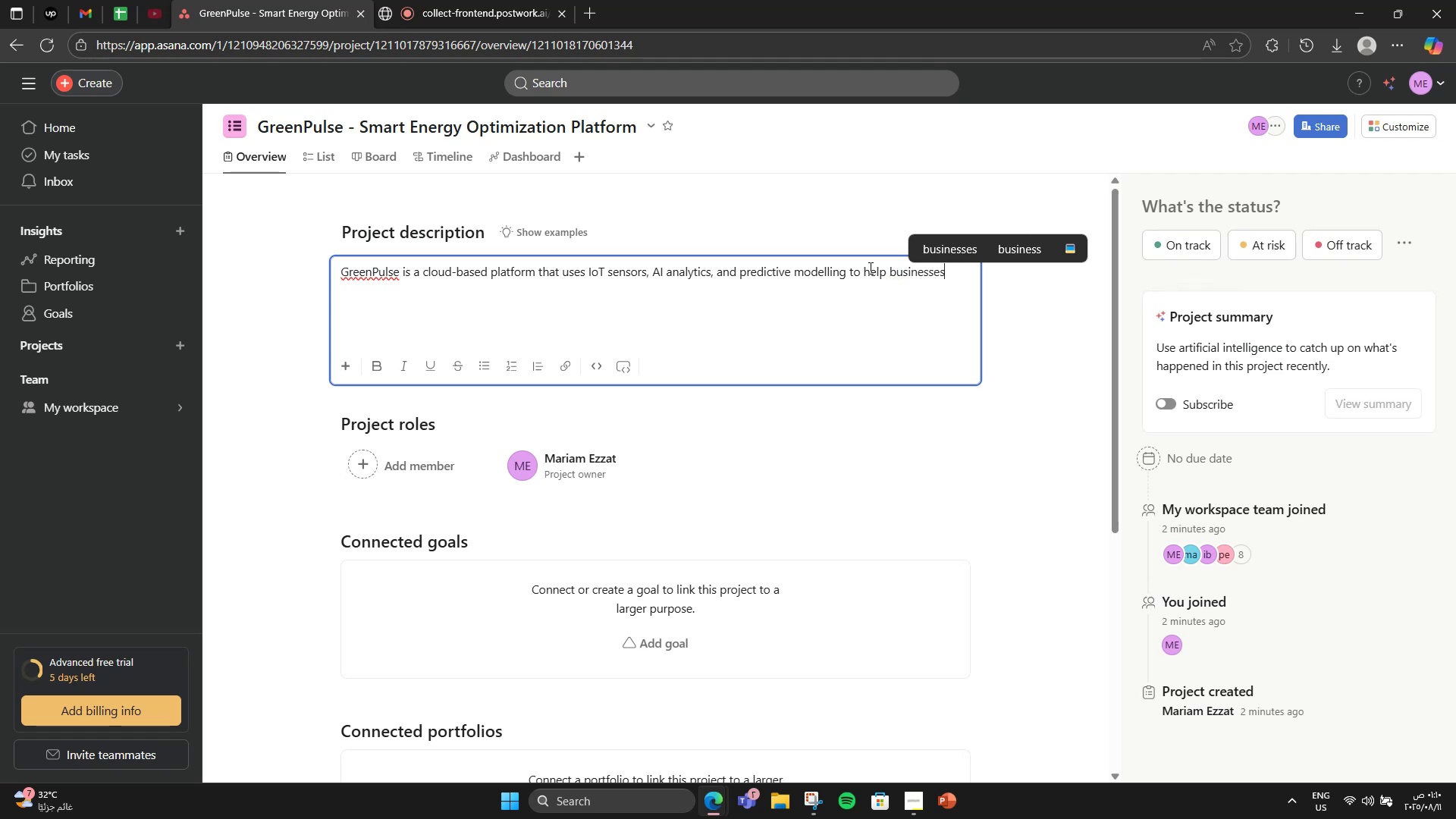 
type( and ho,)
key(Backspace)
type(meowners monitor, optimize )
key(Backspace)
type(, and reuce )
key(Backspace)
key(Backspace)
key(Backspace)
key(Backspace)
type(dy)
key(Backspace)
type(uceee)
key(Backspace)
key(Backspace)
type( )
 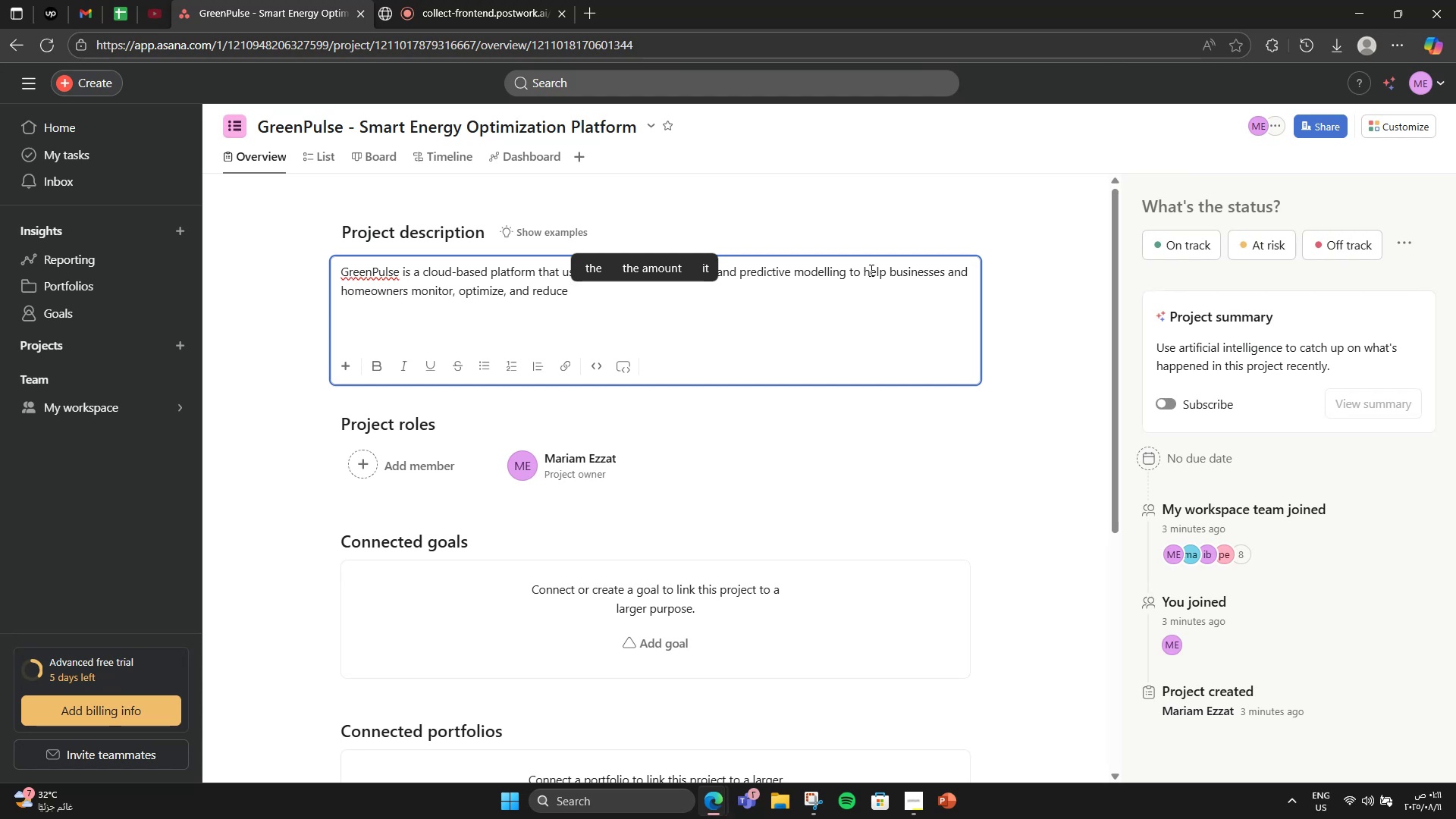 
wait(15.51)
 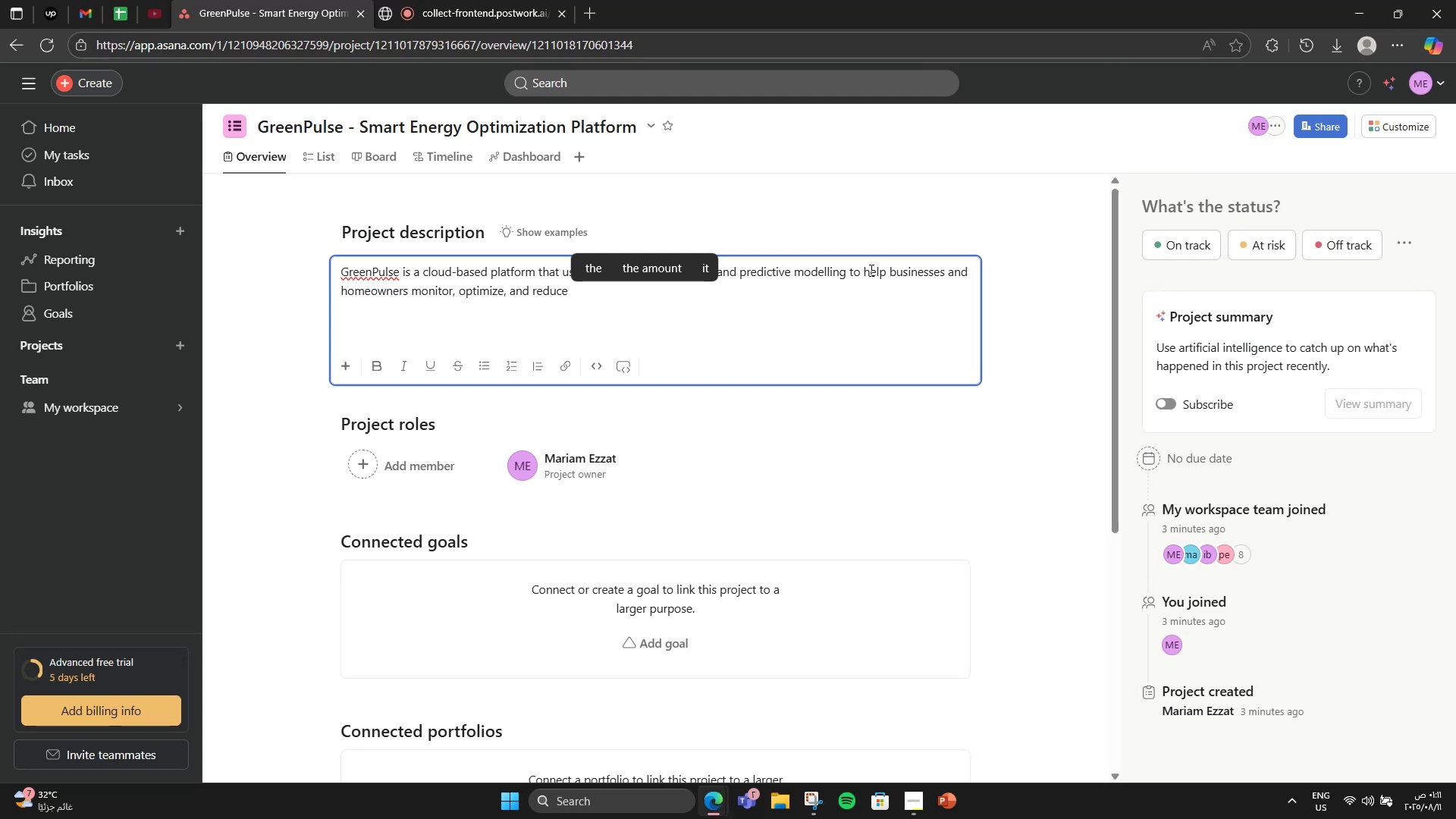 
type(their energy consumption in real y)
key(Backspace)
type(tt)
key(Backspace)
type(ime )
key(Backspace)
type(. It provides acy)
key(Backspace)
type(tionable )
 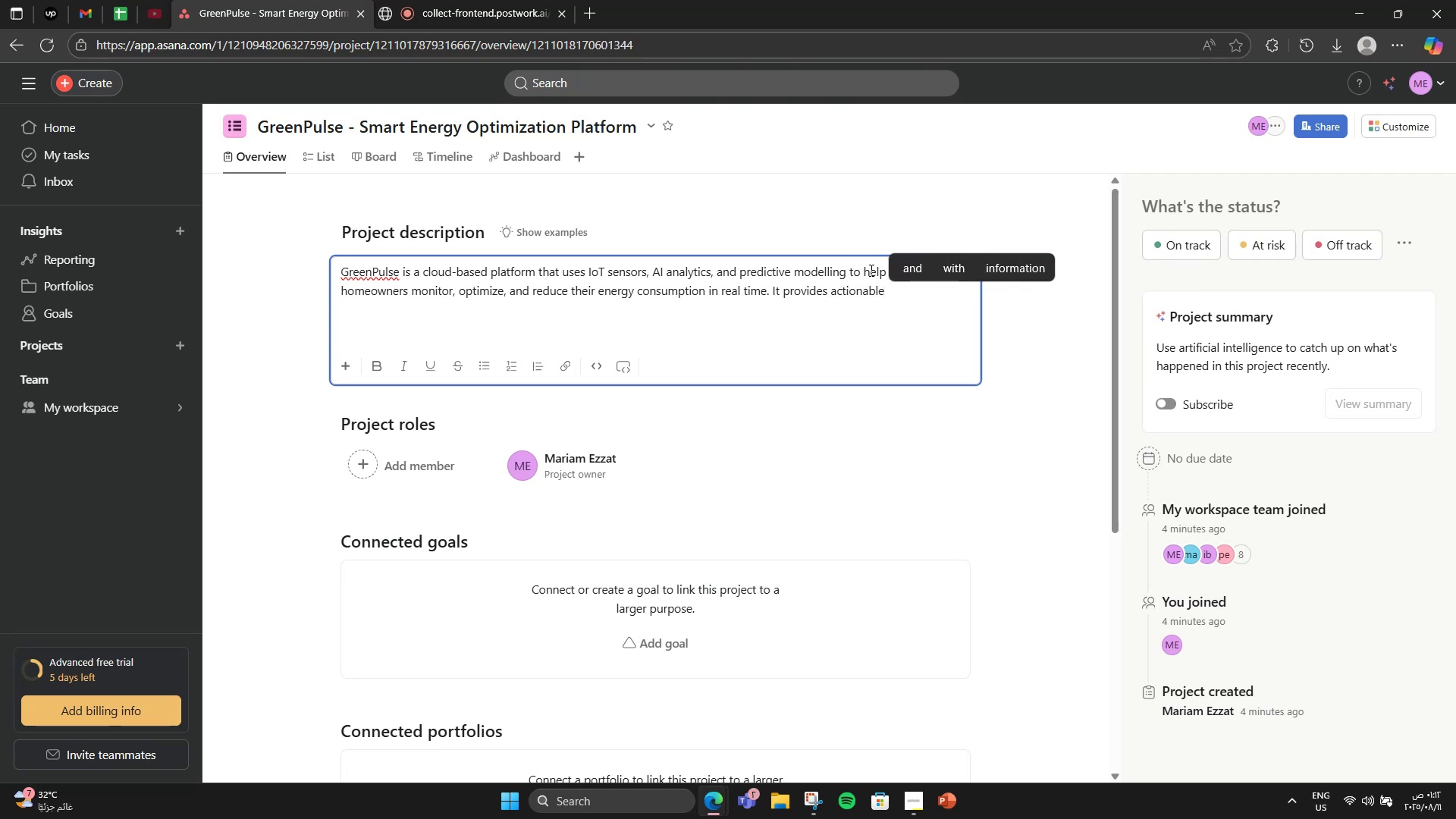 
wait(5.22)
 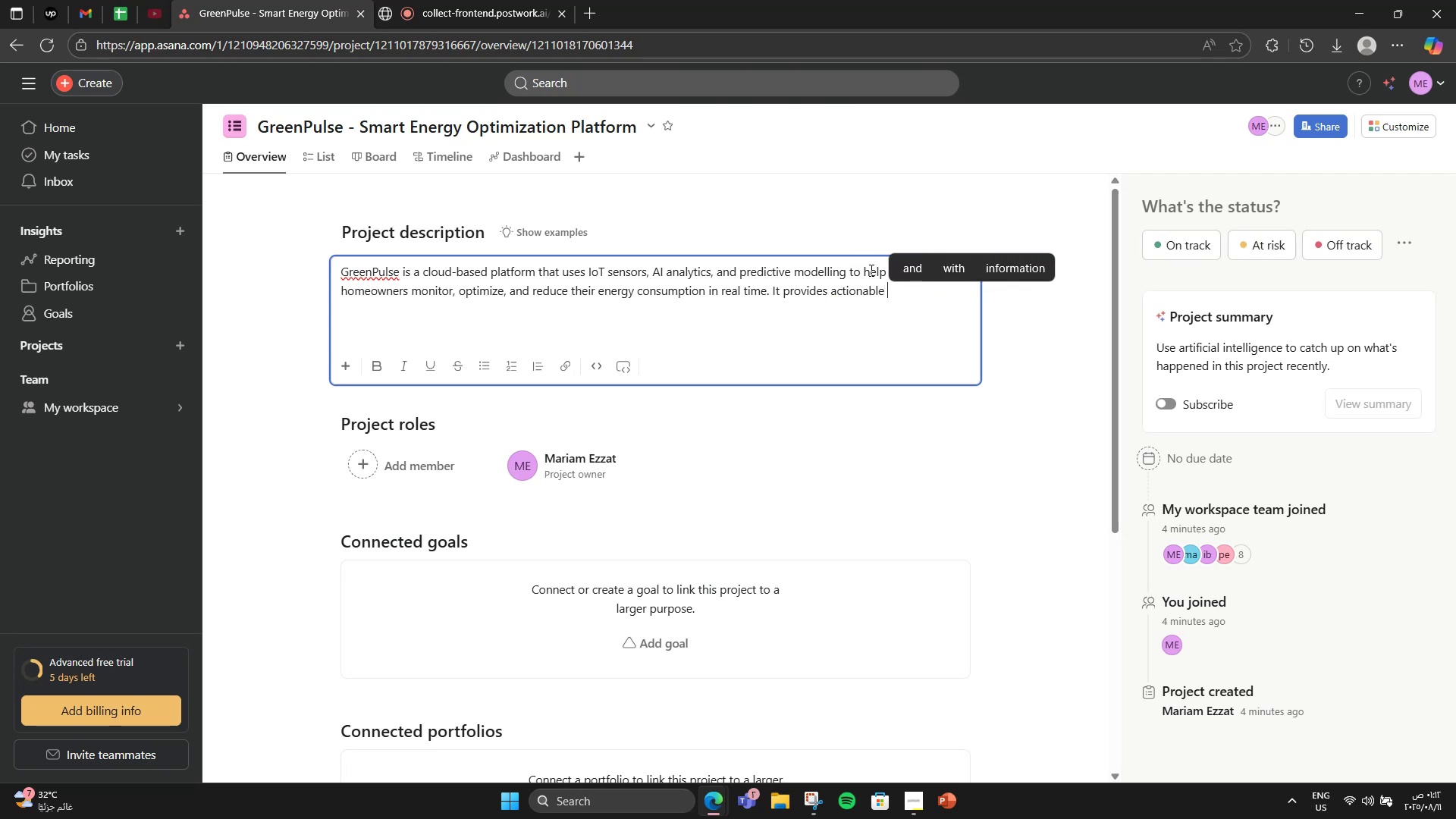 
type(insights, automation triggers, andcost )
 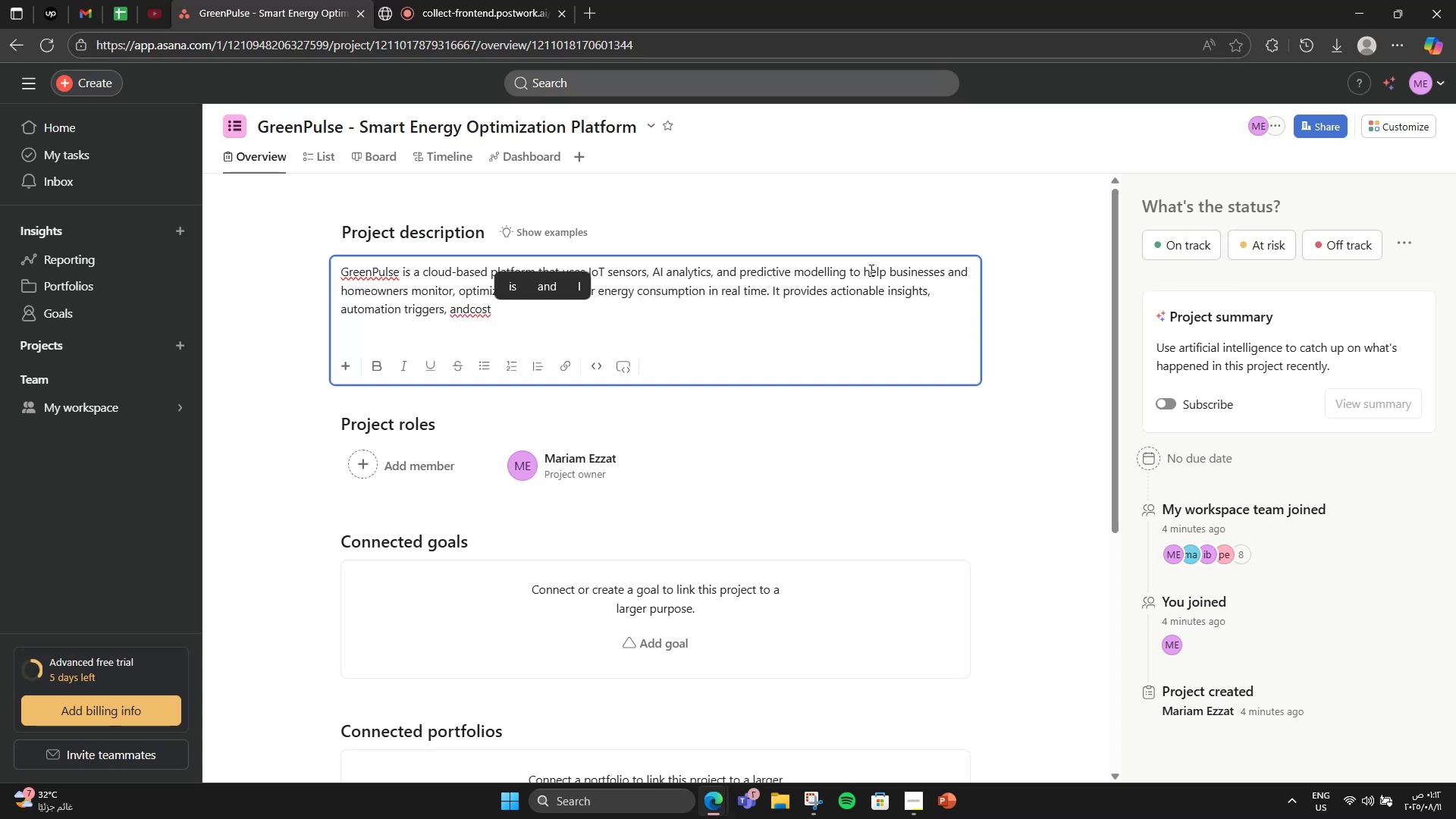 
key(ArrowLeft)
 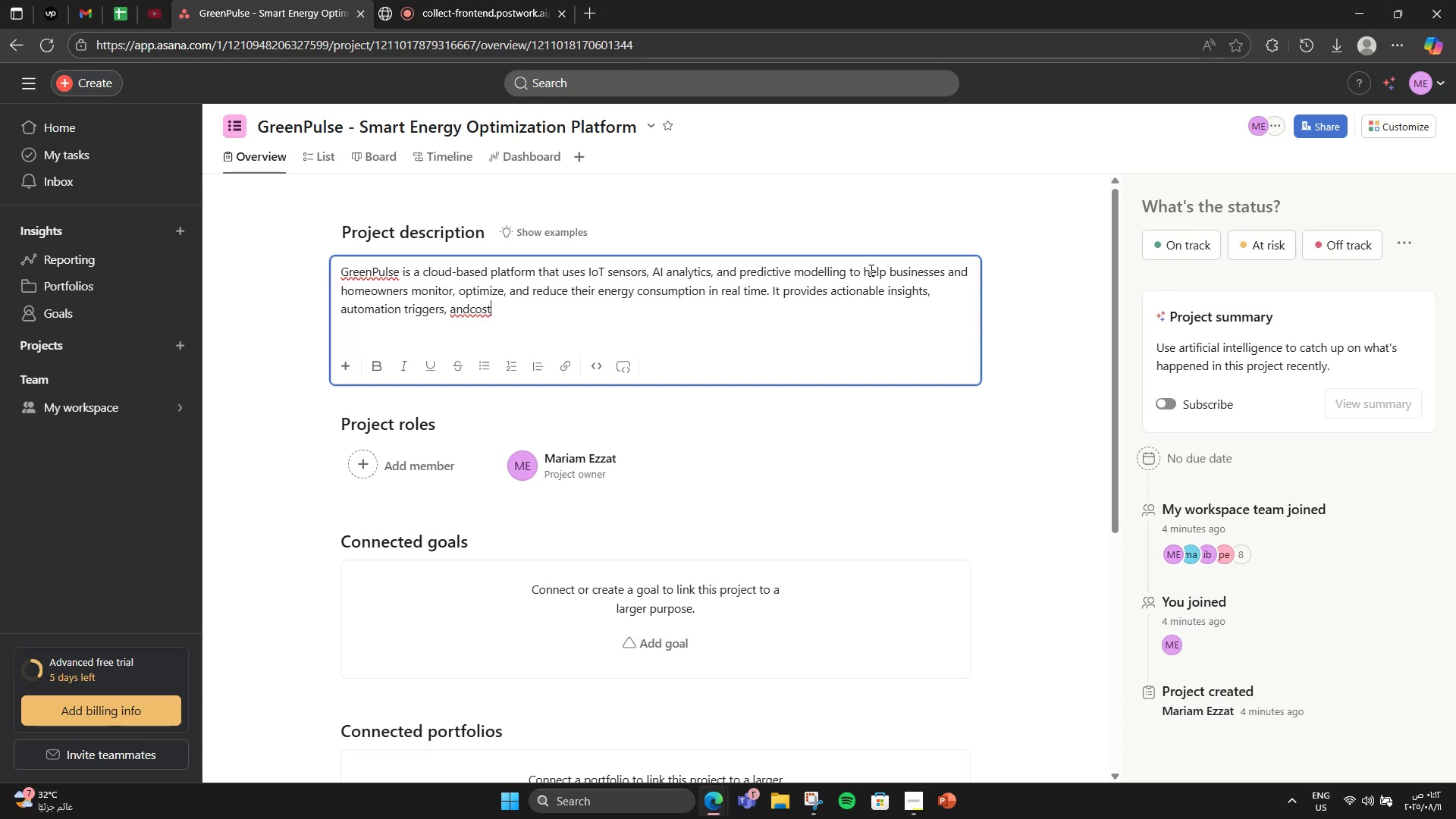 
key(ArrowLeft)
 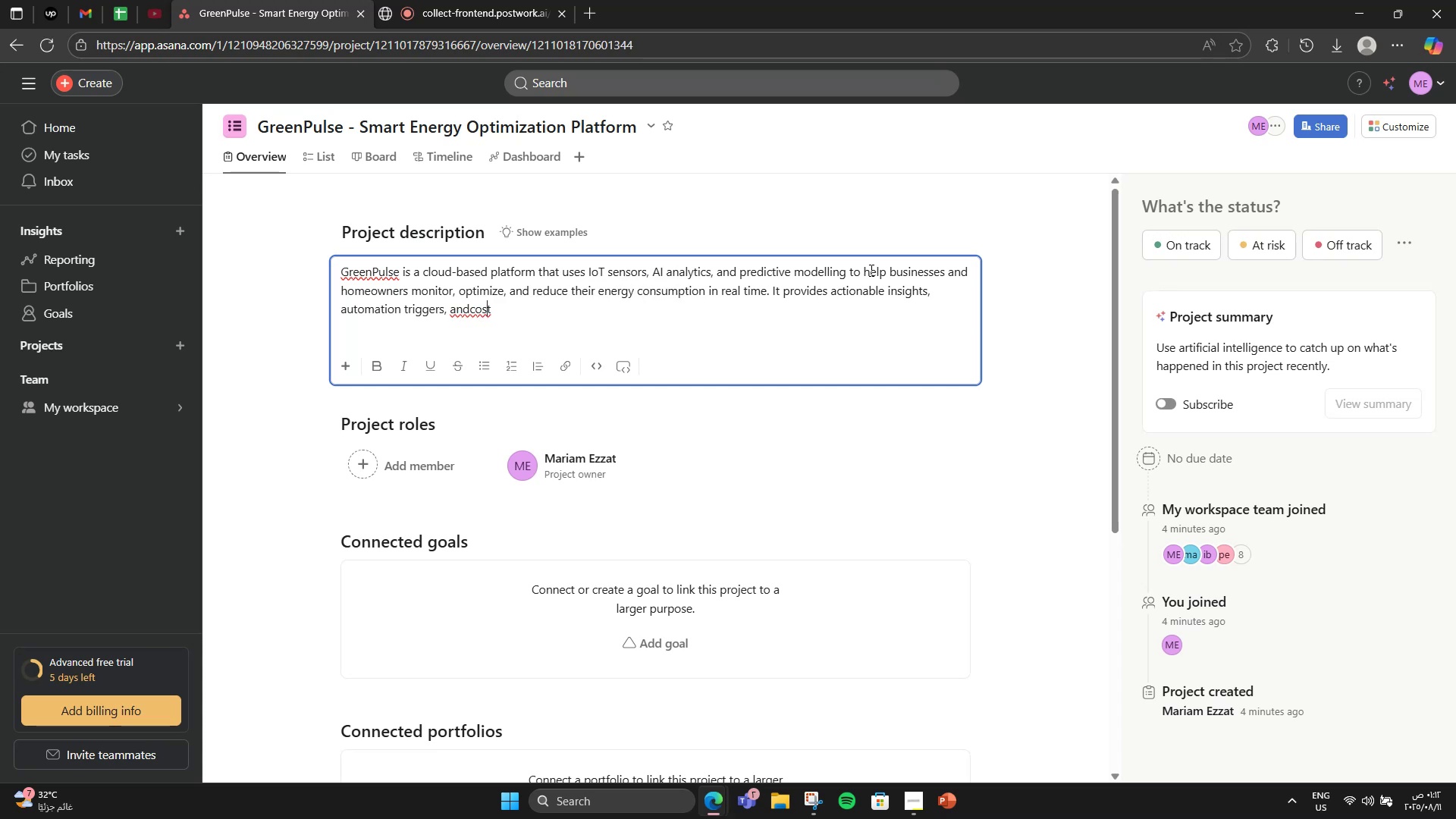 
key(ArrowLeft)
 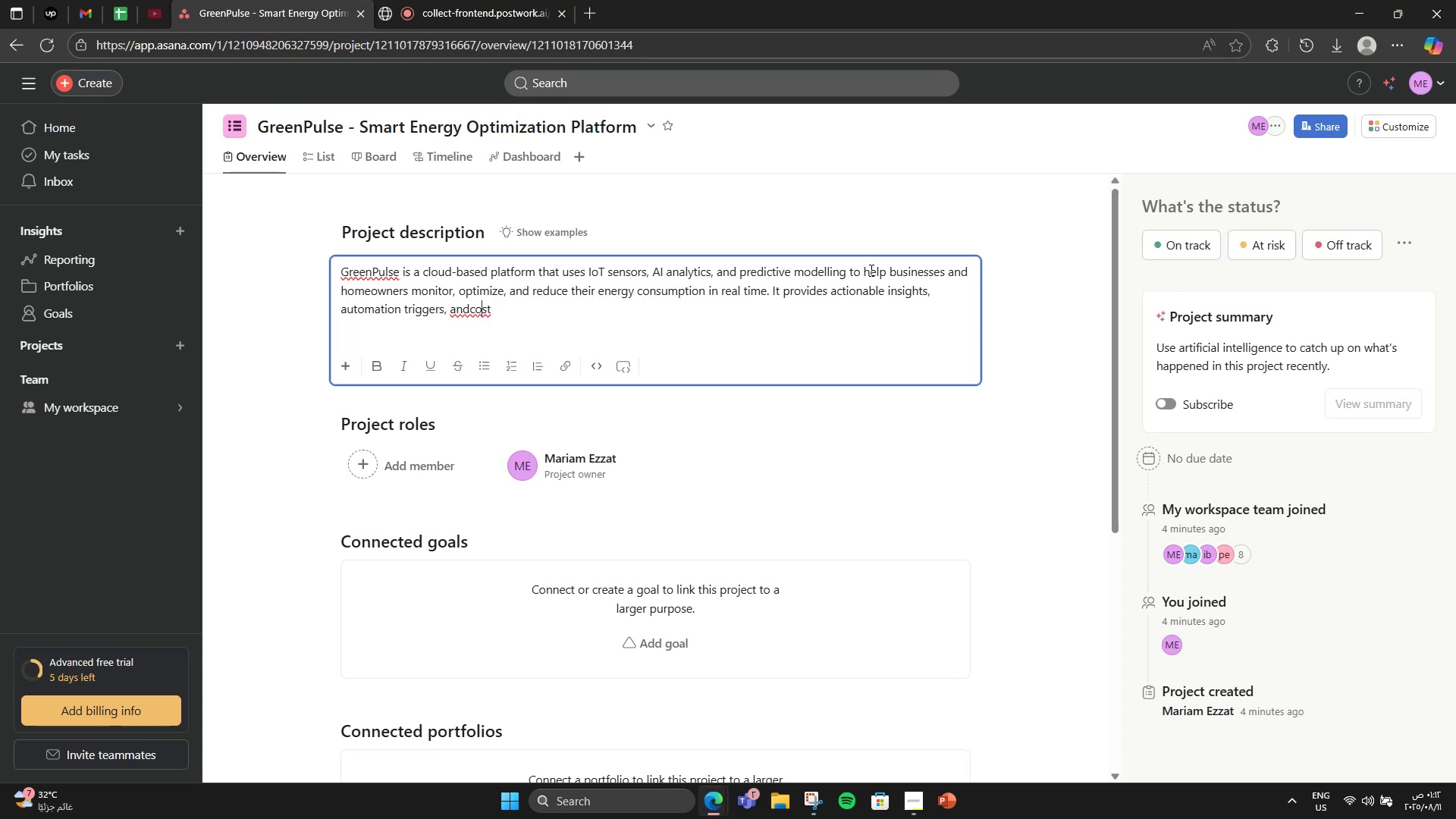 
key(ArrowLeft)
 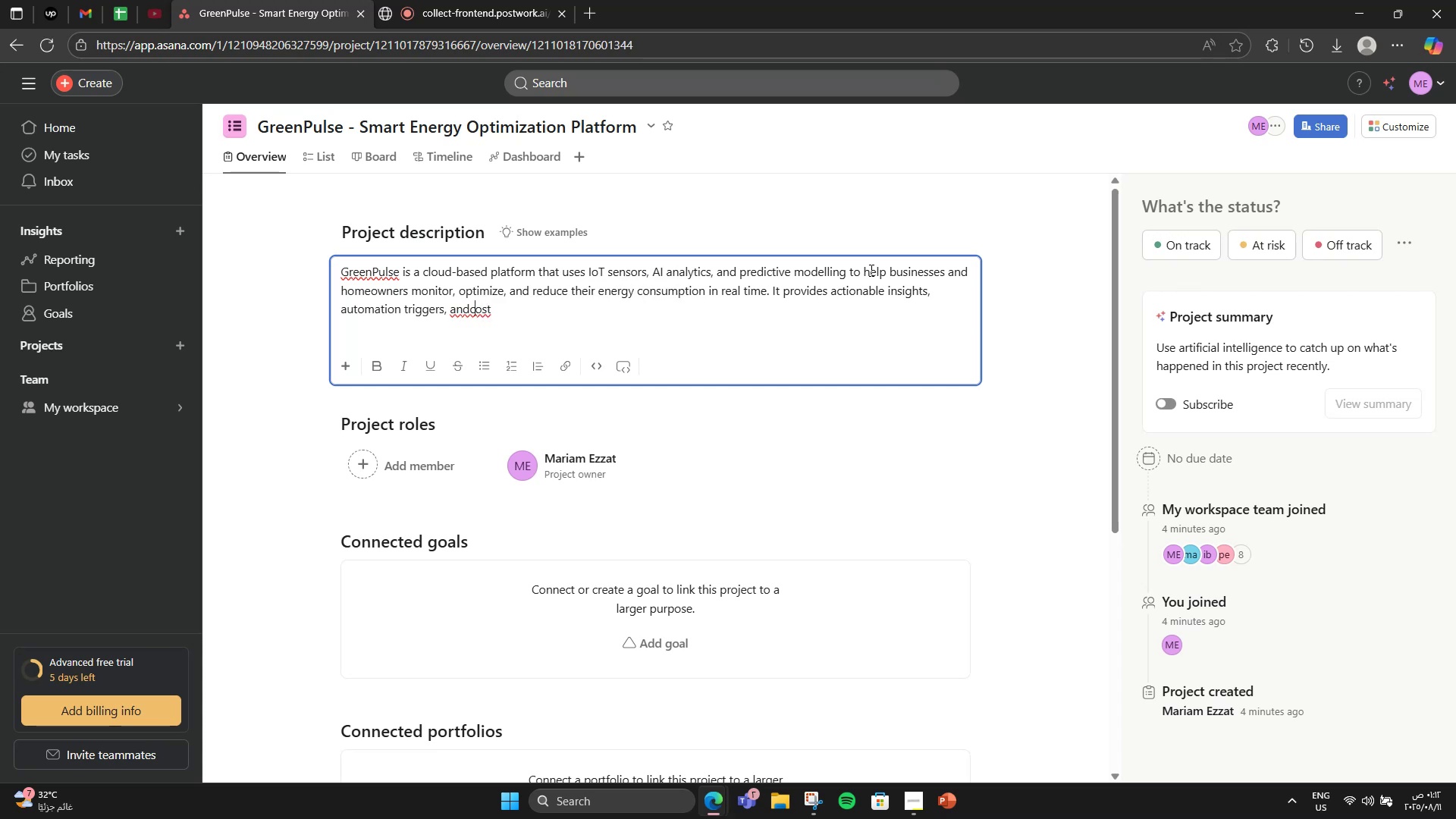 
key(ArrowLeft)
 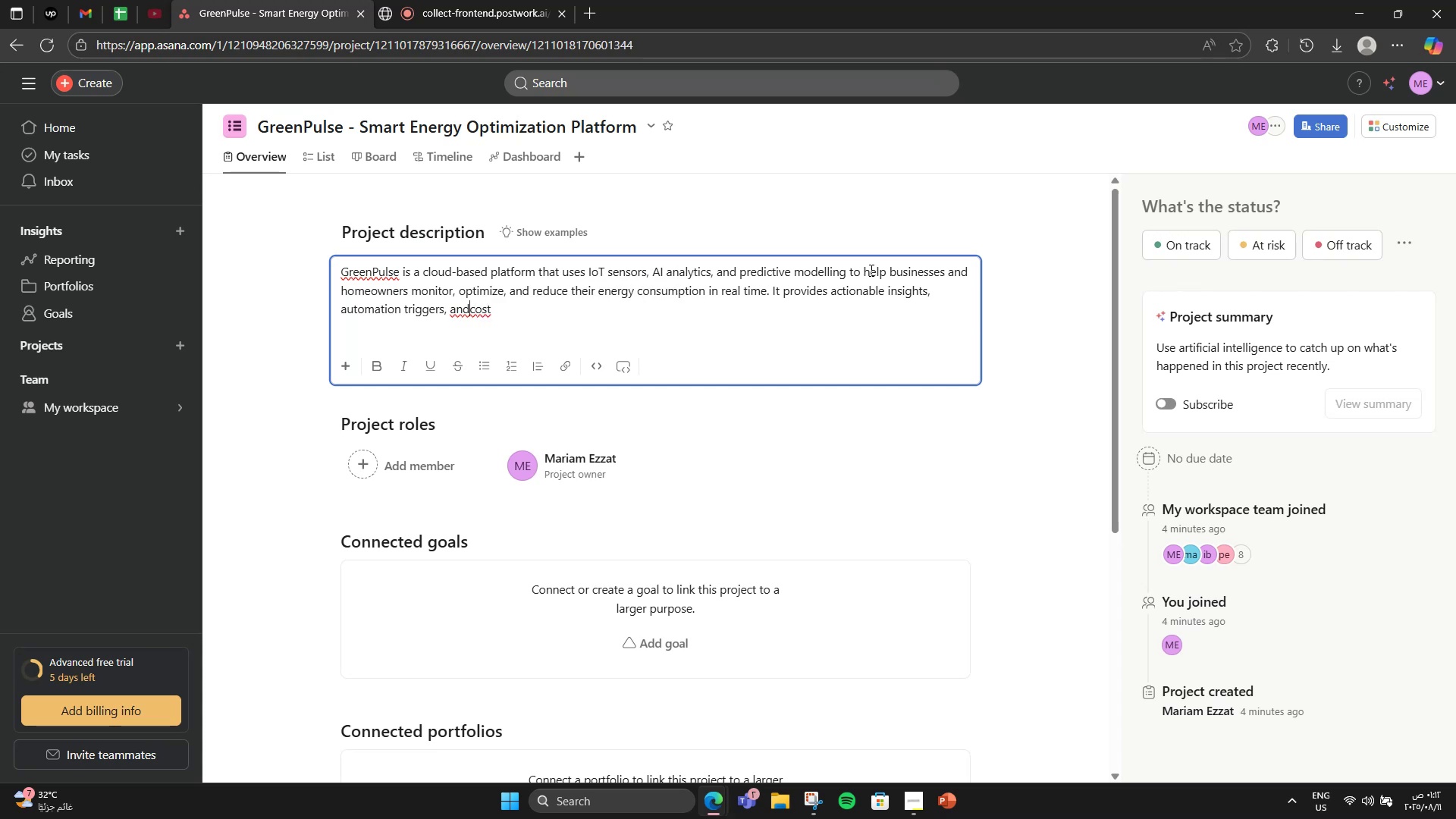 
key(Space)
 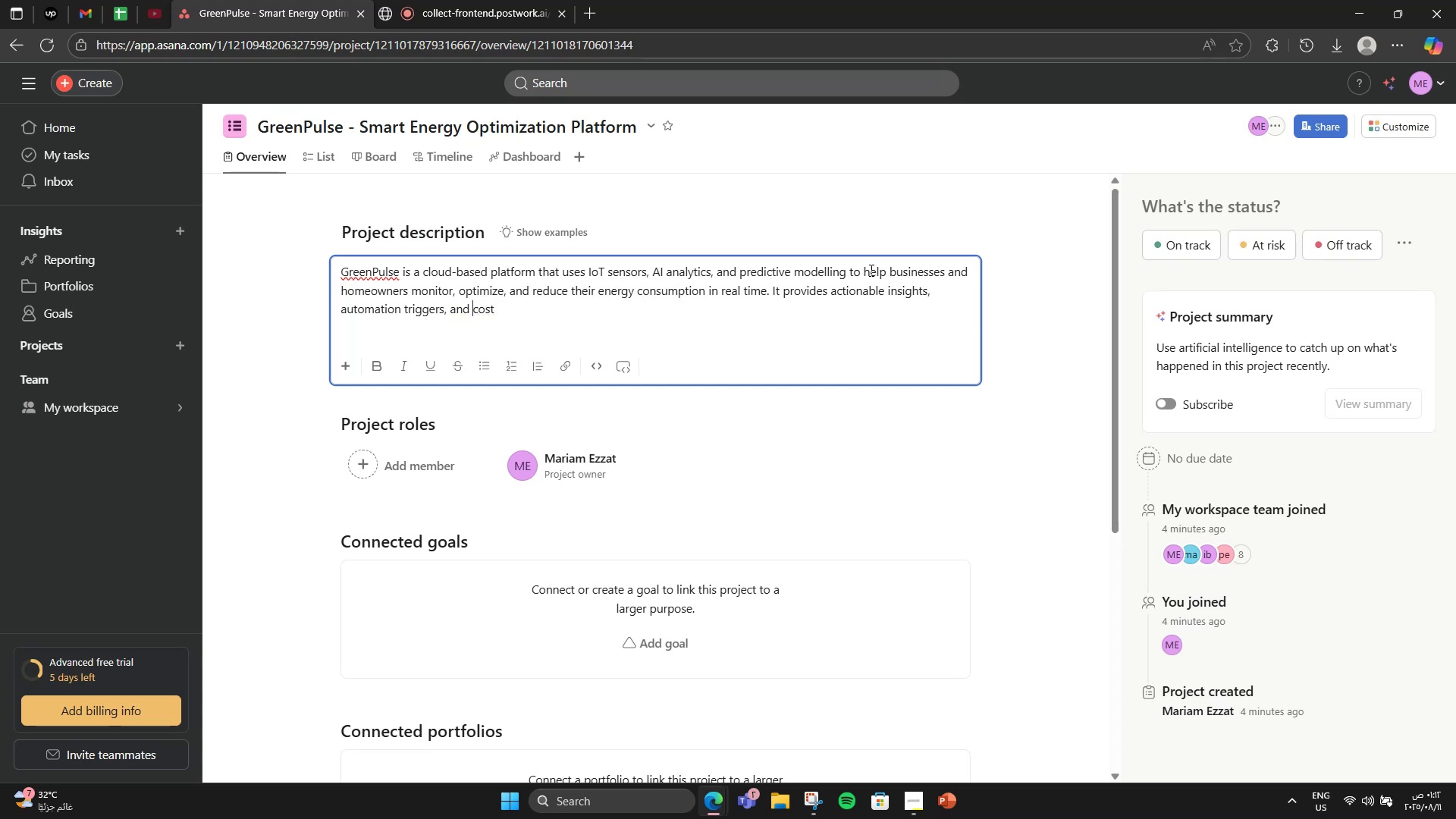 
hold_key(key=ArrowRight, duration=0.72)
 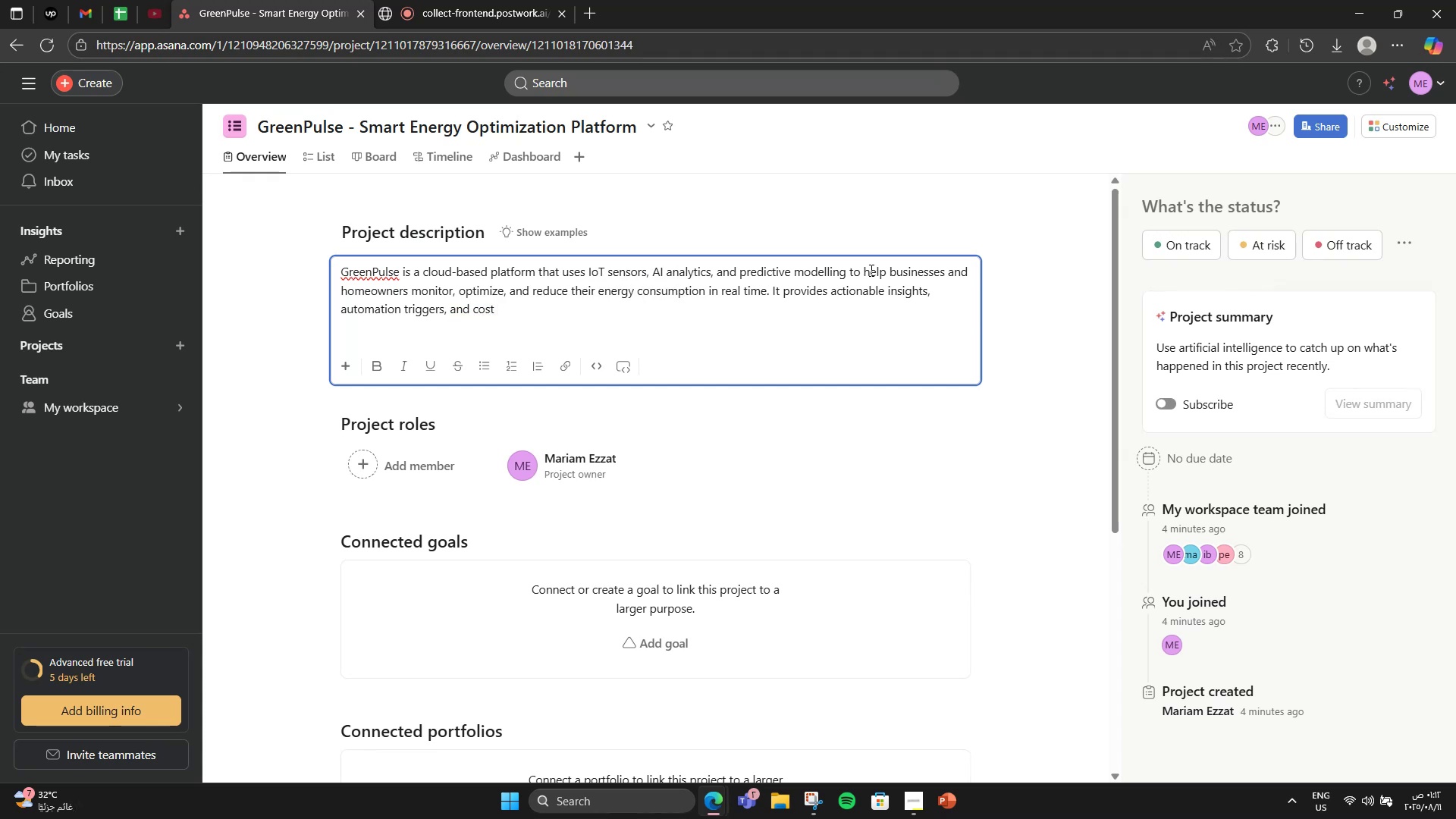 
key(Backspace)
type(-saving rcommendations )
 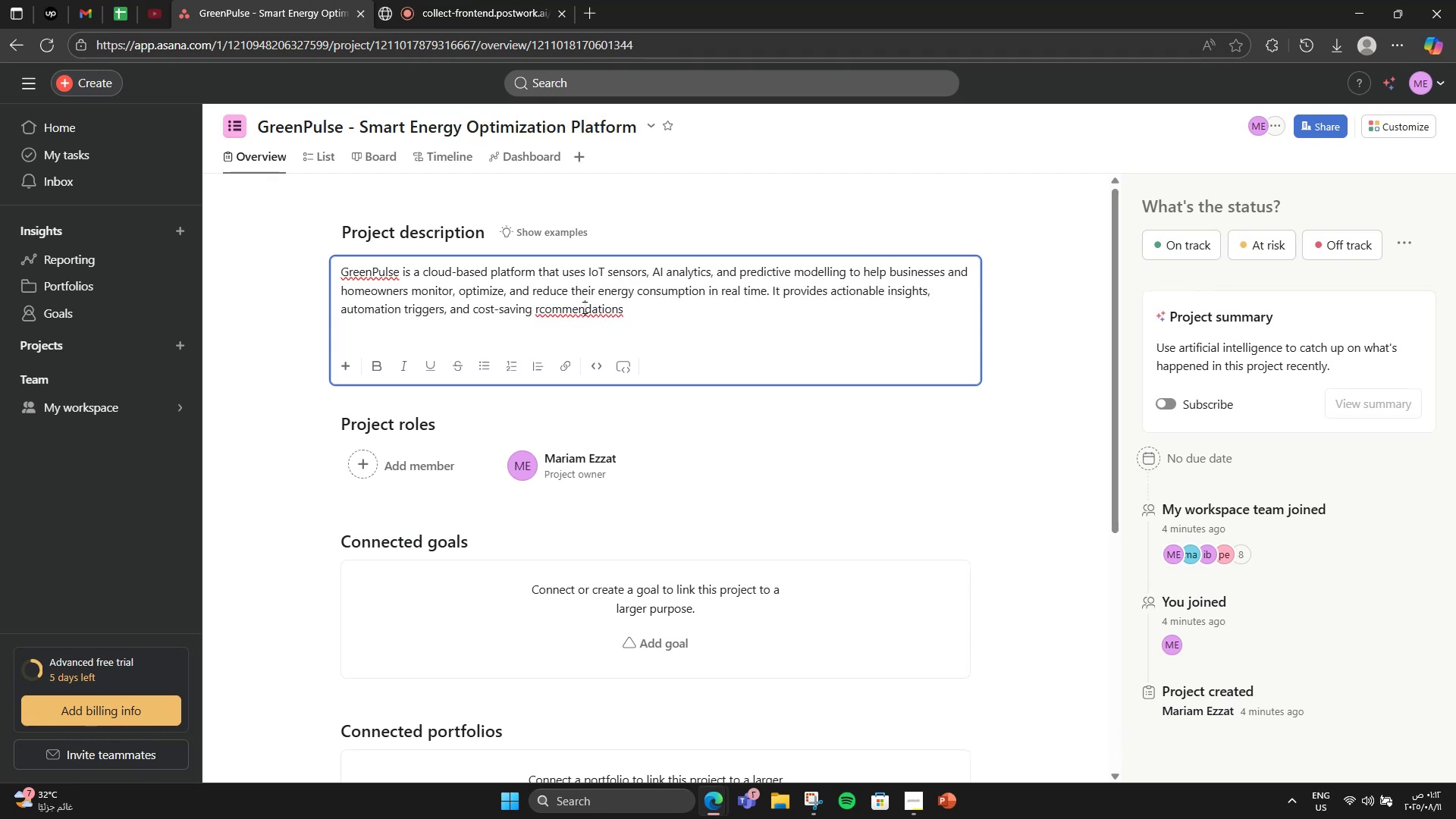 
left_click([605, 319])
 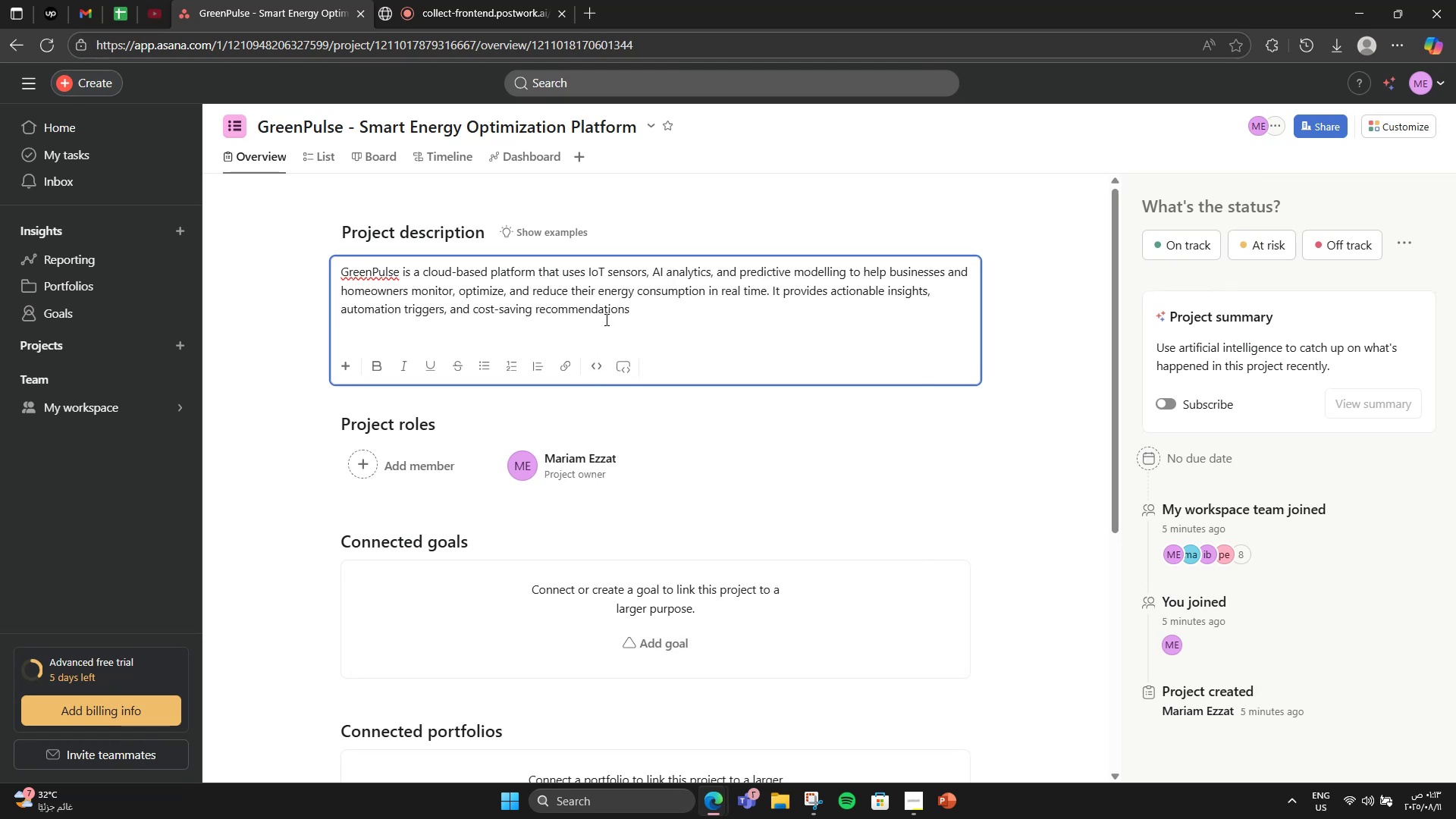 
type( while integrating seamlessly with renewable energy sources like )
 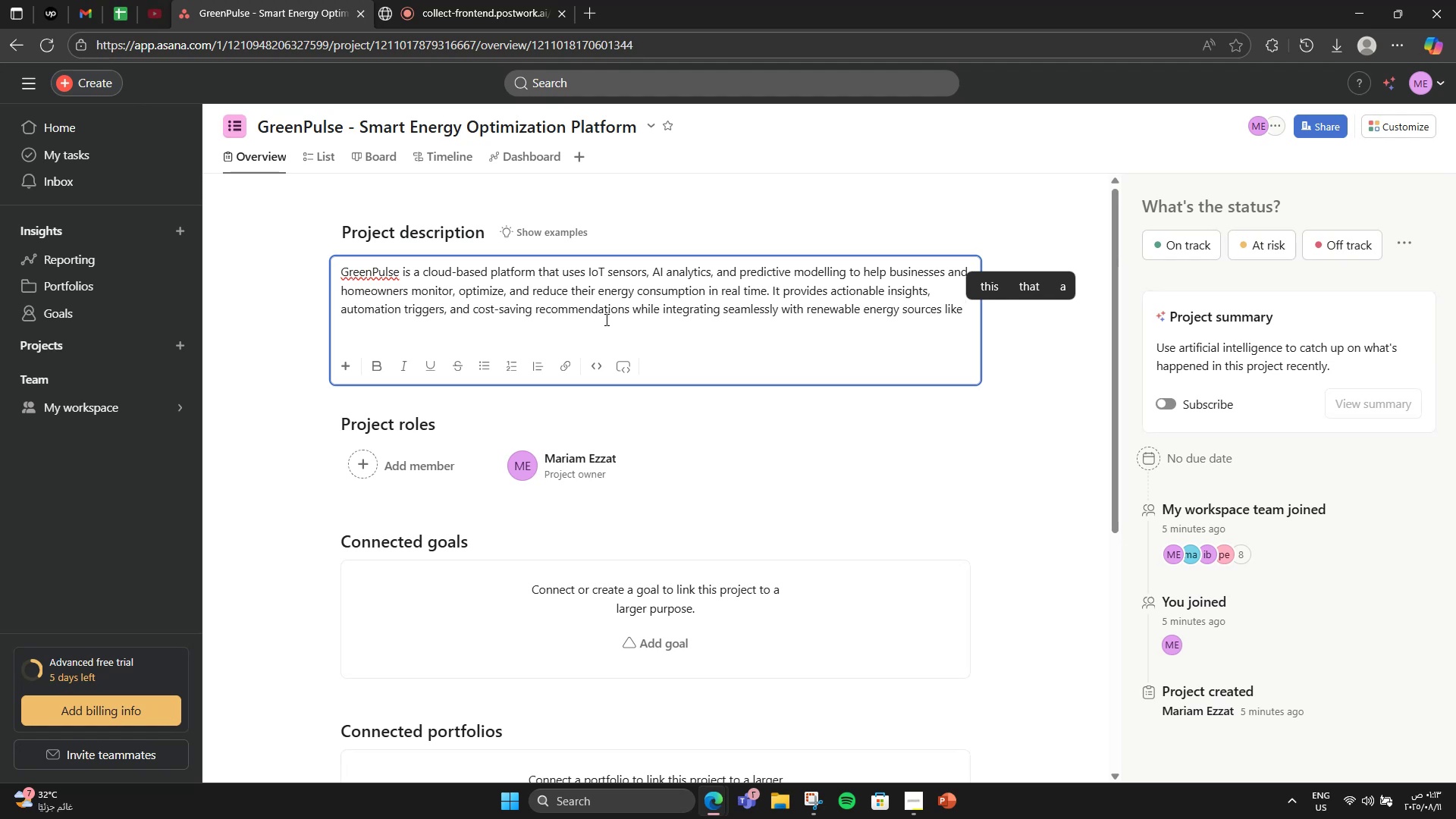 
wait(7.86)
 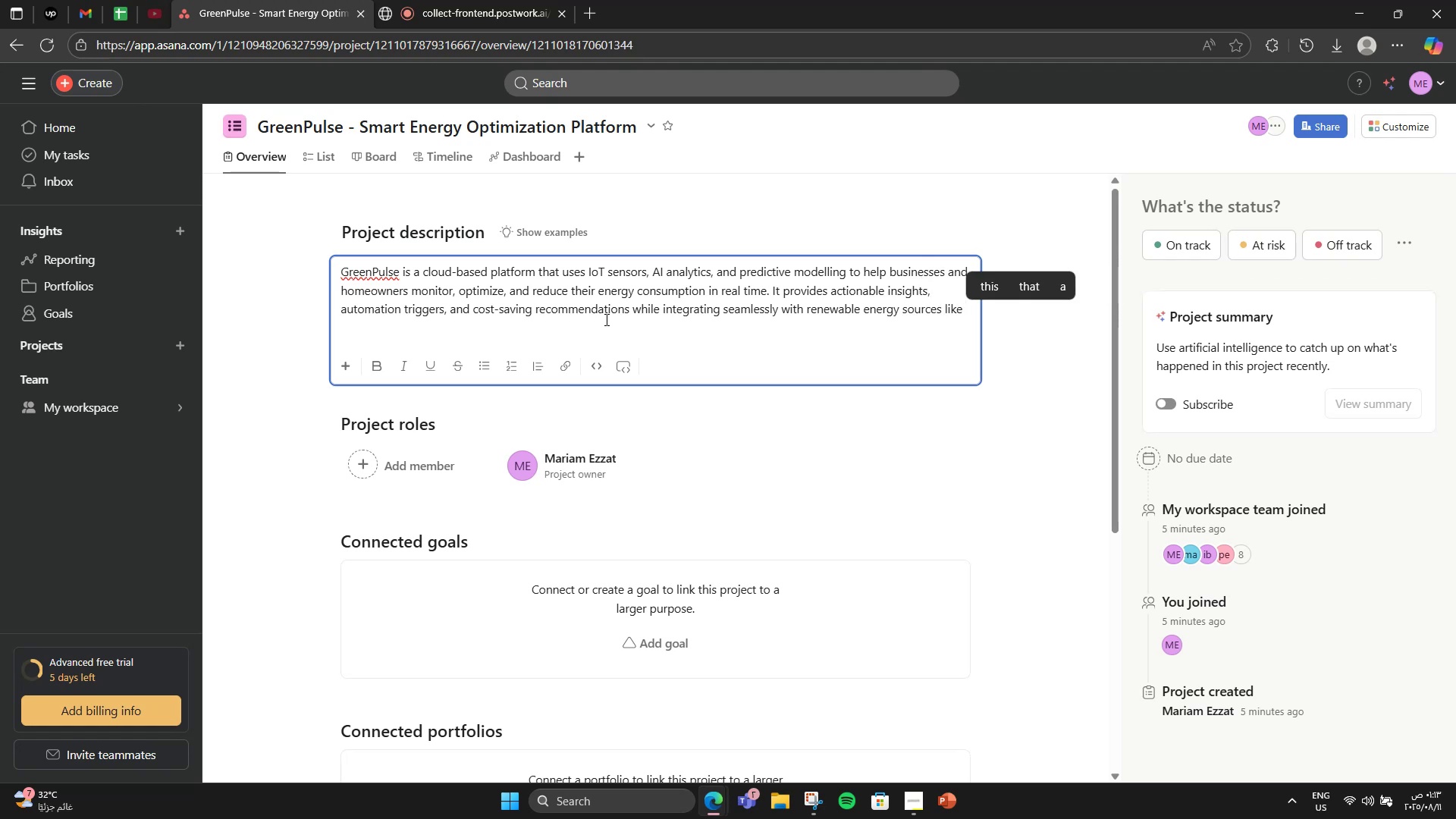 
type(solar o)
key(Backspace)
type(panels and wind r)
key(Backspace)
type(turbines.)
 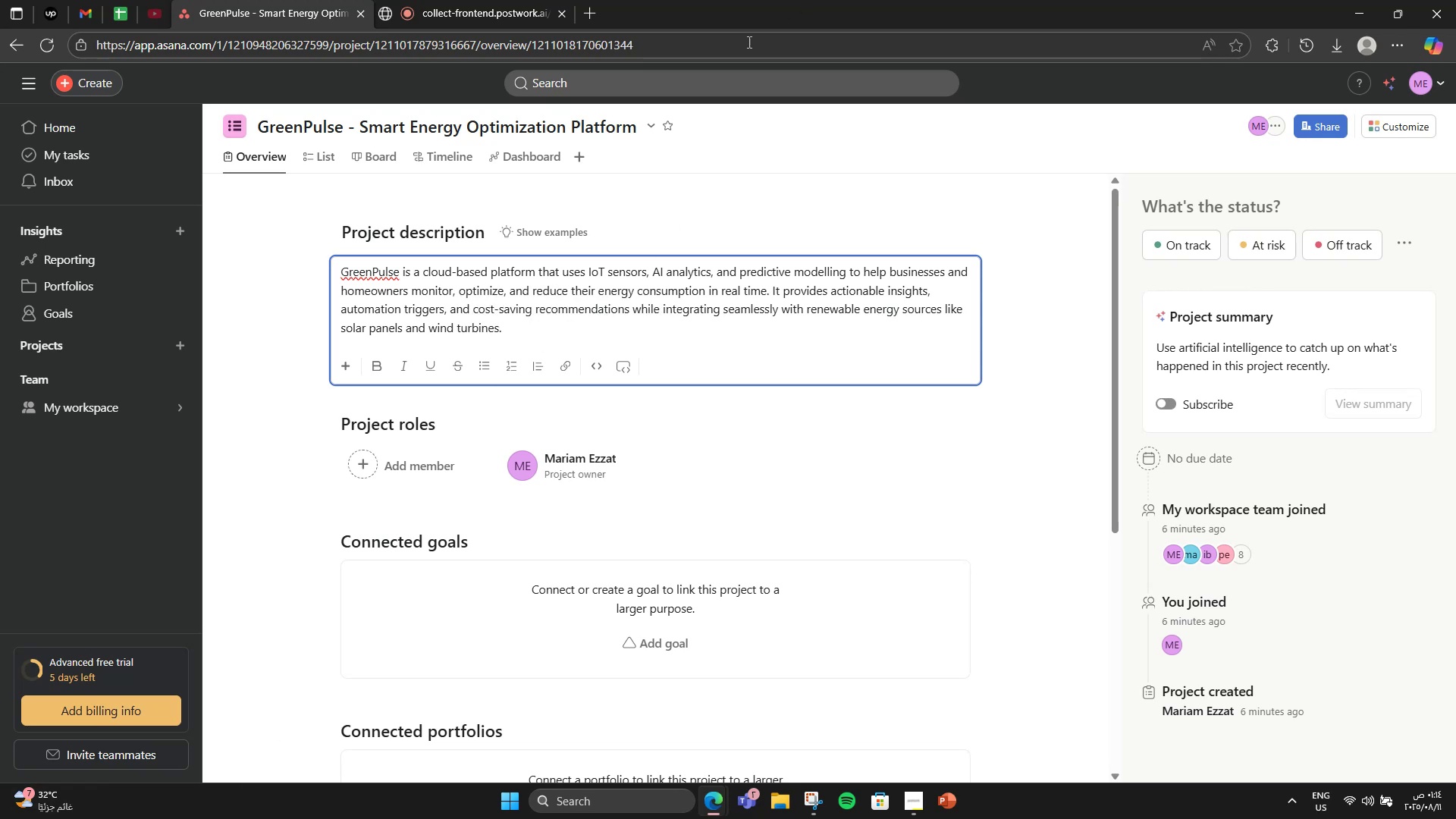 
scroll: coordinate [448, 366], scroll_direction: down, amount: 3.0
 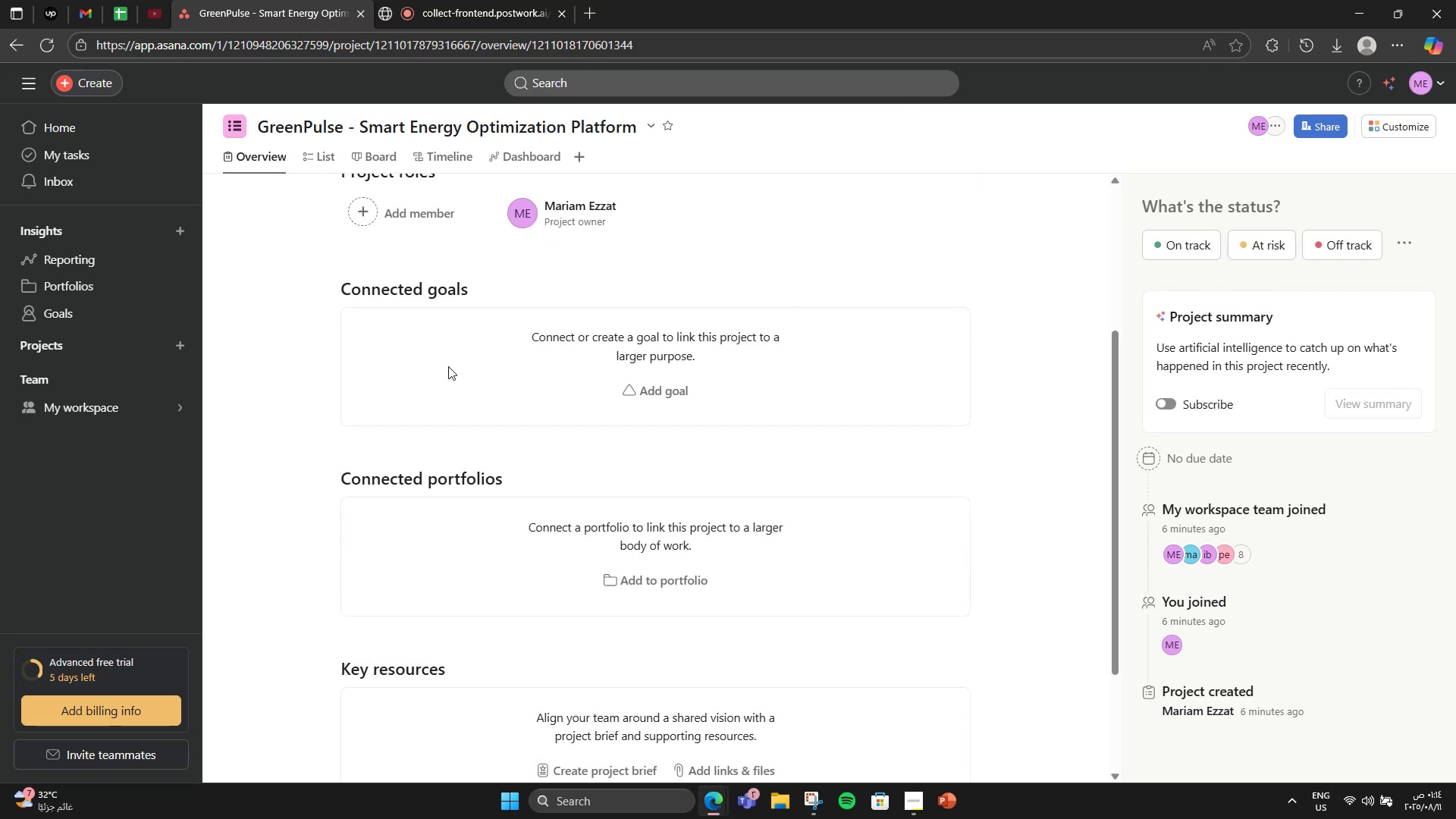 
scroll: coordinate [576, 331], scroll_direction: up, amount: 1.0
 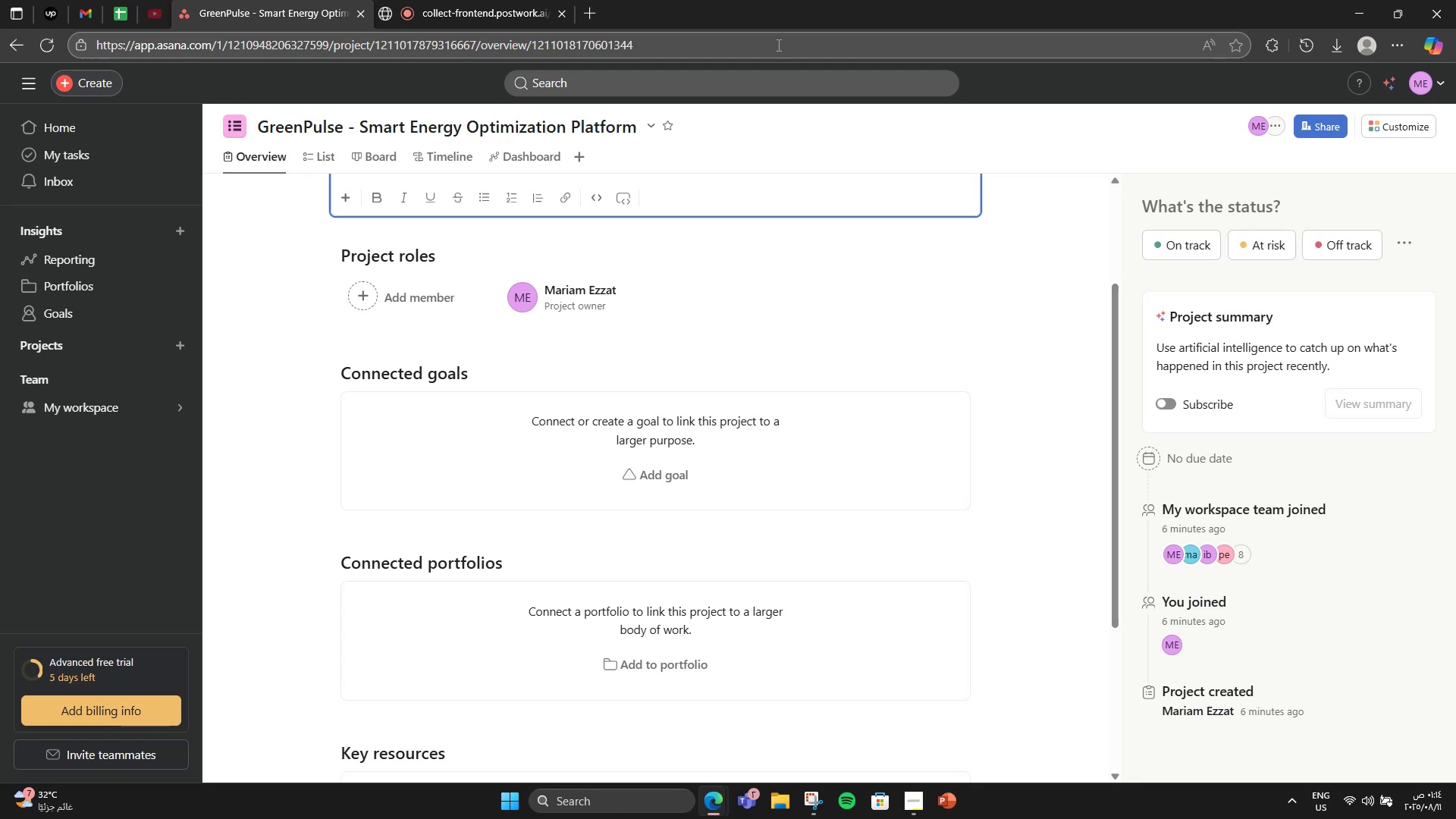 
wait(14.63)
 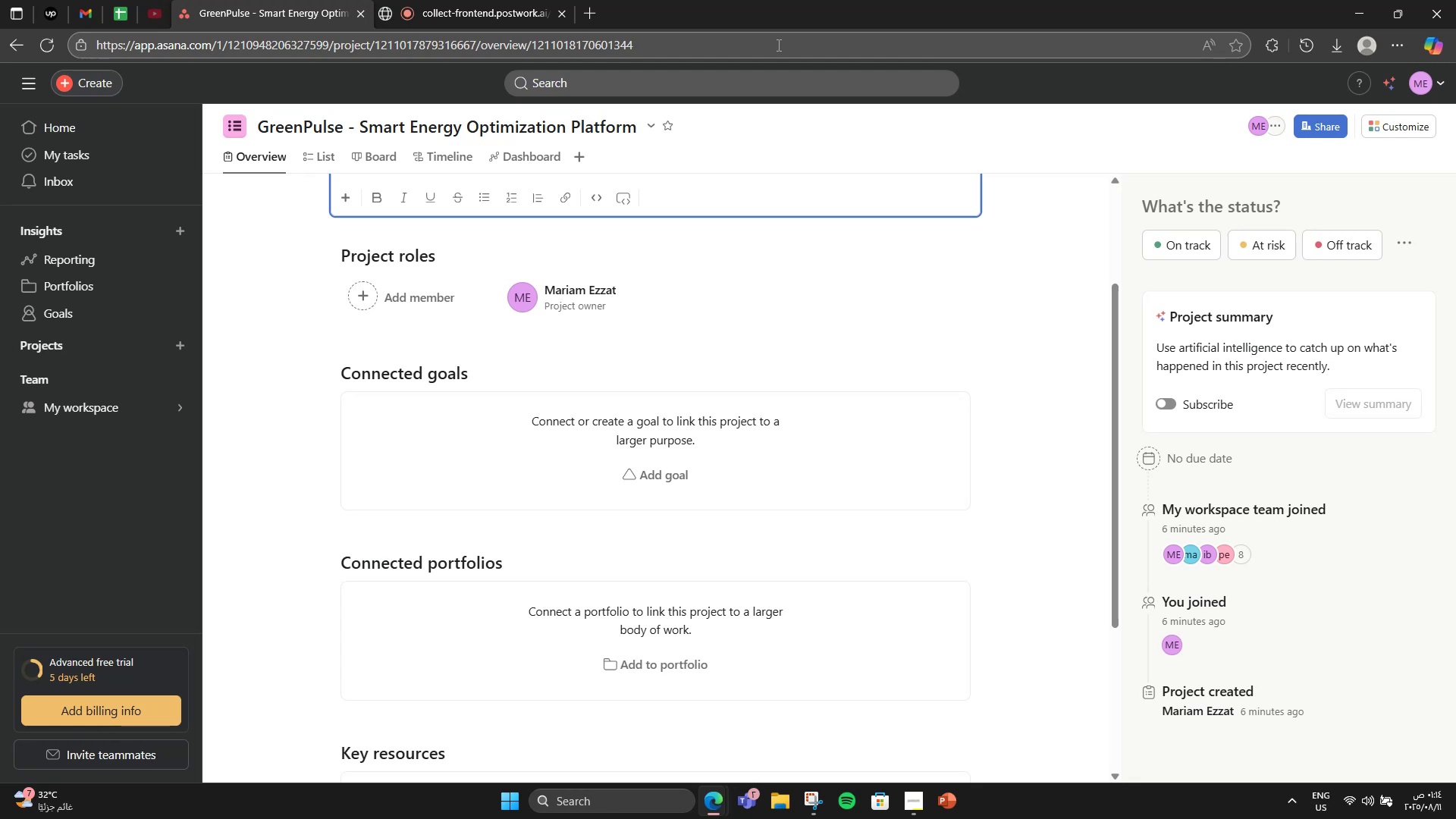 
left_click([662, 475])
 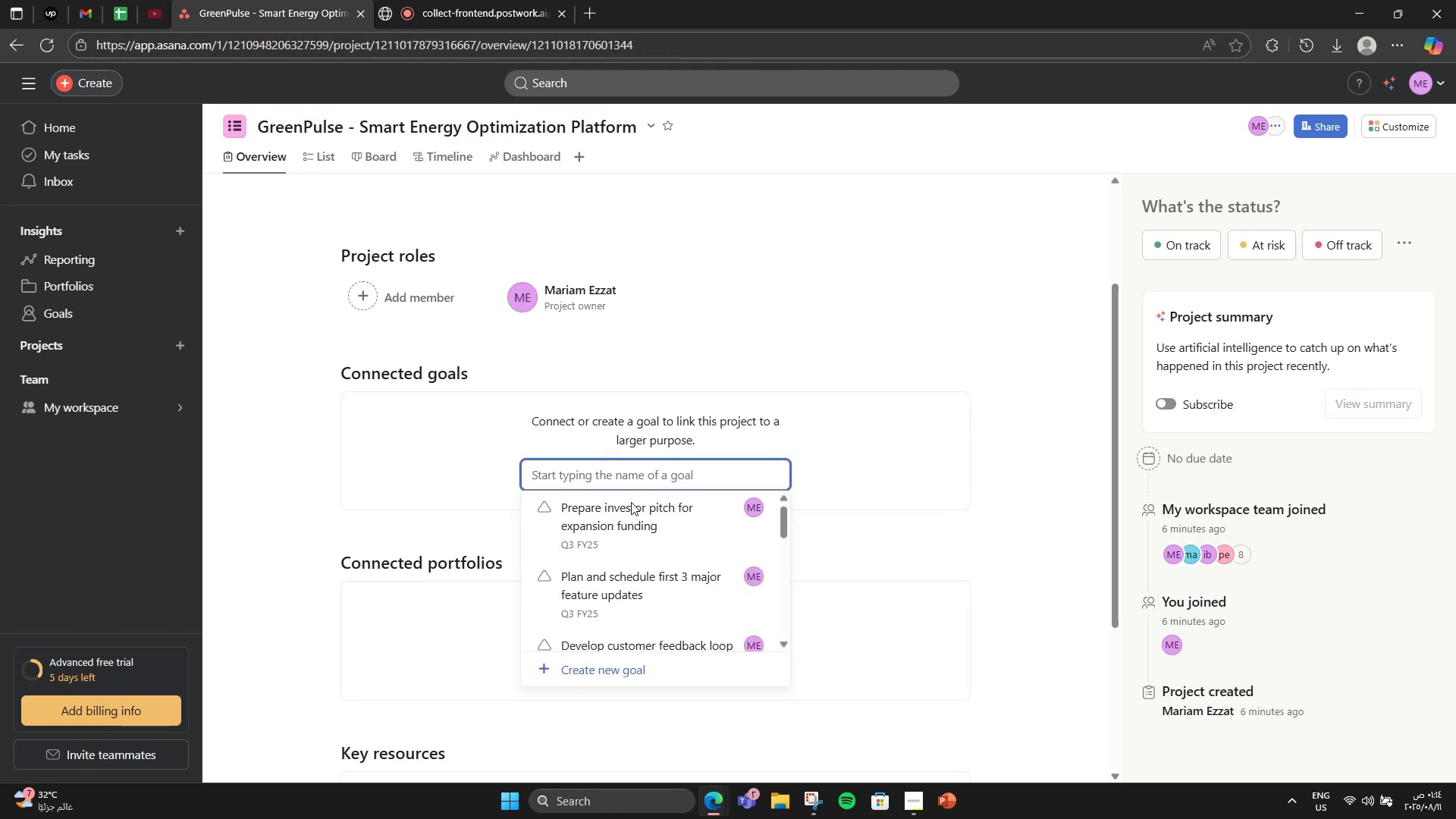 
scroll: coordinate [606, 679], scroll_direction: up, amount: 1.0
 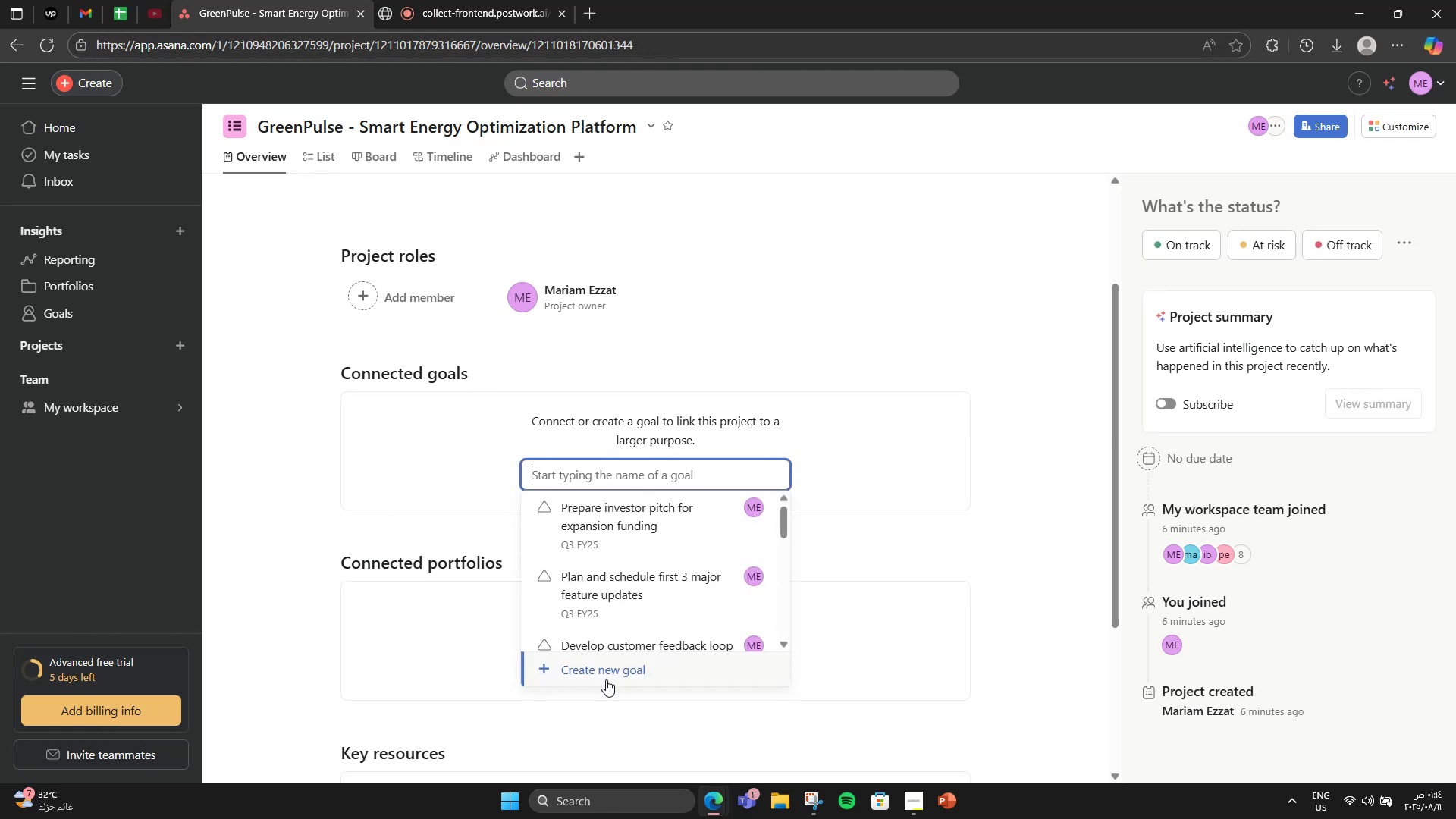 
left_click([606, 679])
 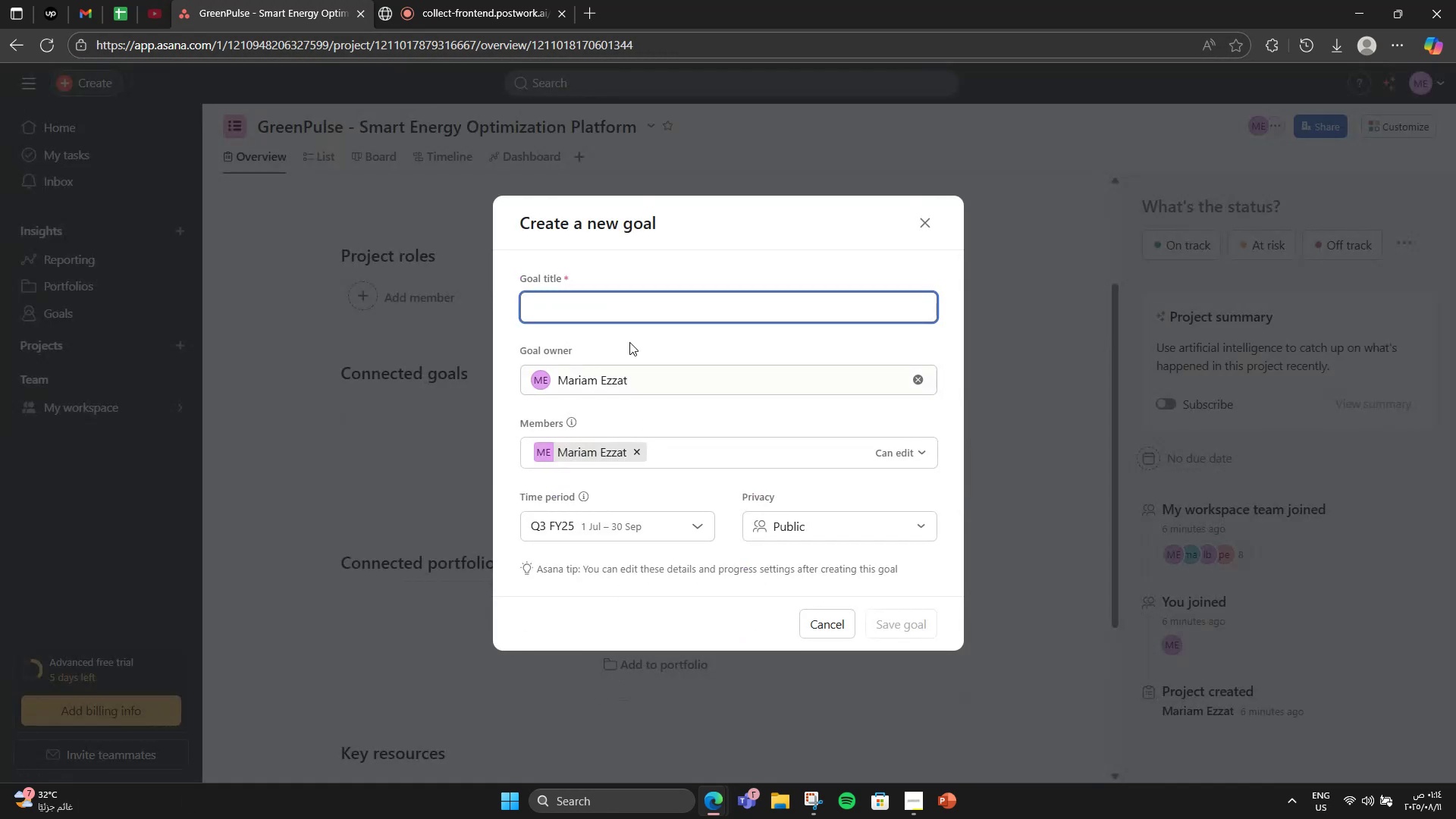 
left_click([620, 301])
 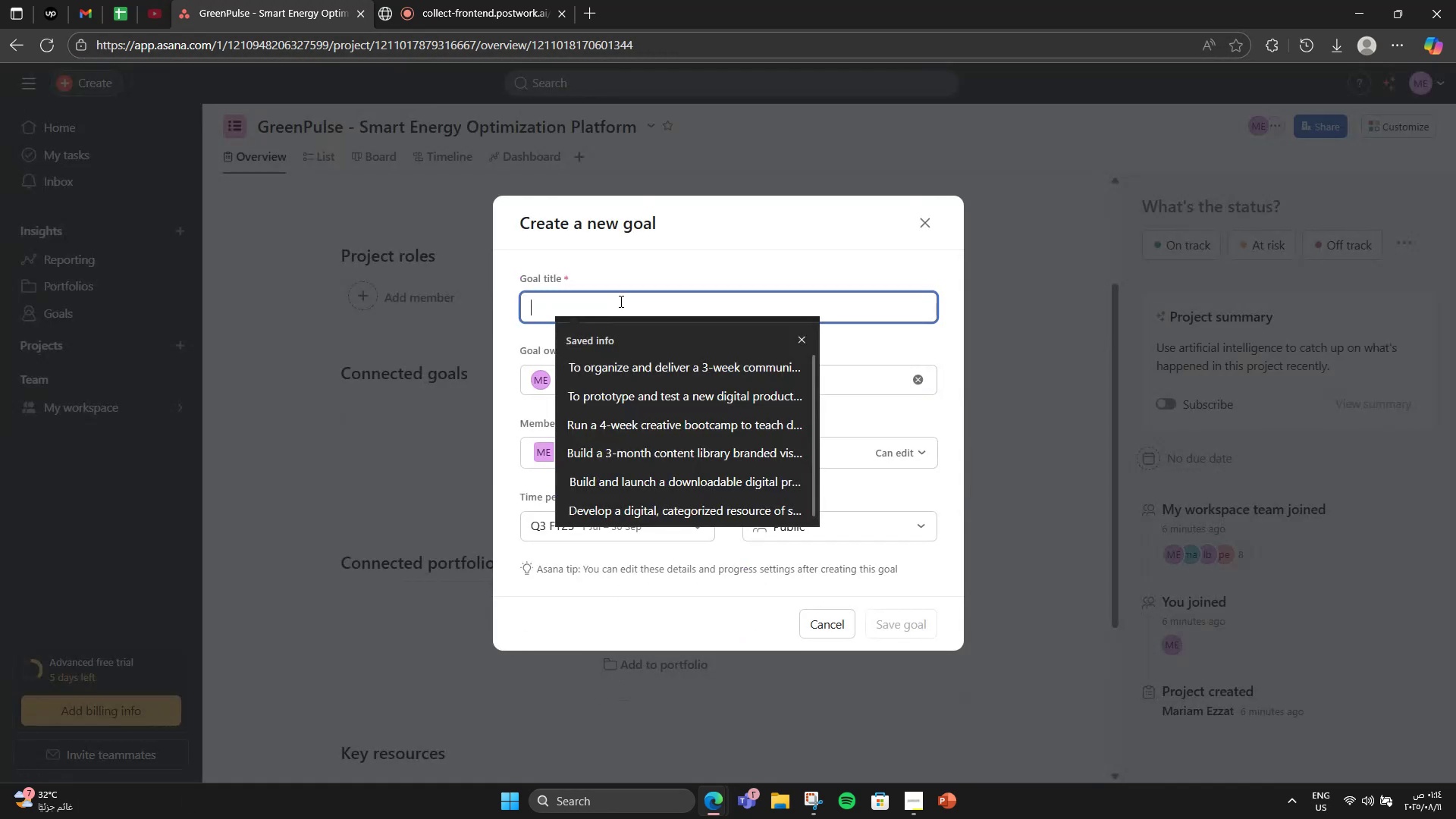 
type(Launch )
 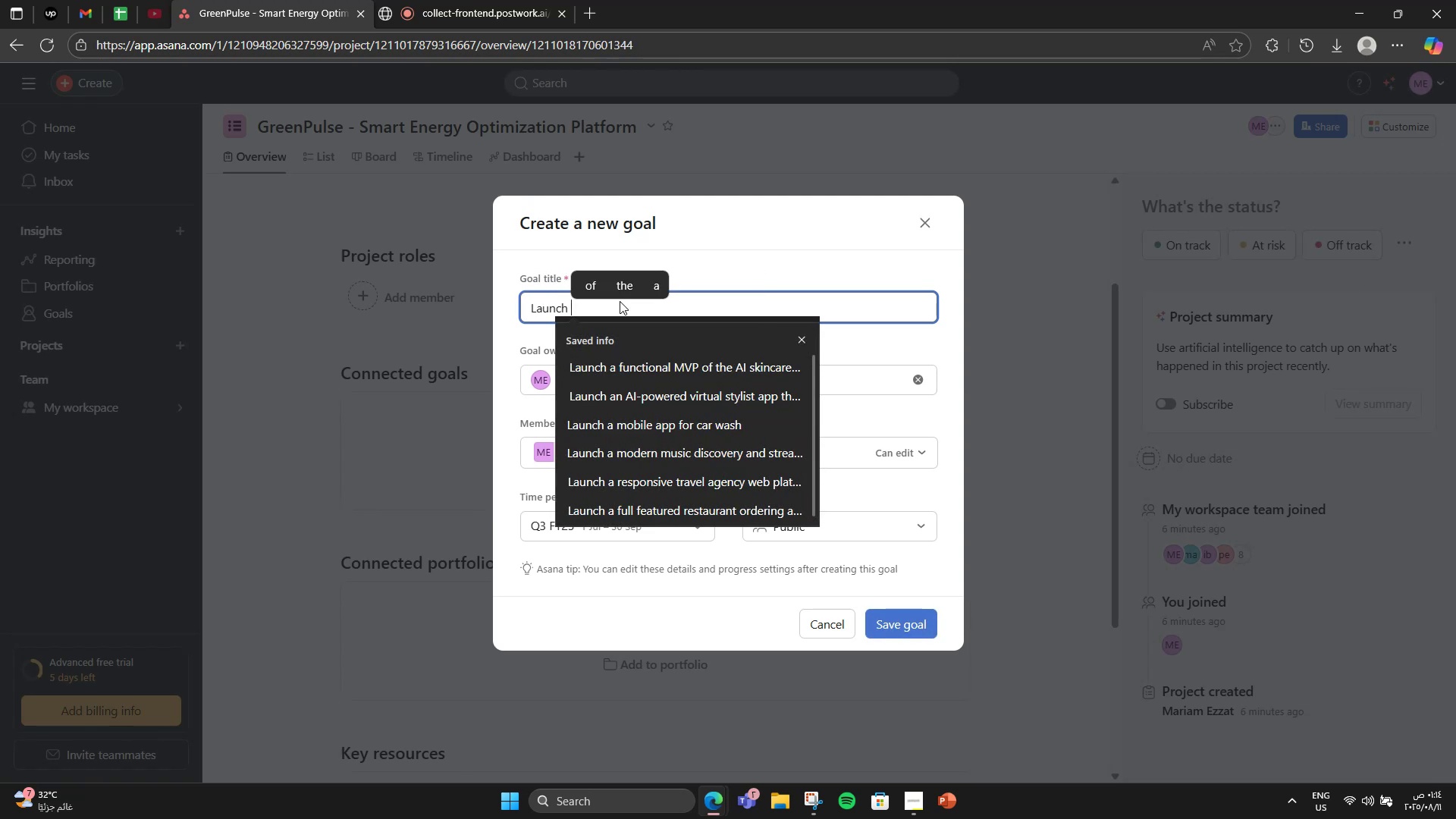 
wait(6.69)
 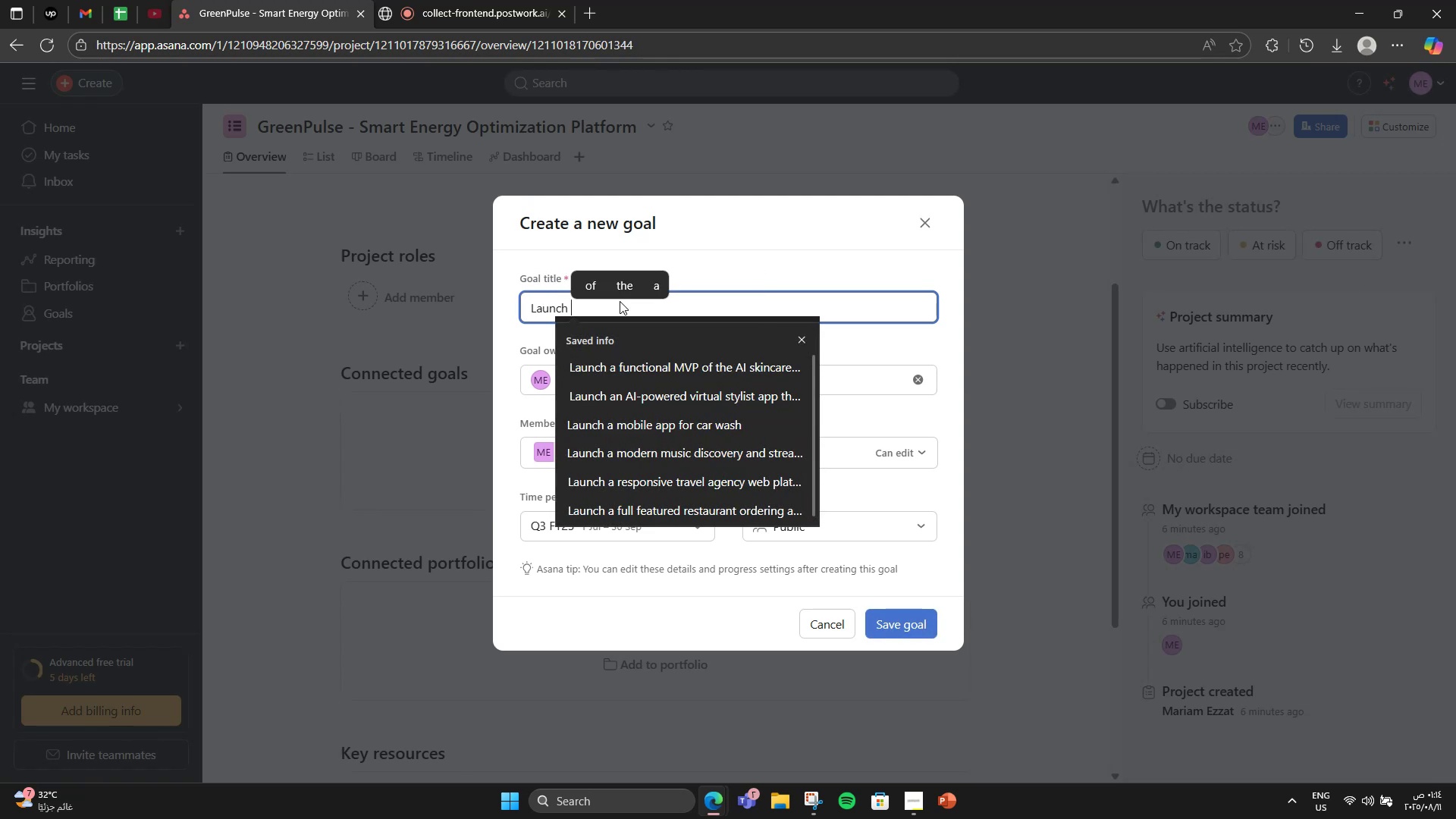 
type(Green )
key(Backspace)
type(Pulse)
 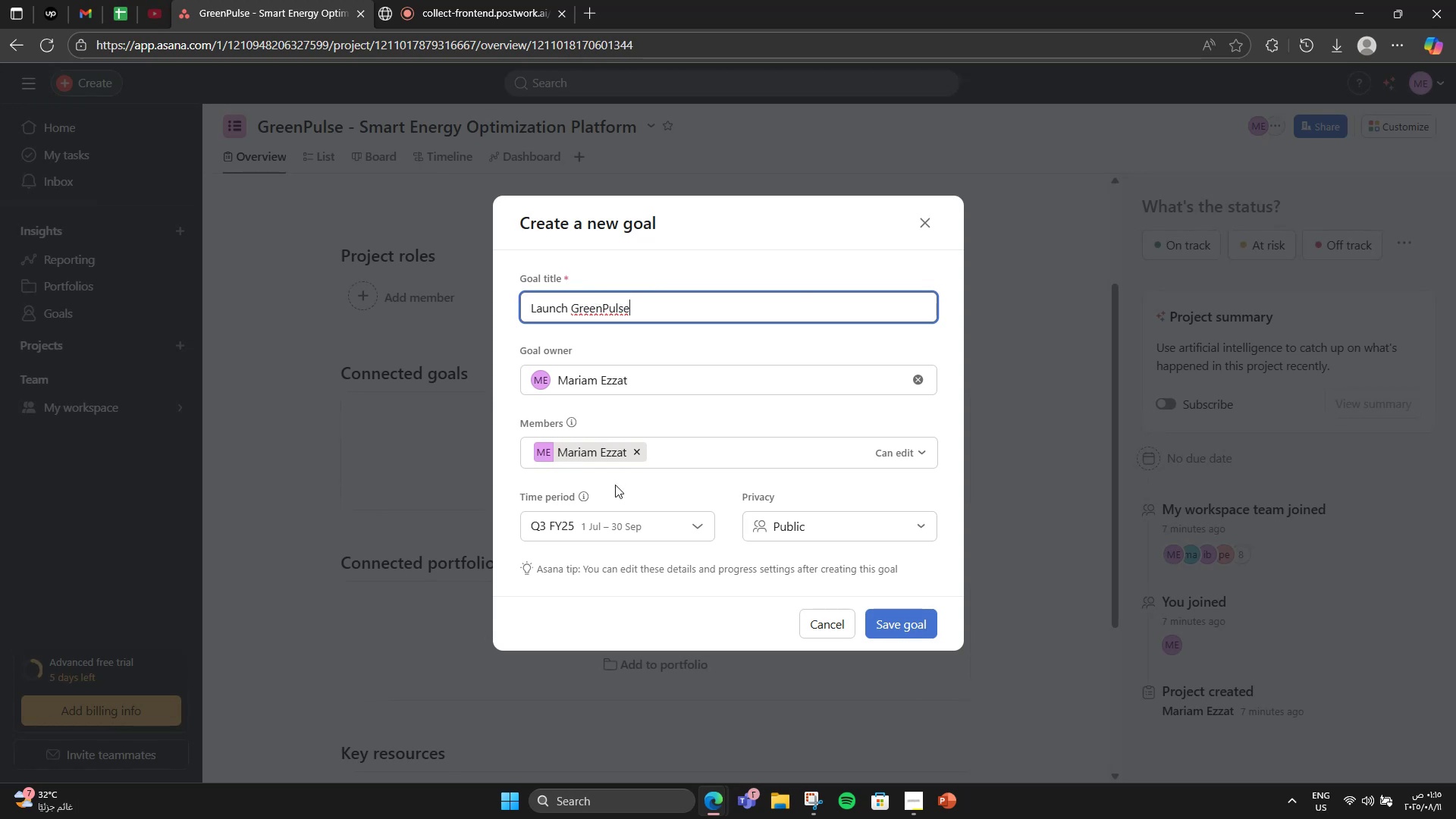 
left_click([886, 623])
 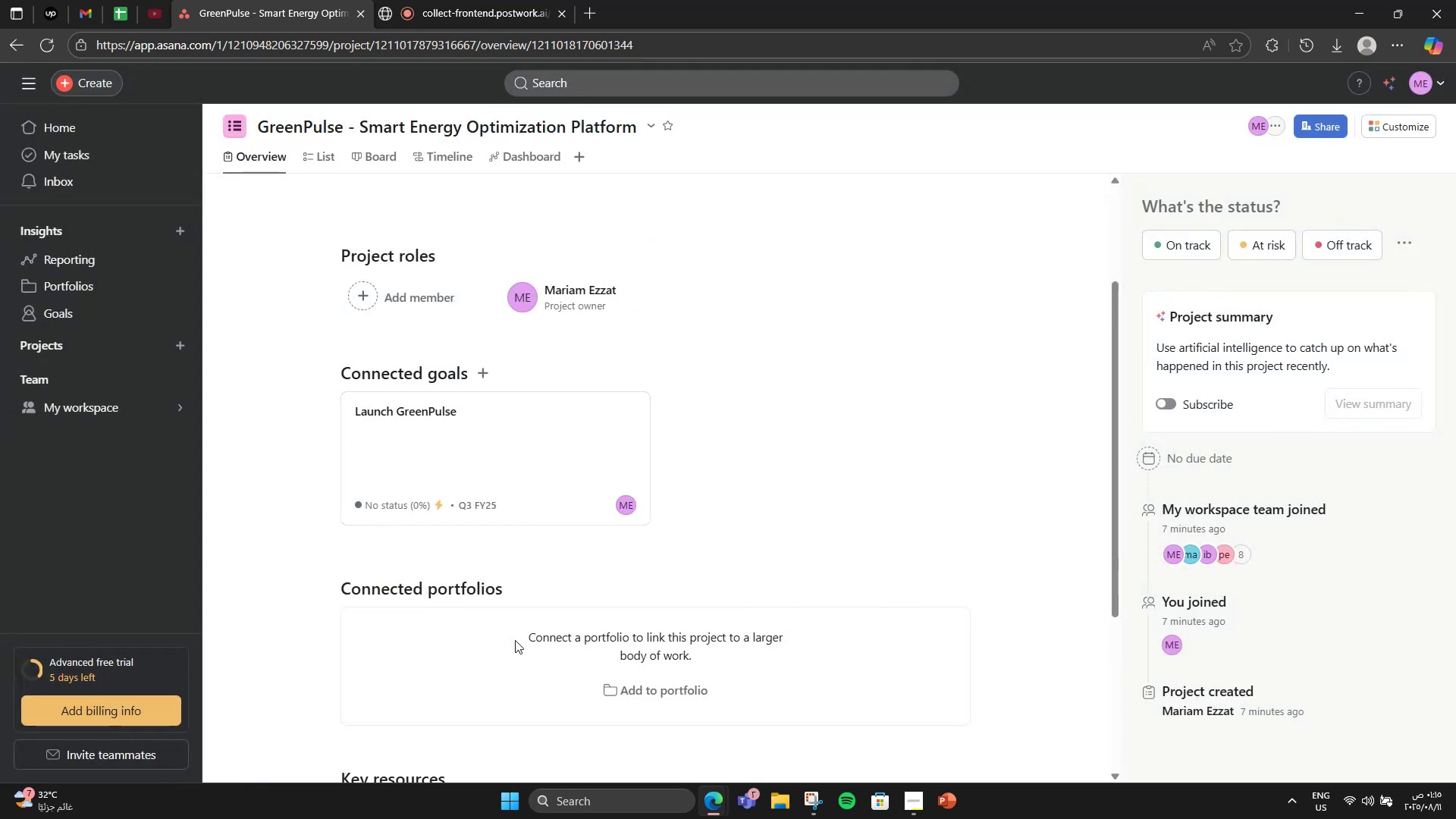 
left_click([498, 471])
 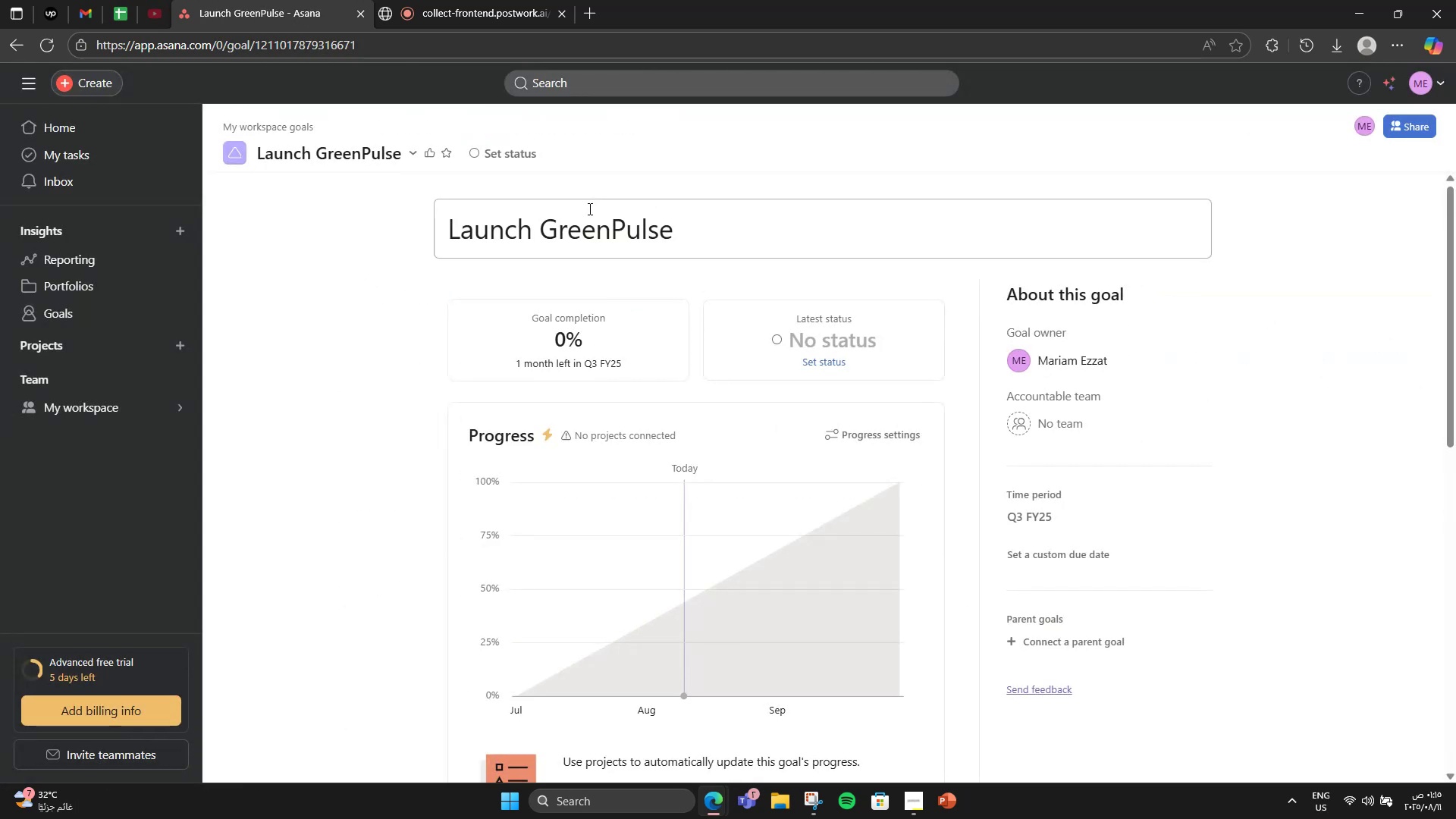 
left_click([698, 237])
 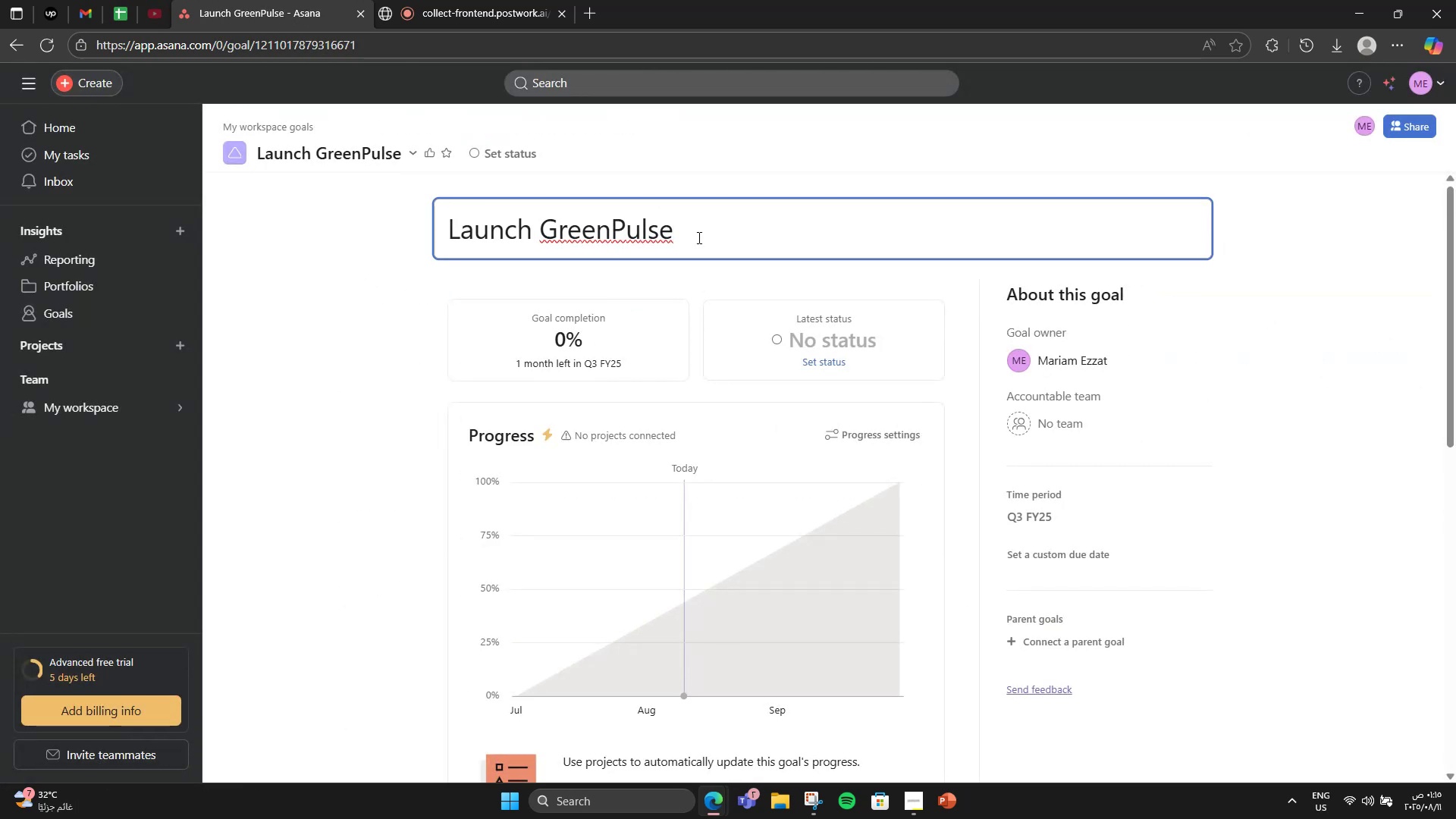 
key(Space)
 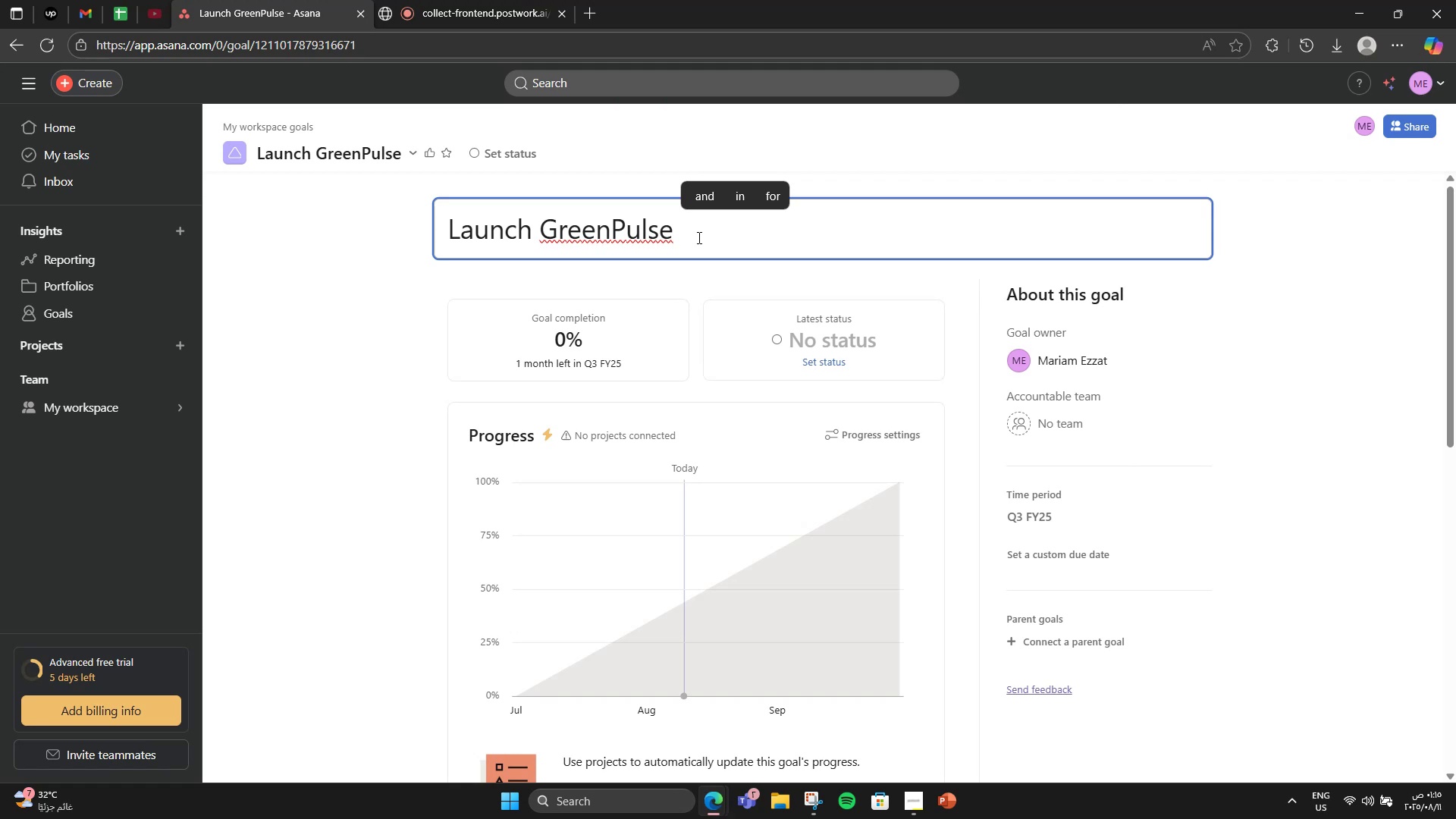 
type(smart )
 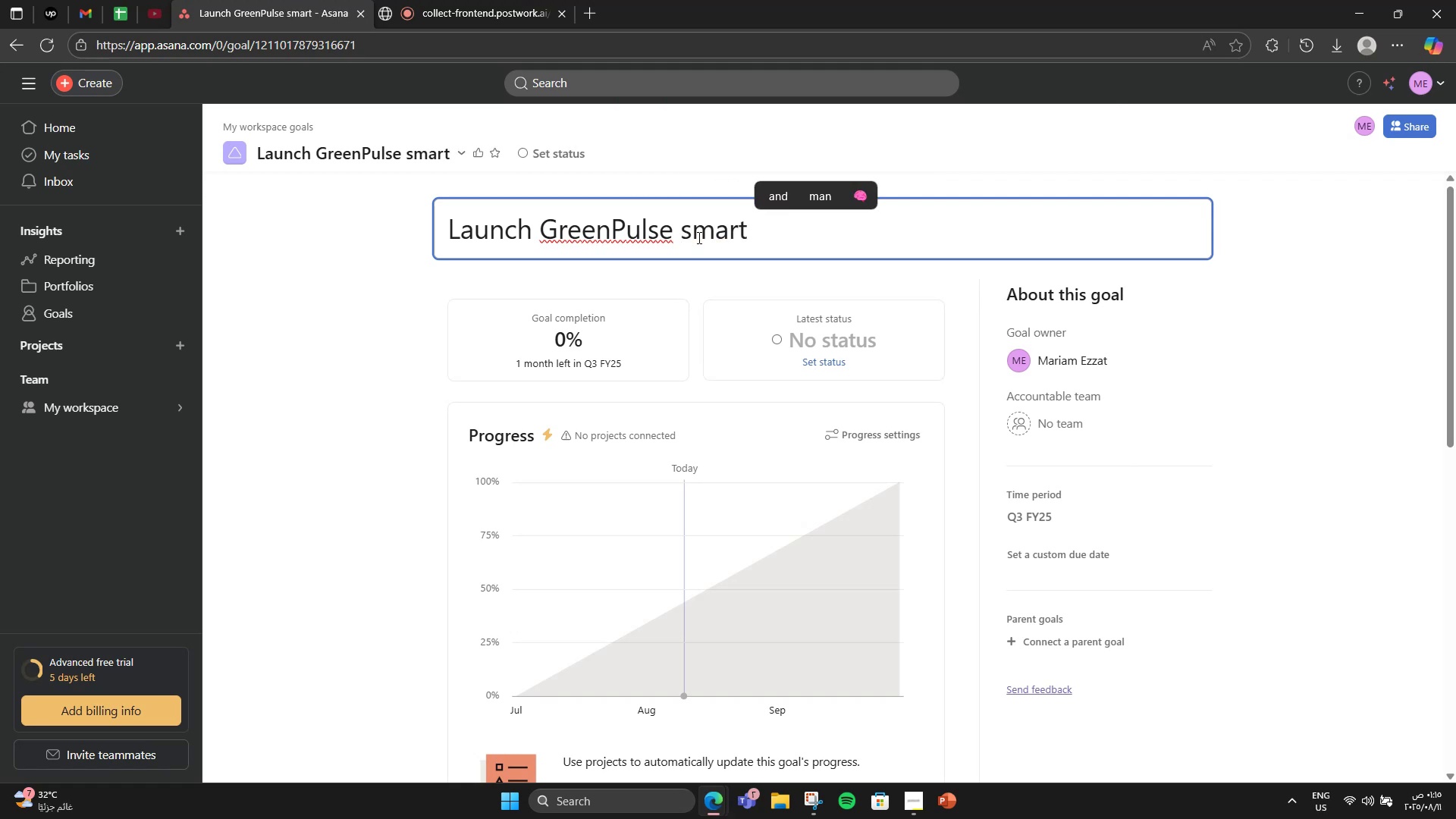 
left_click([701, 240])
 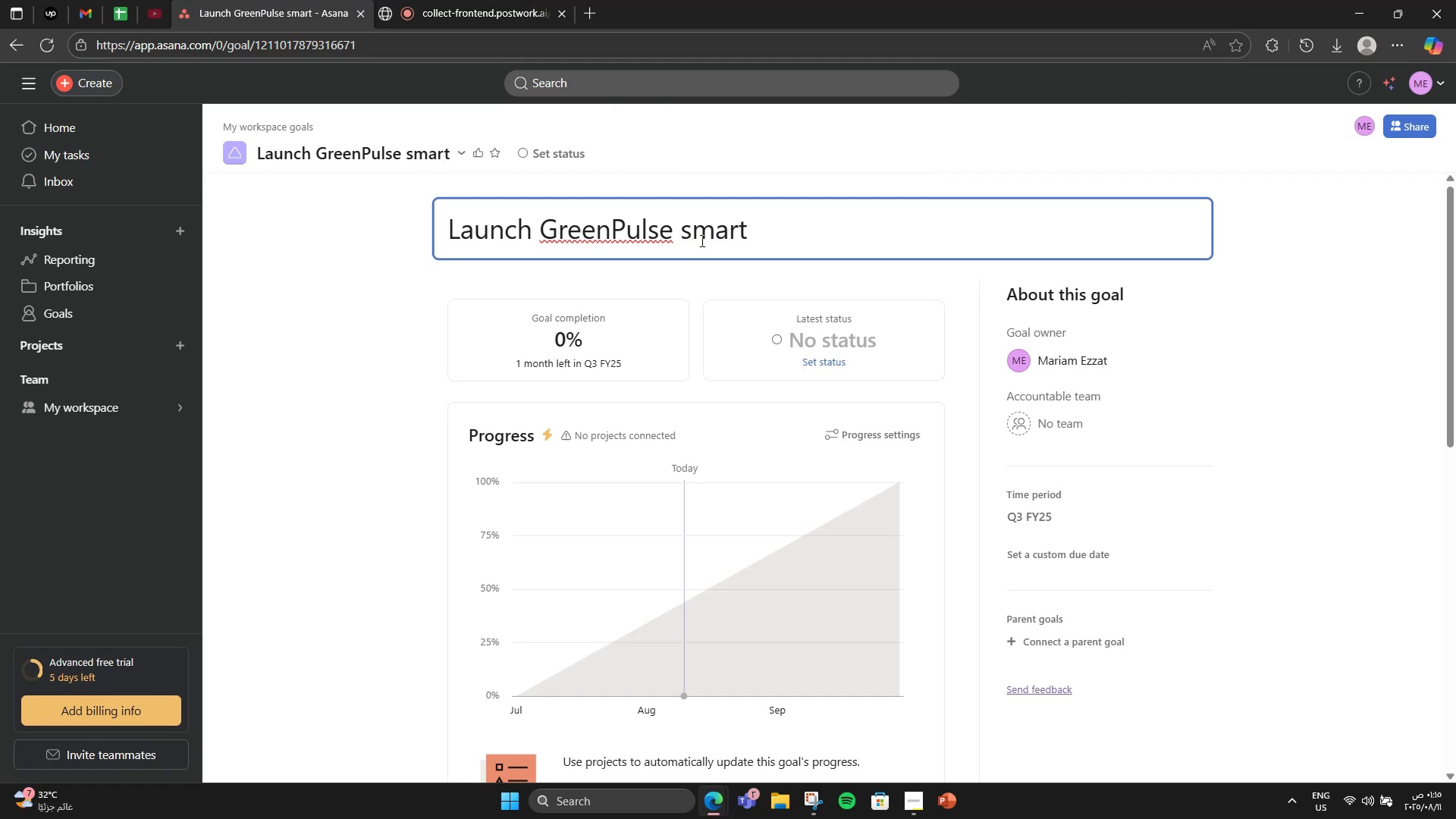 
key(Backspace)
type(SStore by No)
 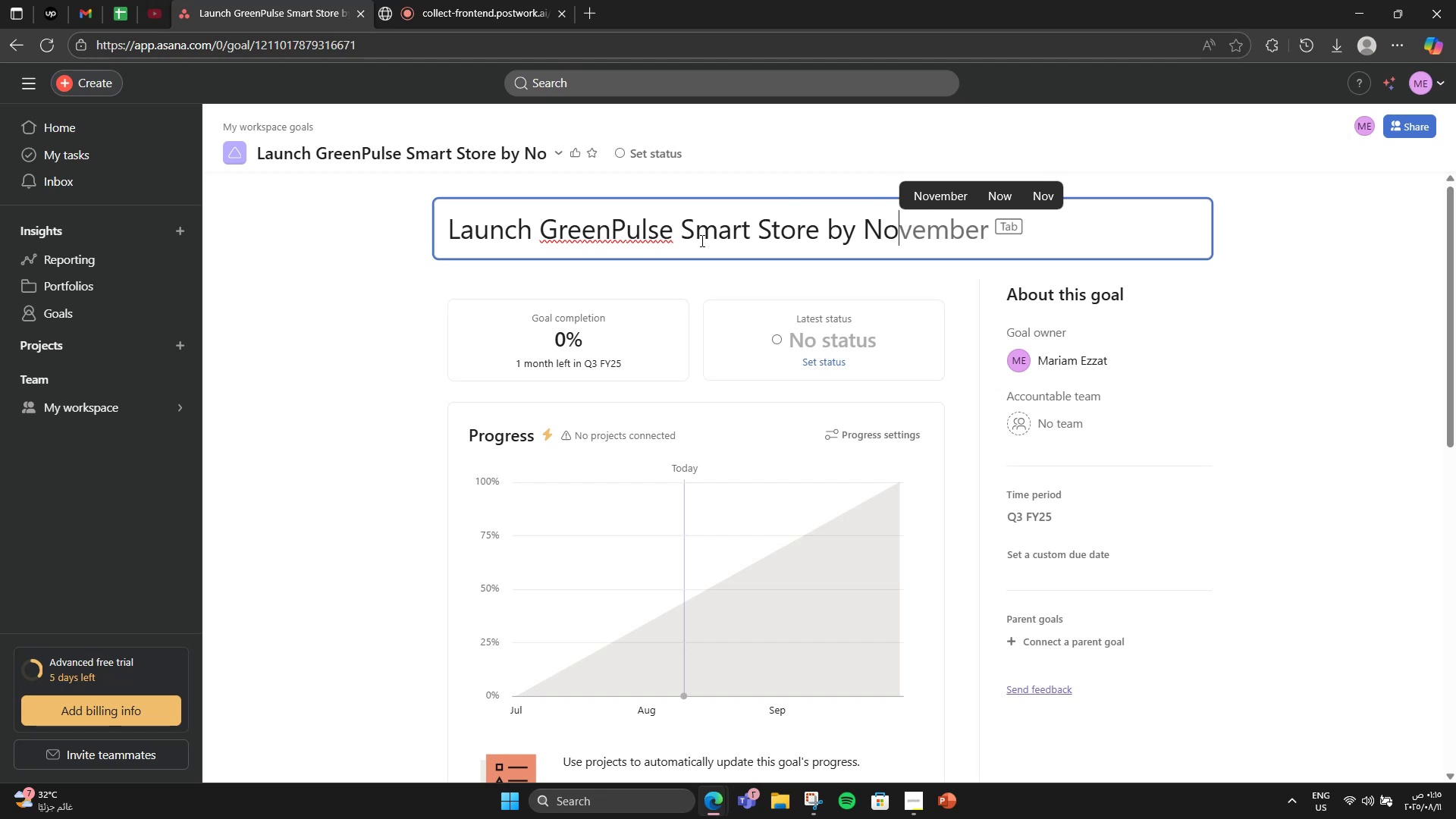 
hold_key(key=ArrowRight, duration=0.72)
 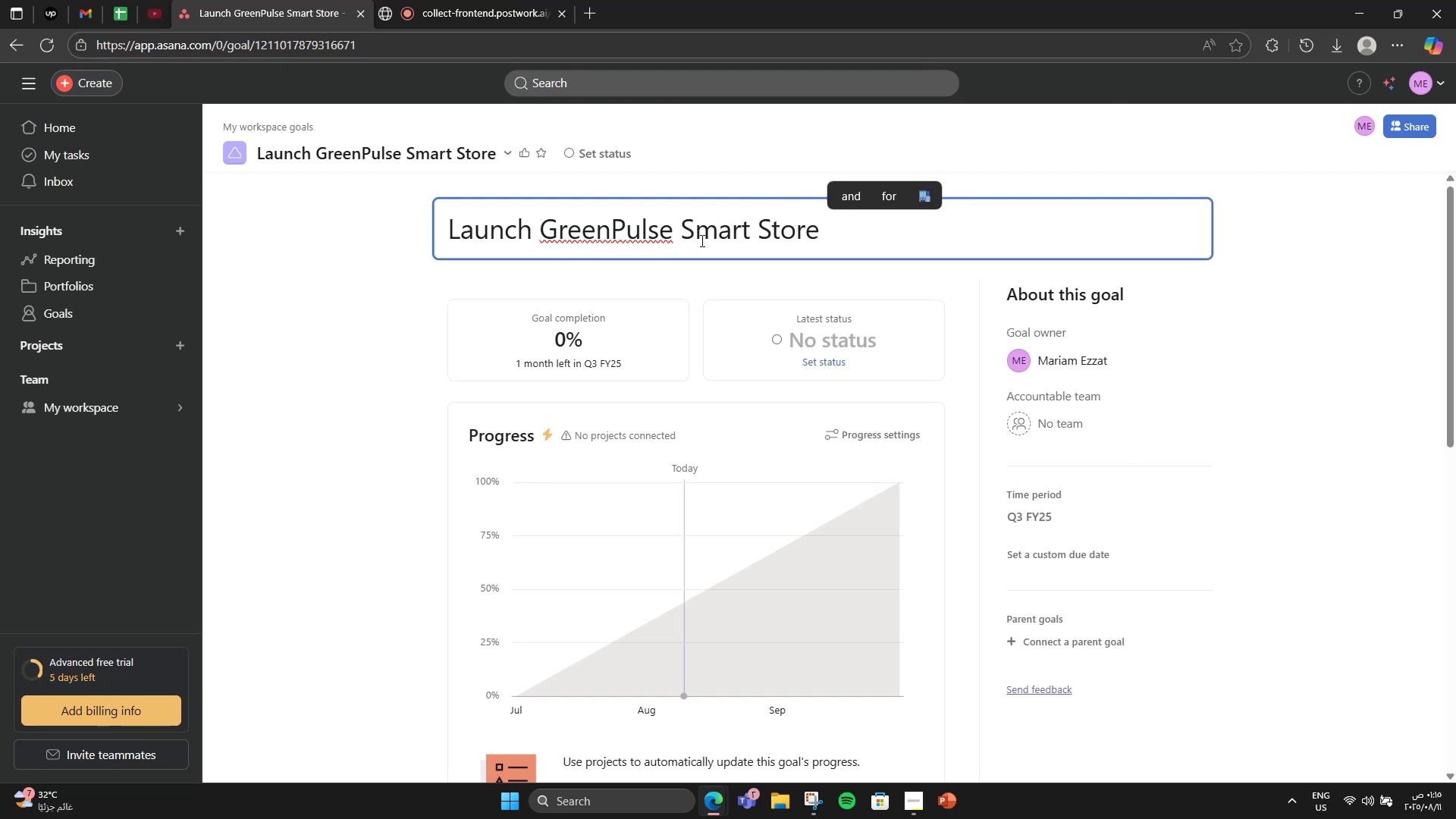 
key(ArrowRight)
 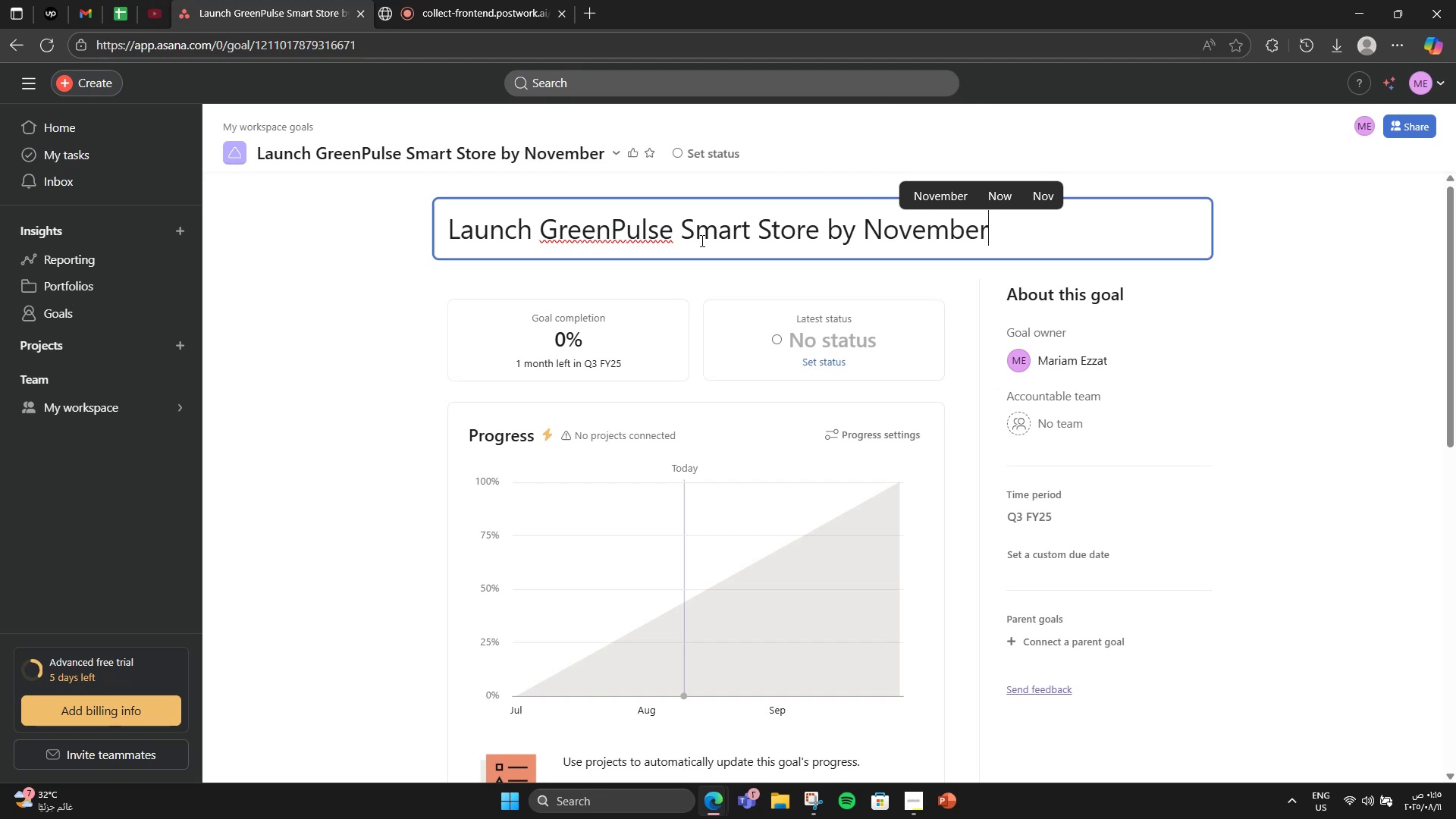 
key(Space)
 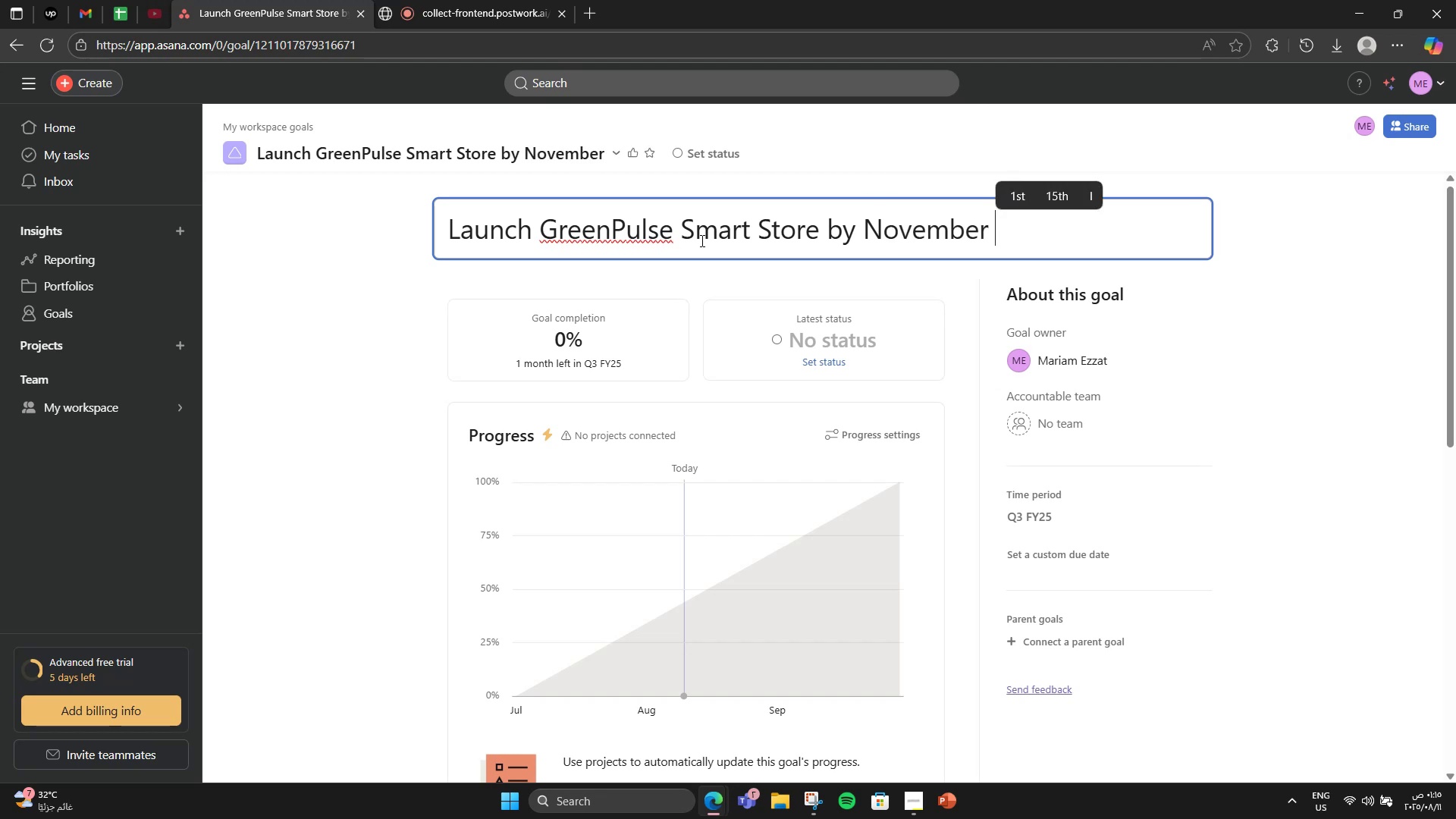 
key(Numpad3)
 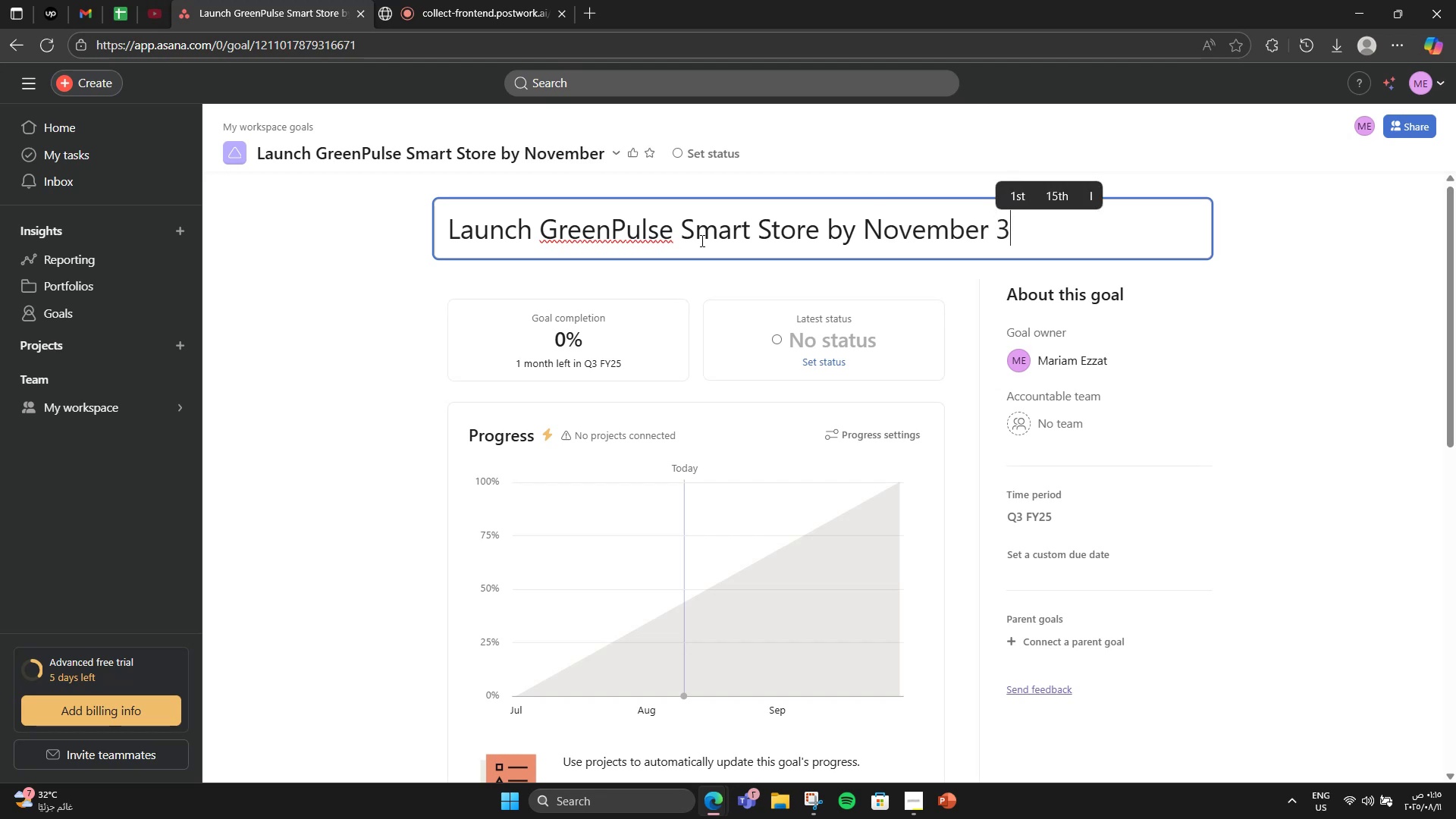 
key(Numpad0)
 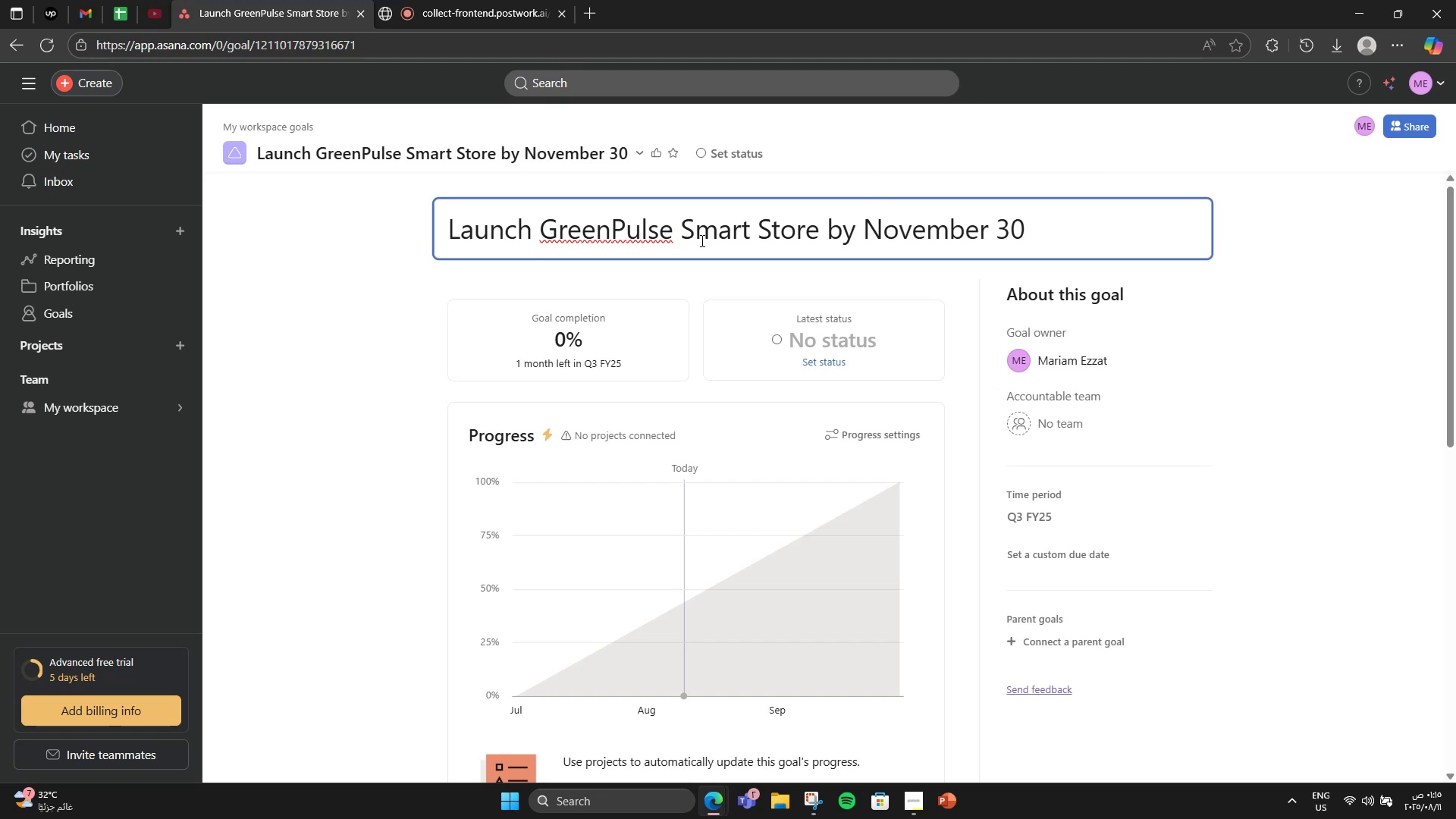 
key(Comma)
 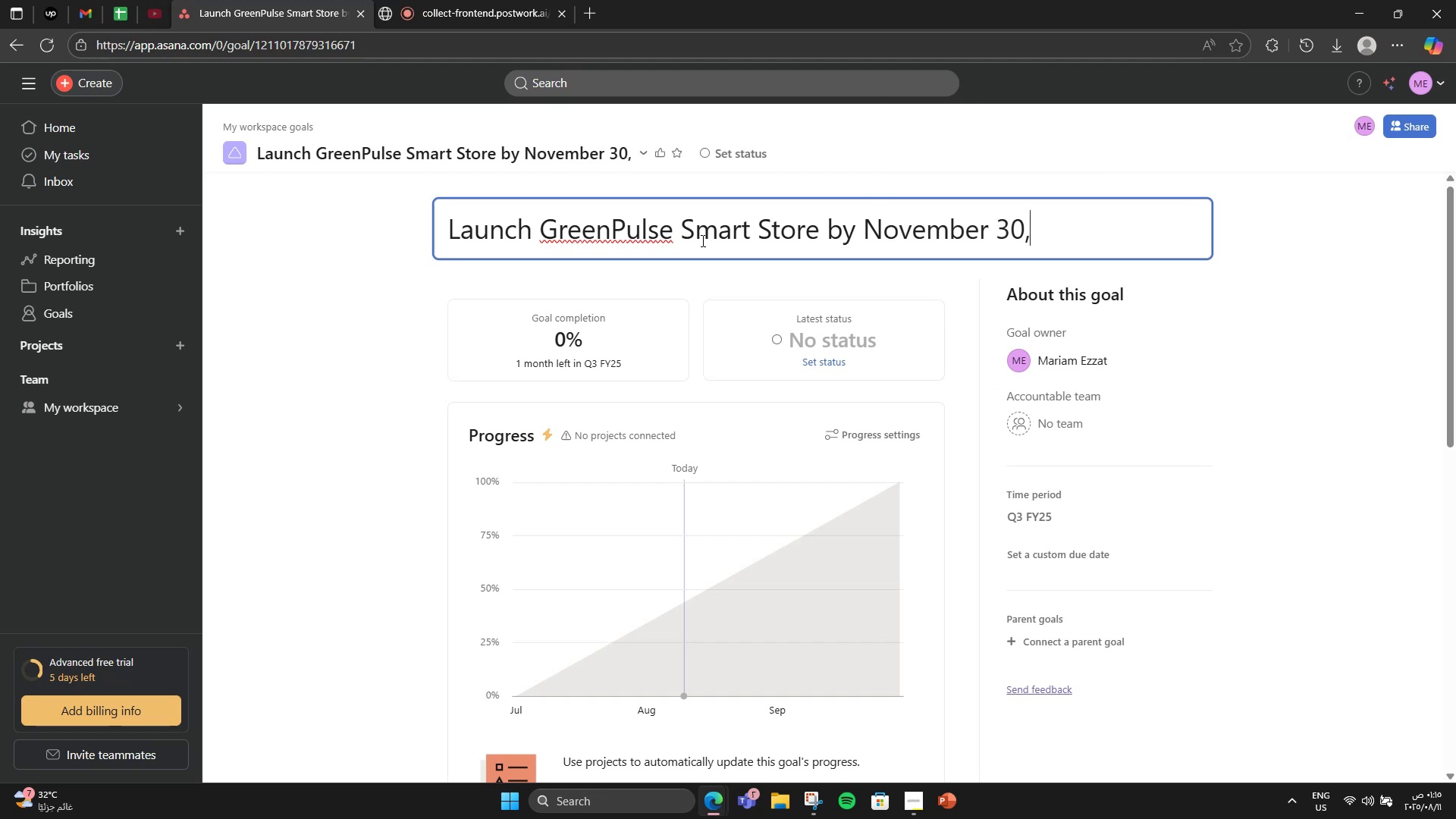 
key(Space)
 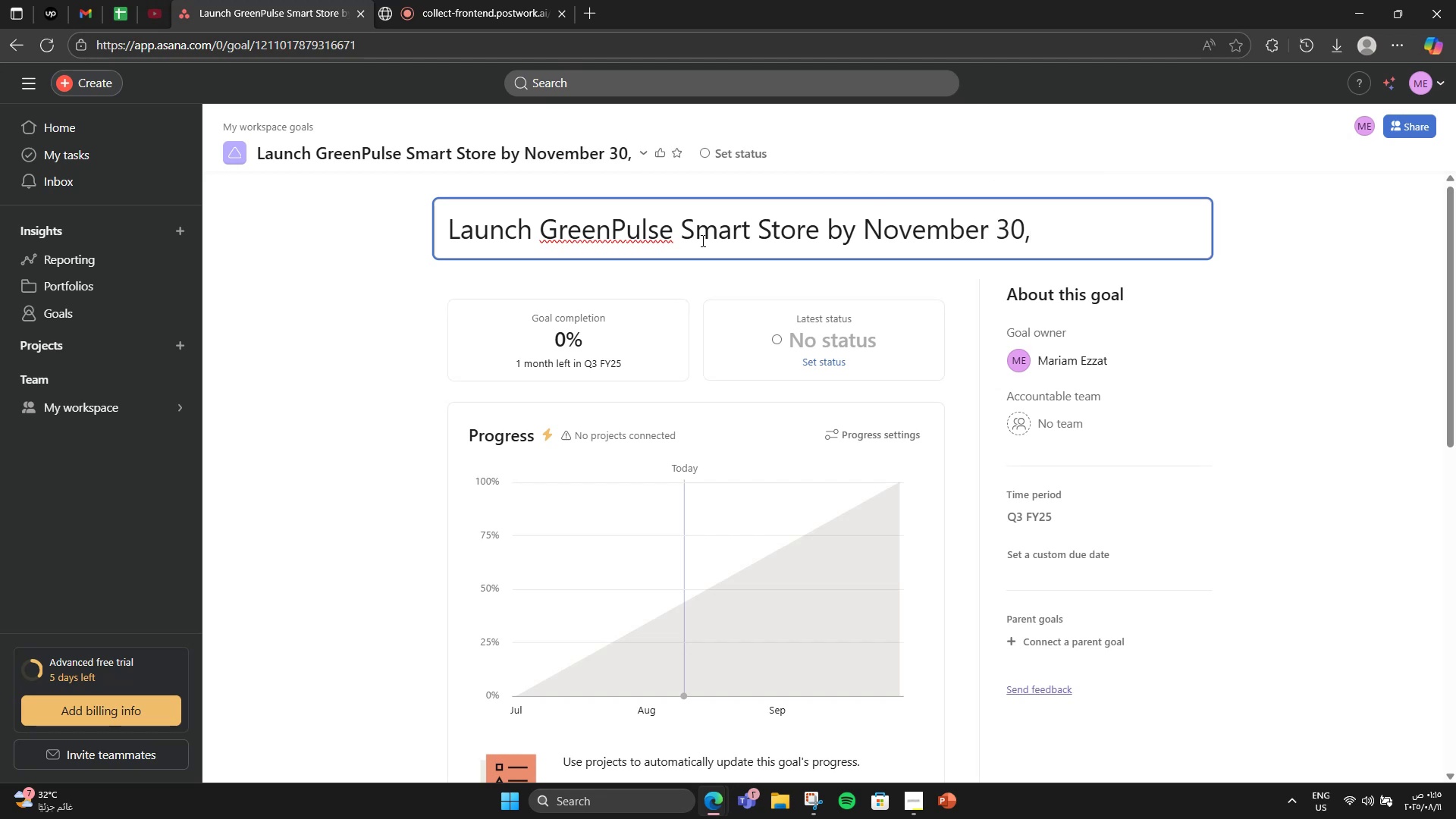 
key(Numpad2)
 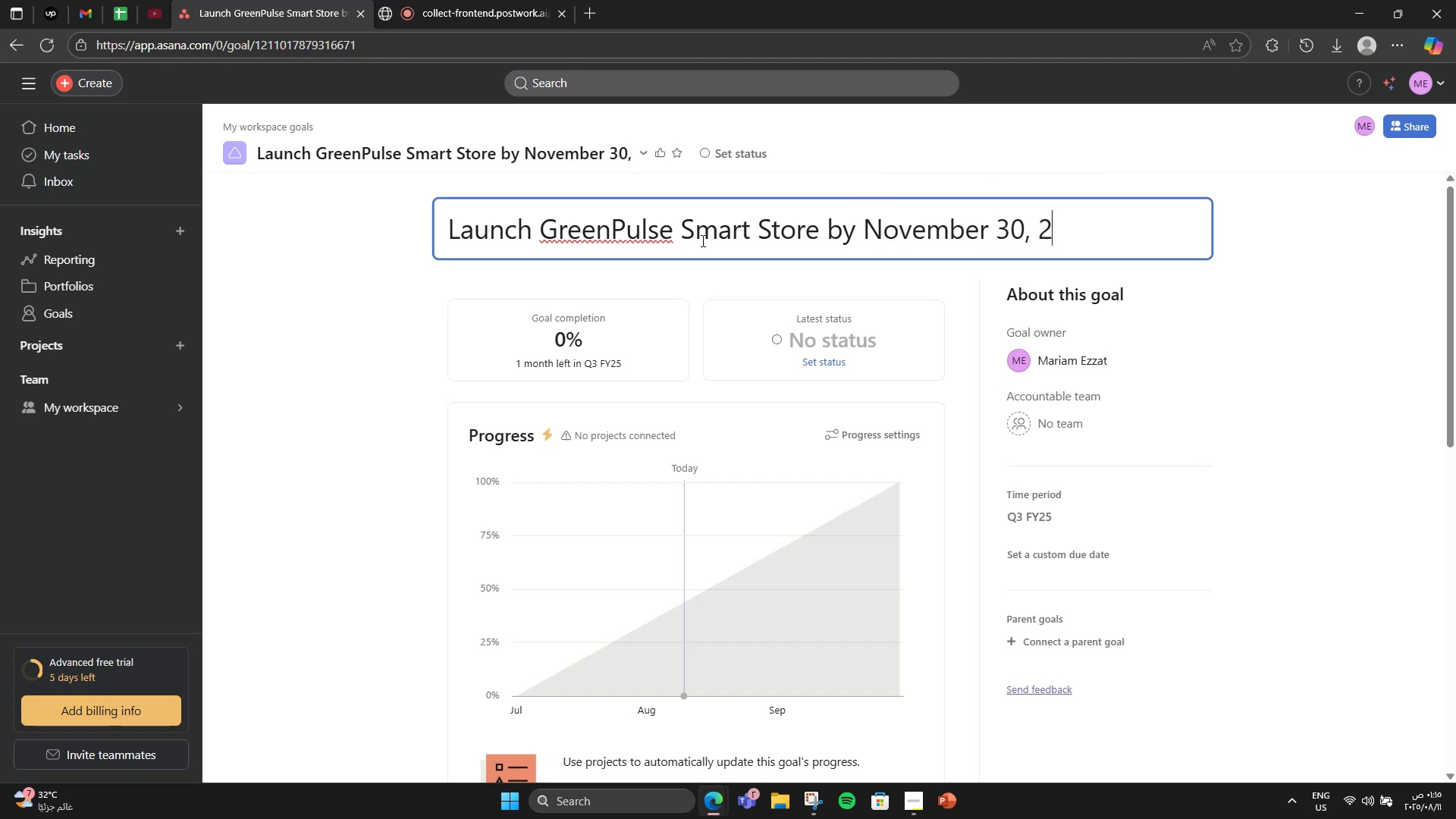 
key(Numpad0)
 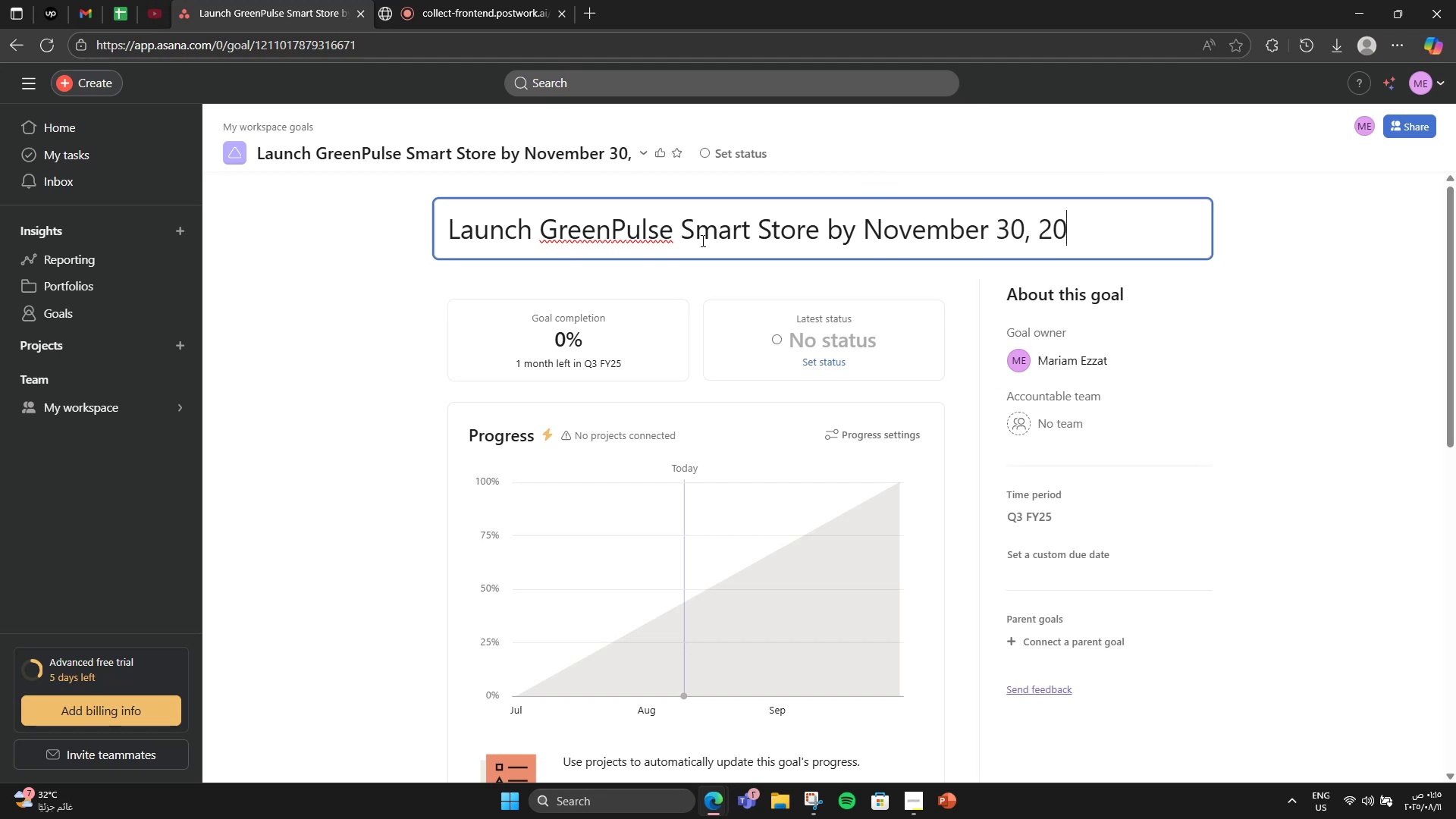 
key(Numpad2)
 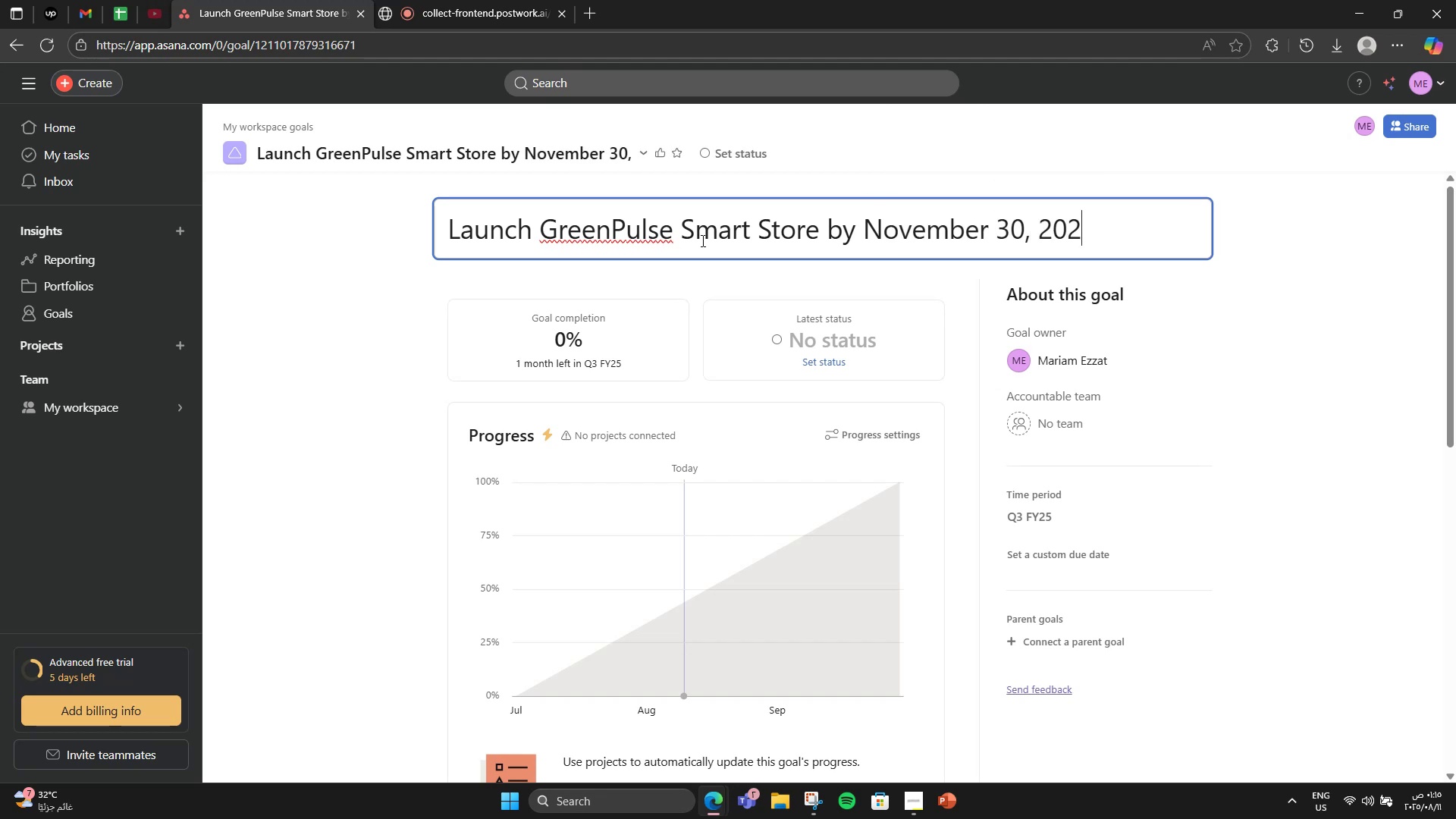 
key(Numpad5)
 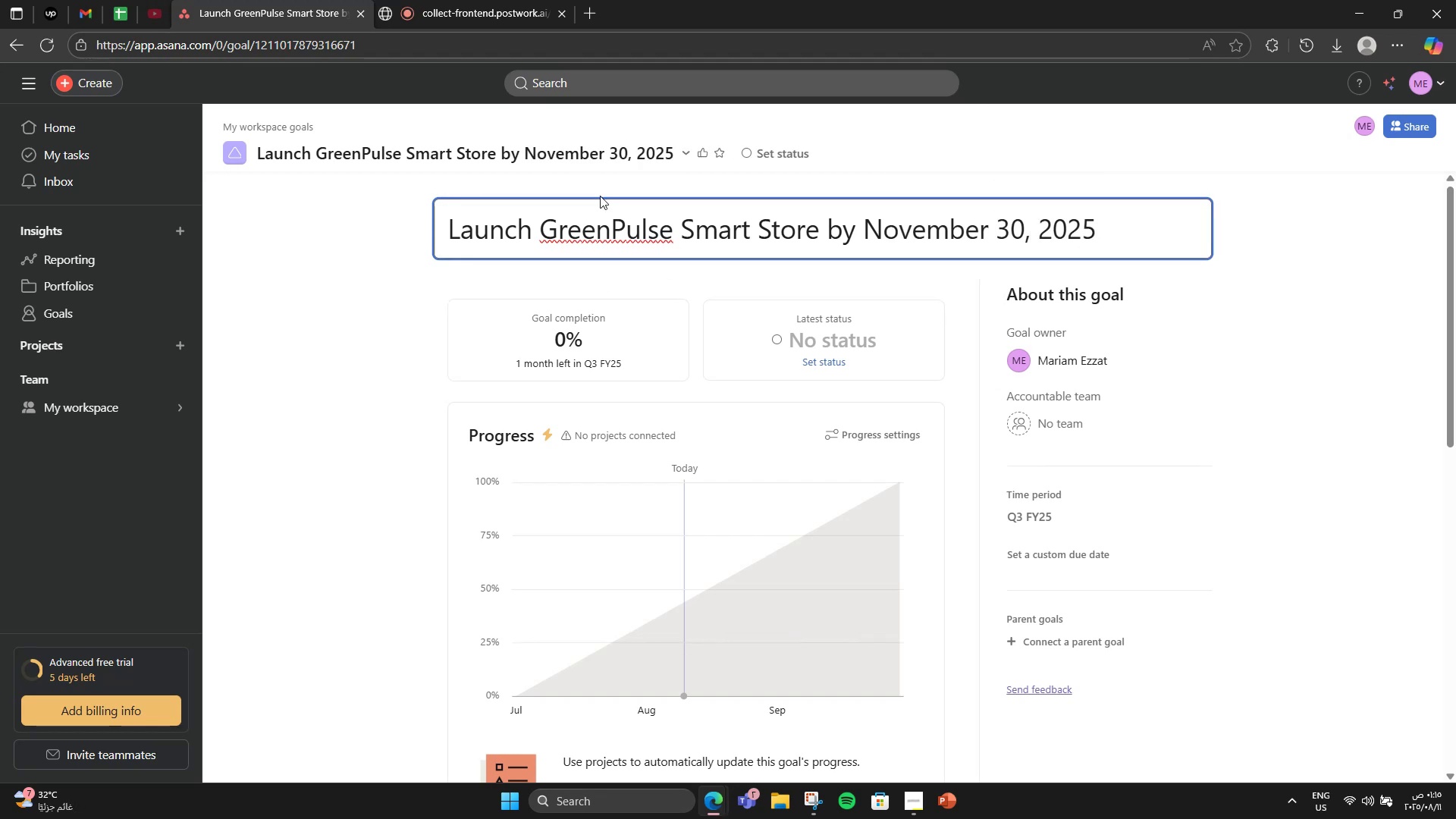 
scroll: coordinate [475, 489], scroll_direction: up, amount: 1.0
 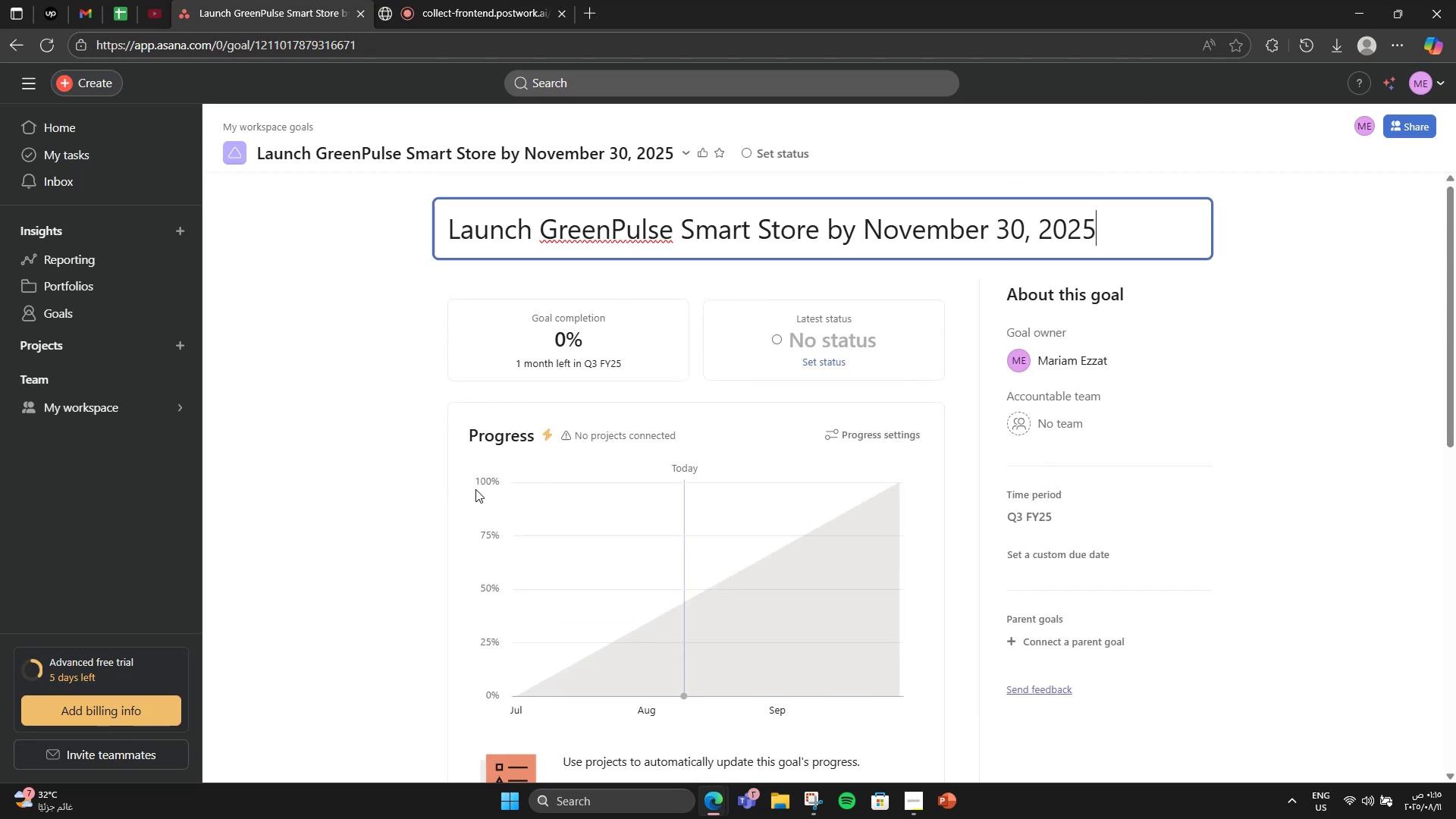 
scroll: coordinate [476, 497], scroll_direction: down, amount: 8.0
 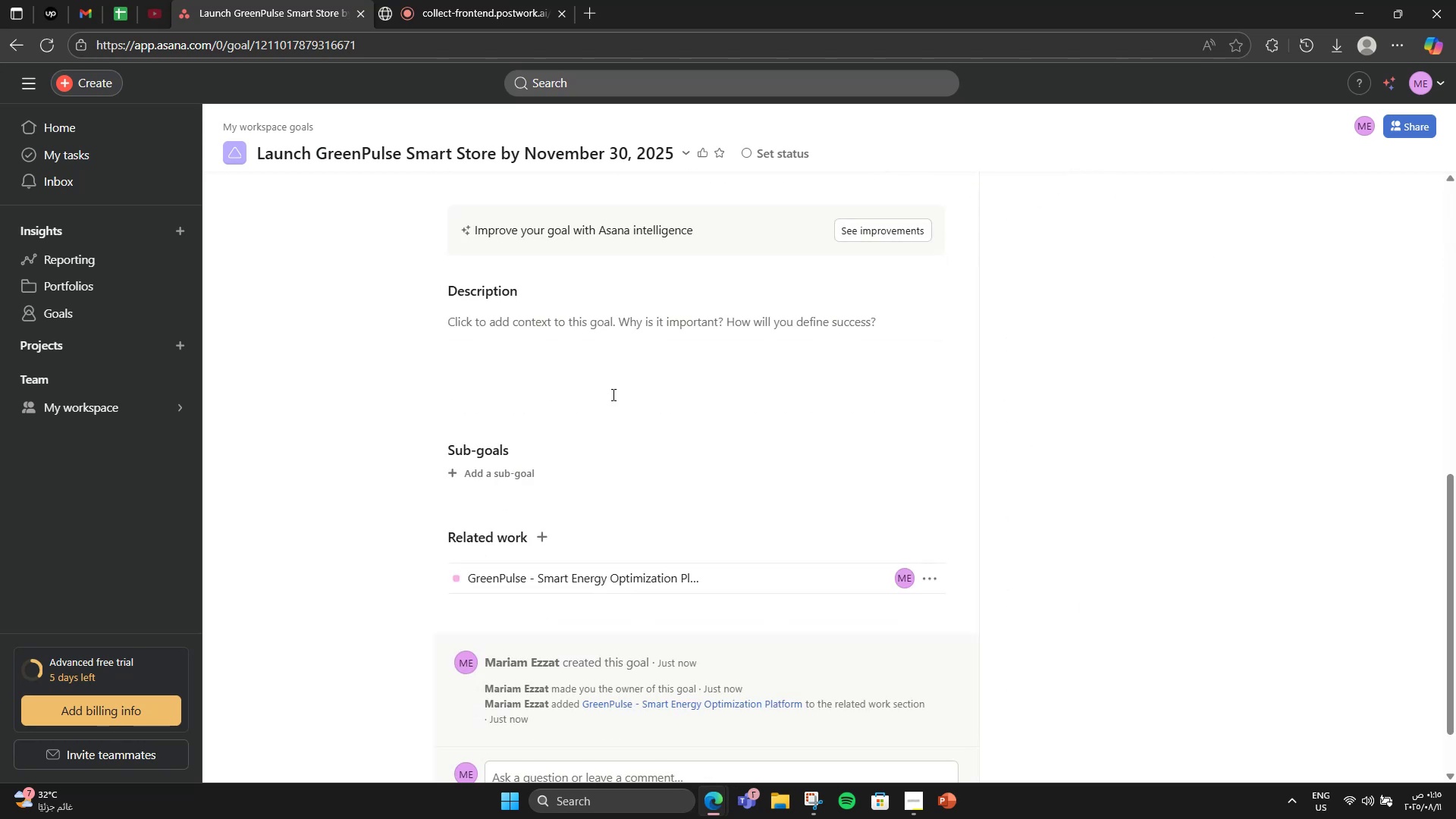 
left_click([621, 381])
 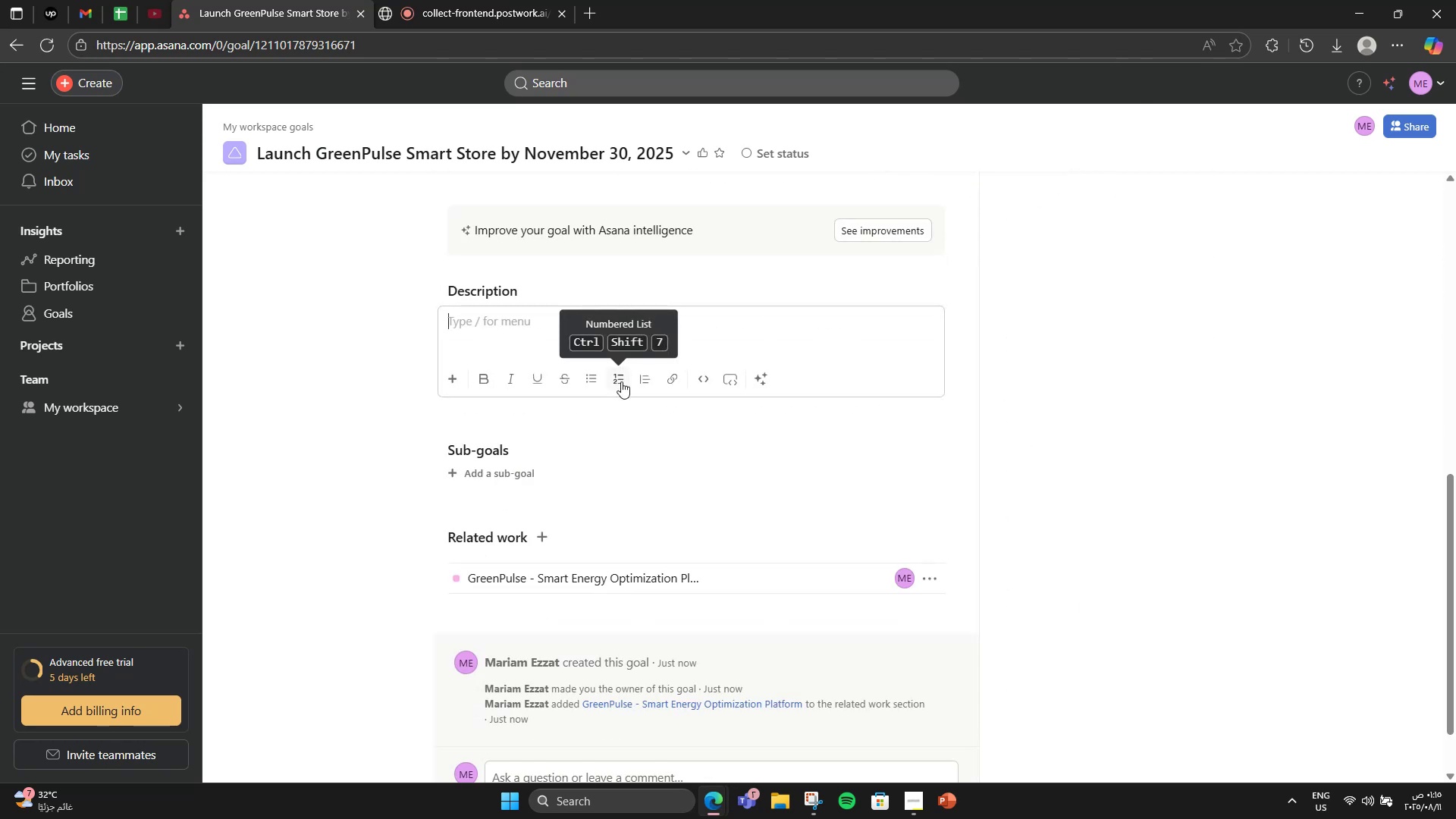 
type(Set )
 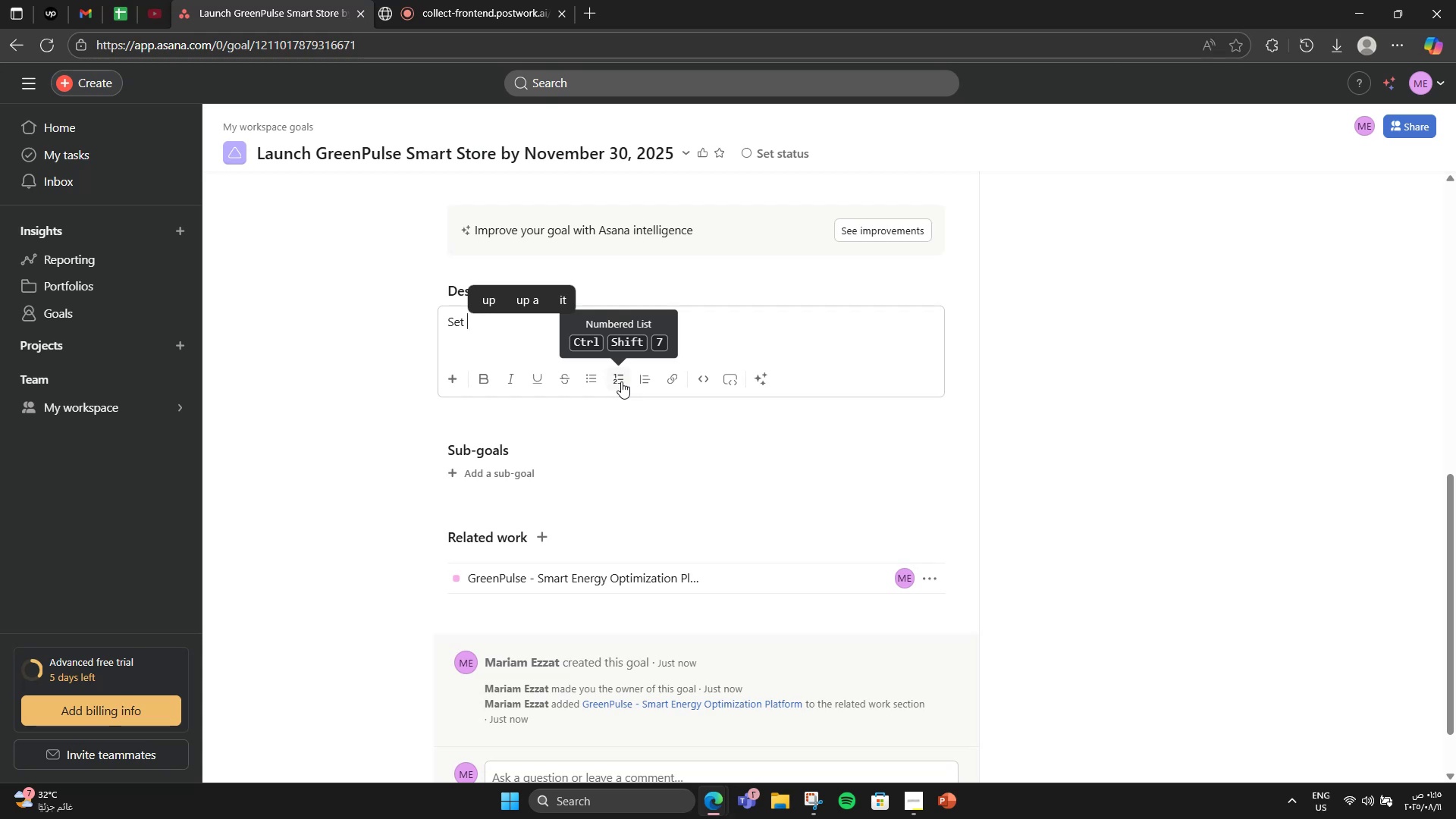 
type(up the in-st[F11][F11]ore by November 30)
 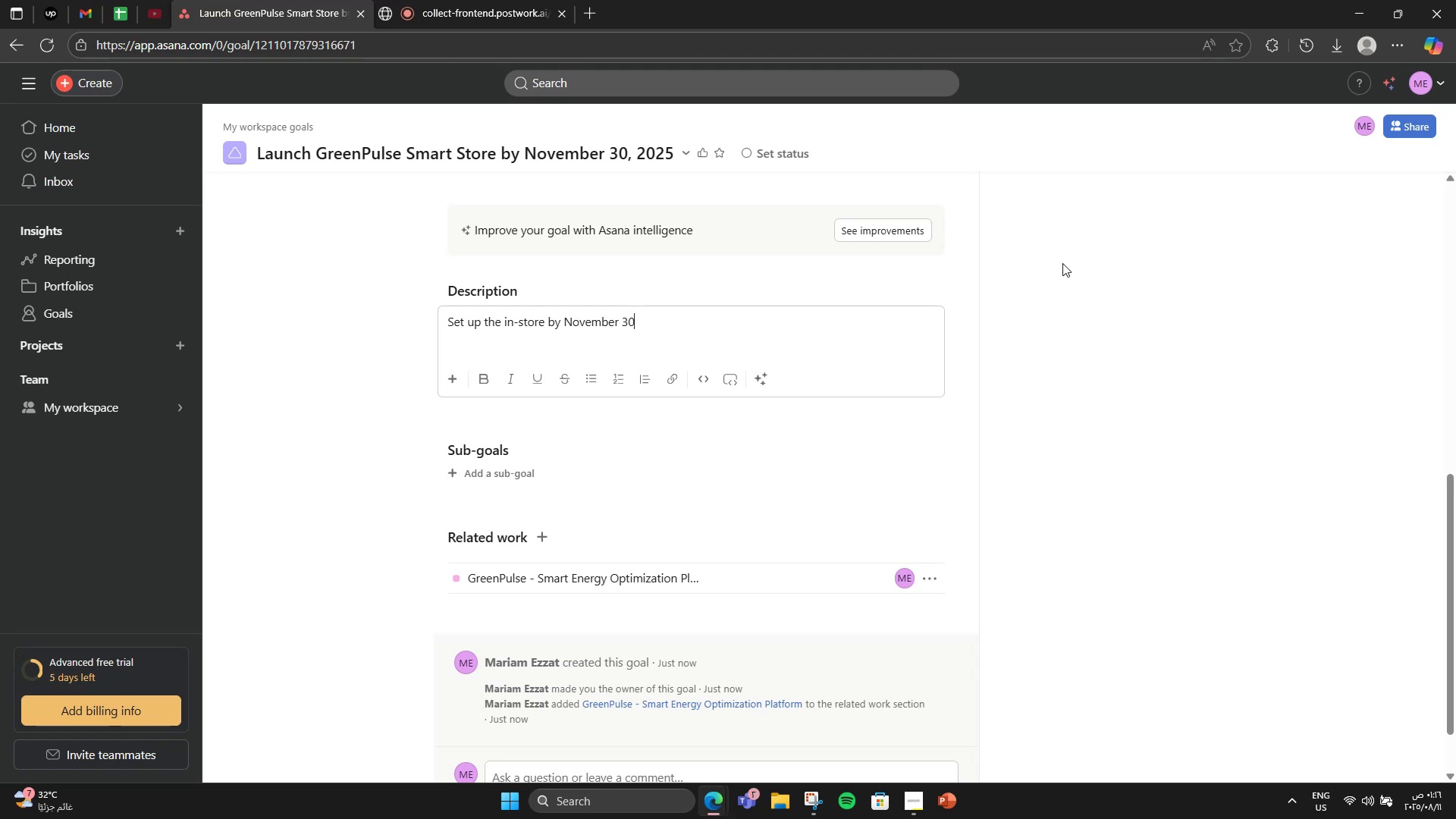 
key(Comma)
 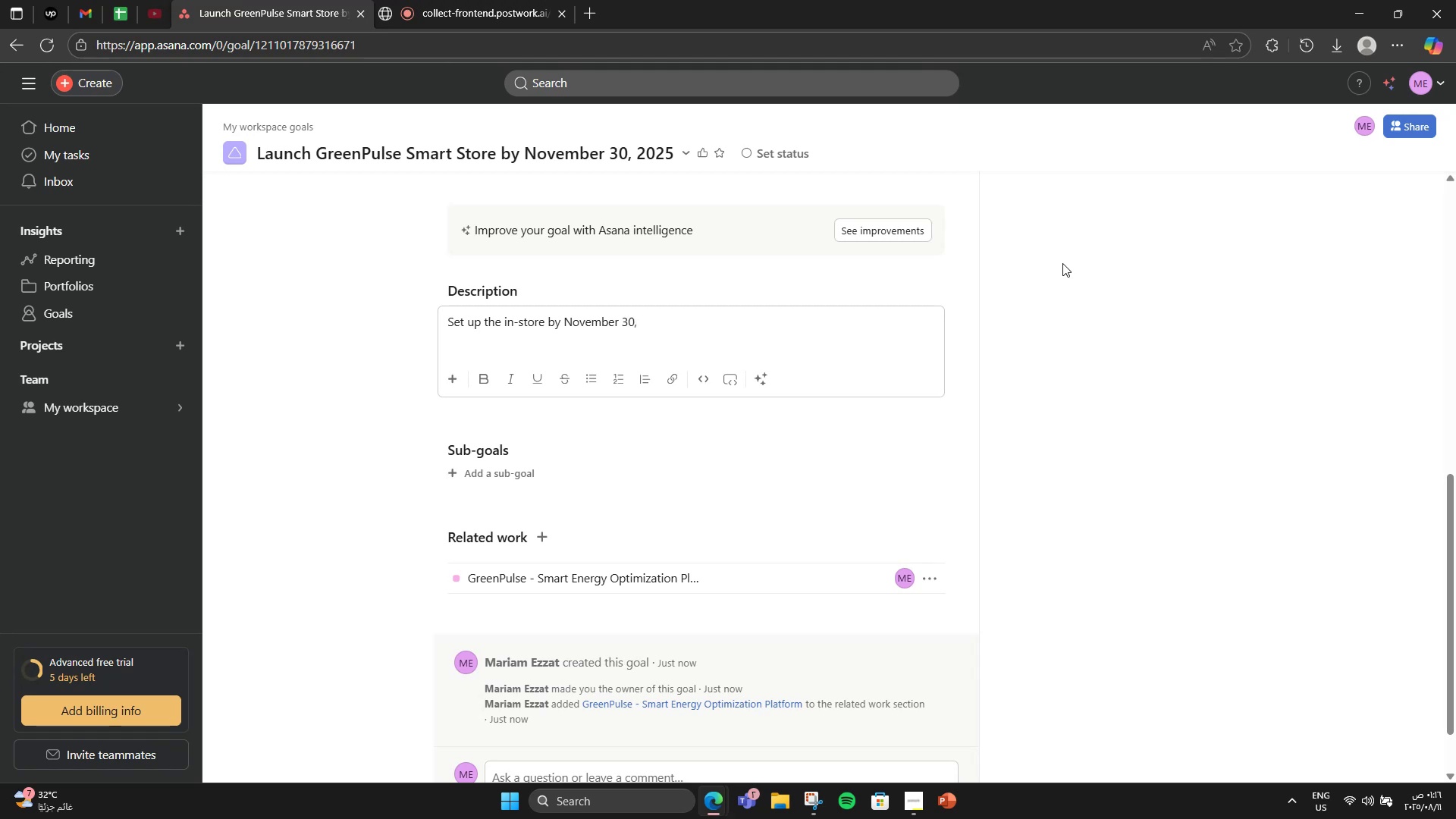 
key(Numpad2)
 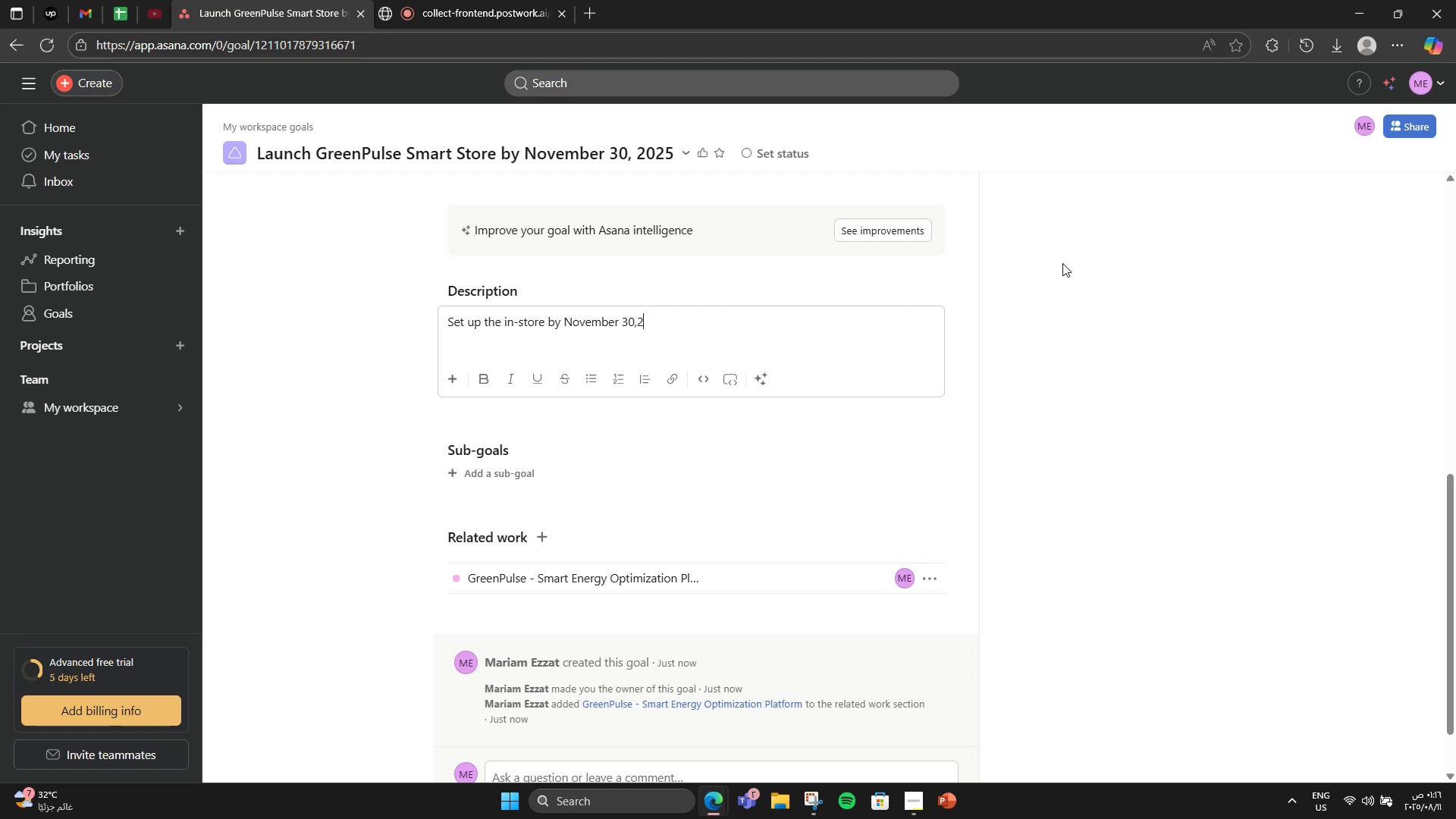 
key(Numpad0)
 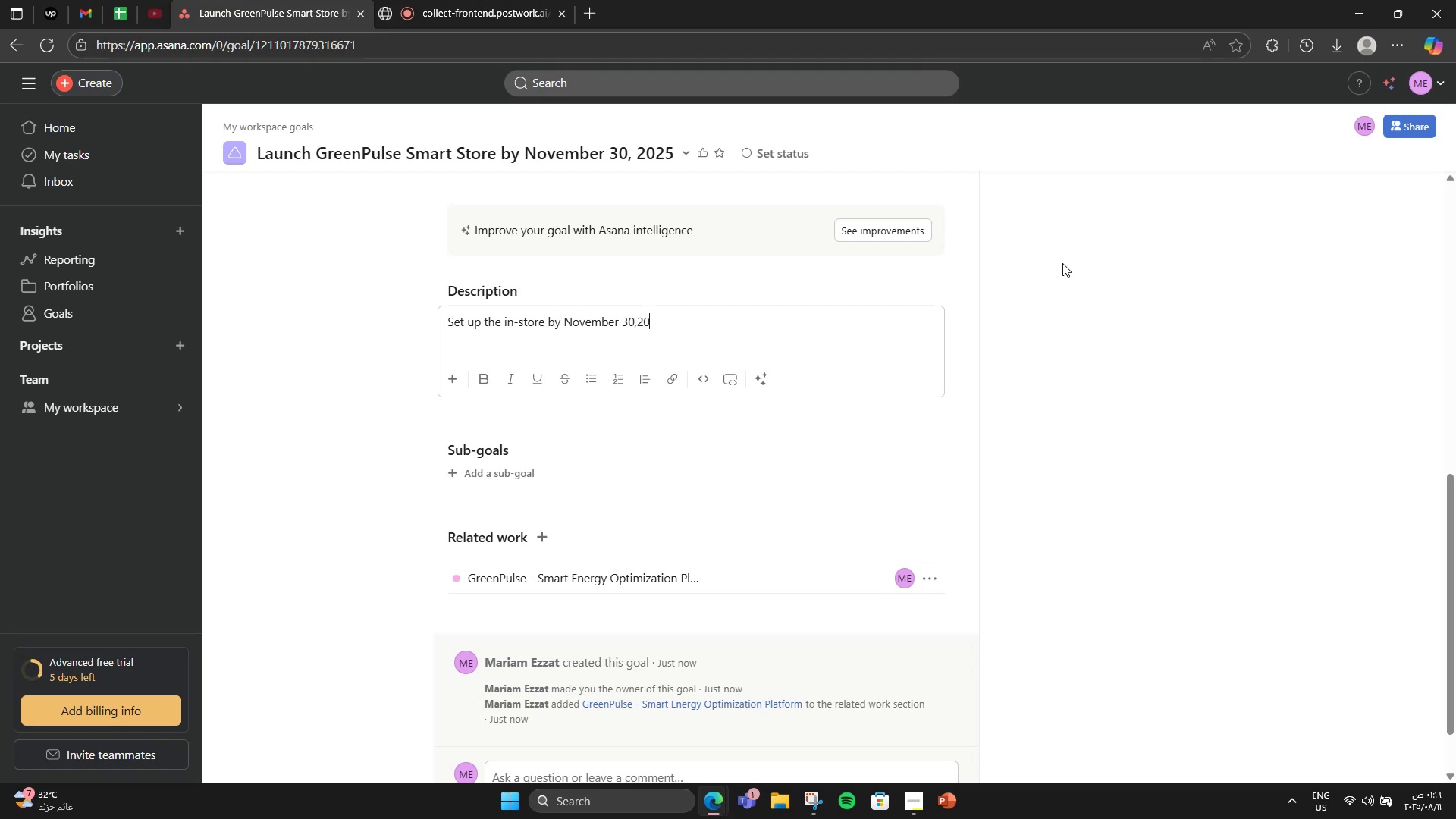 
key(Numpad2)
 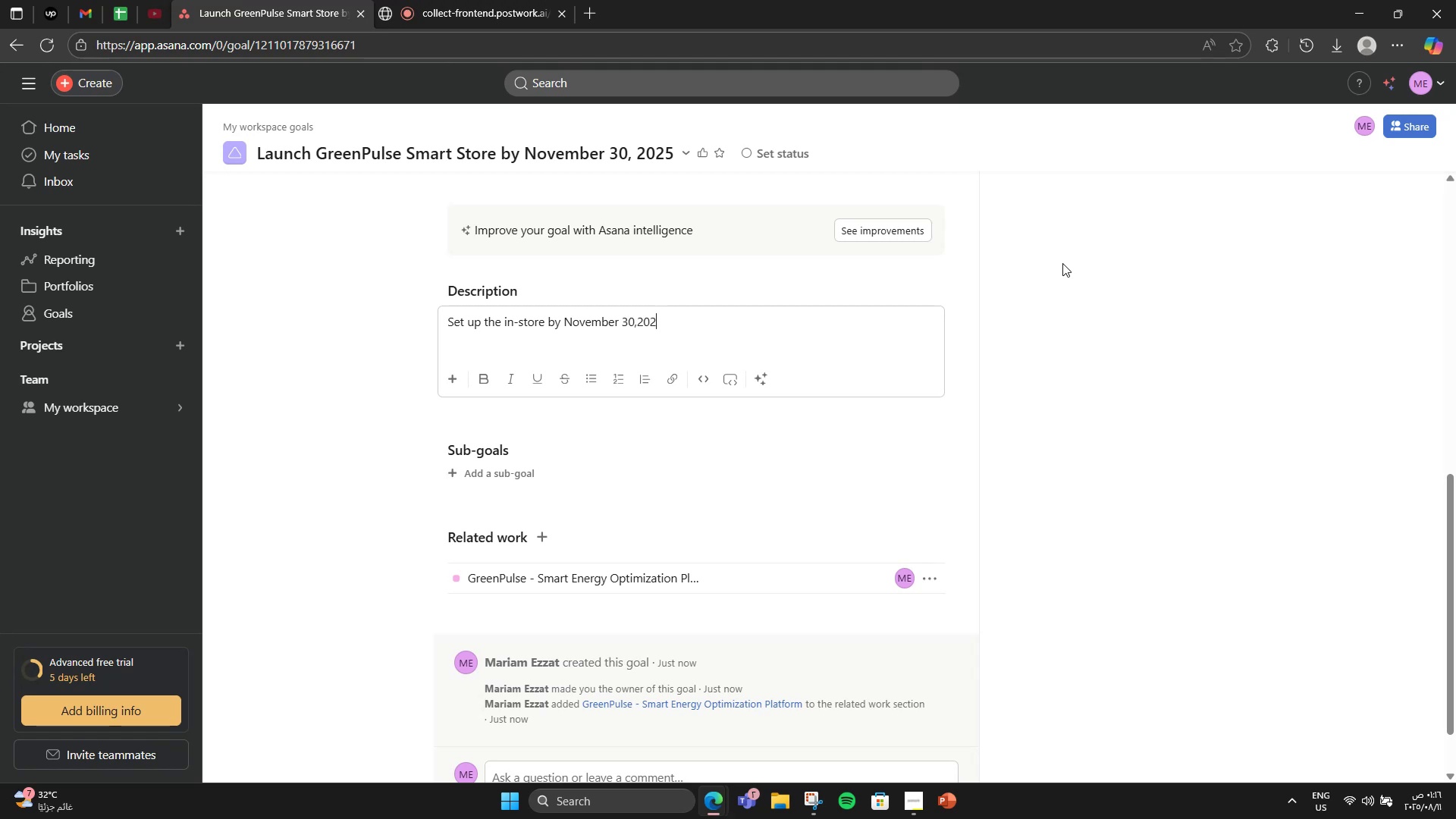 
key(Numpad5)
 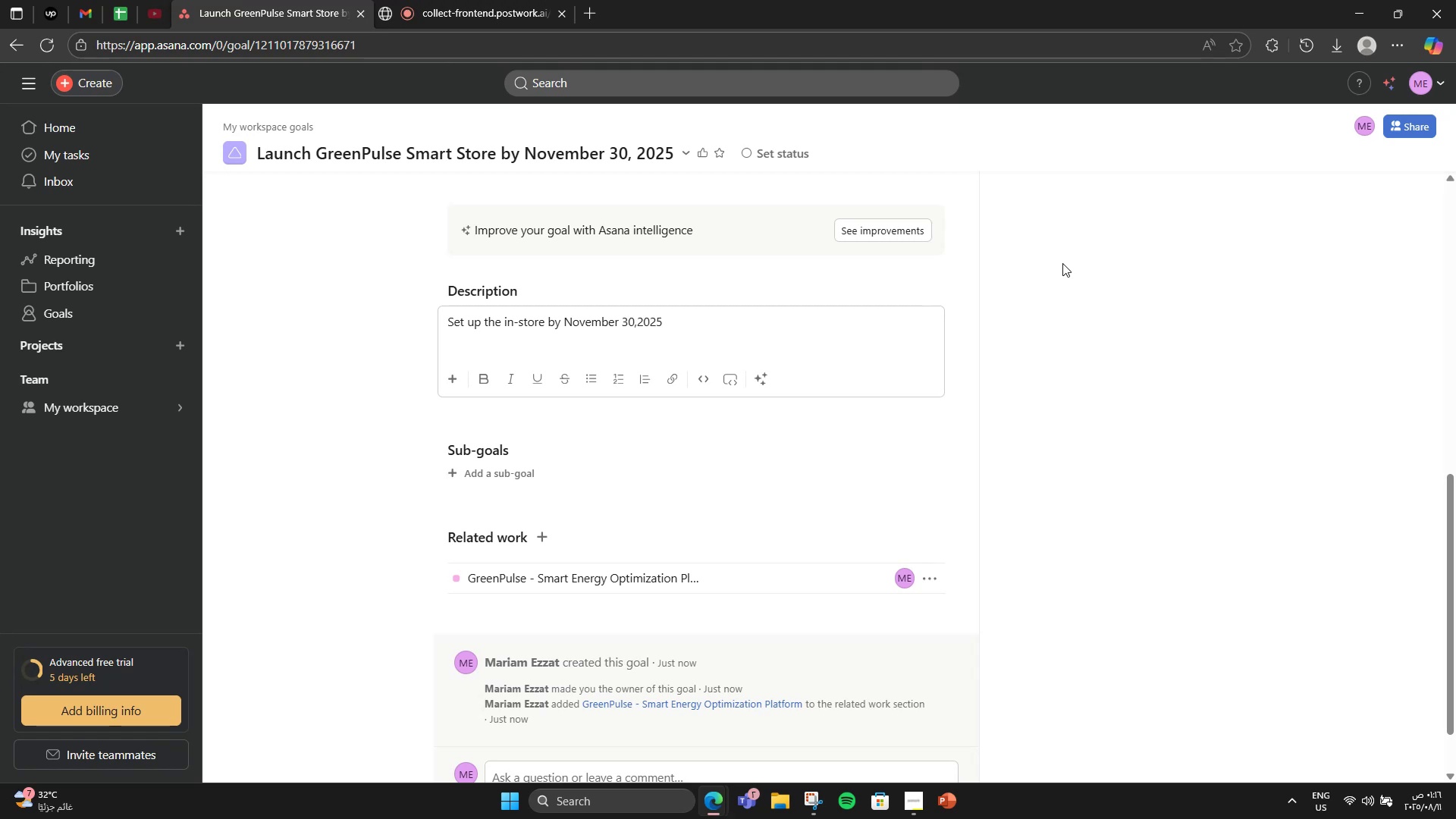 
hold_key(key=ArrowLeft, duration=0.56)
 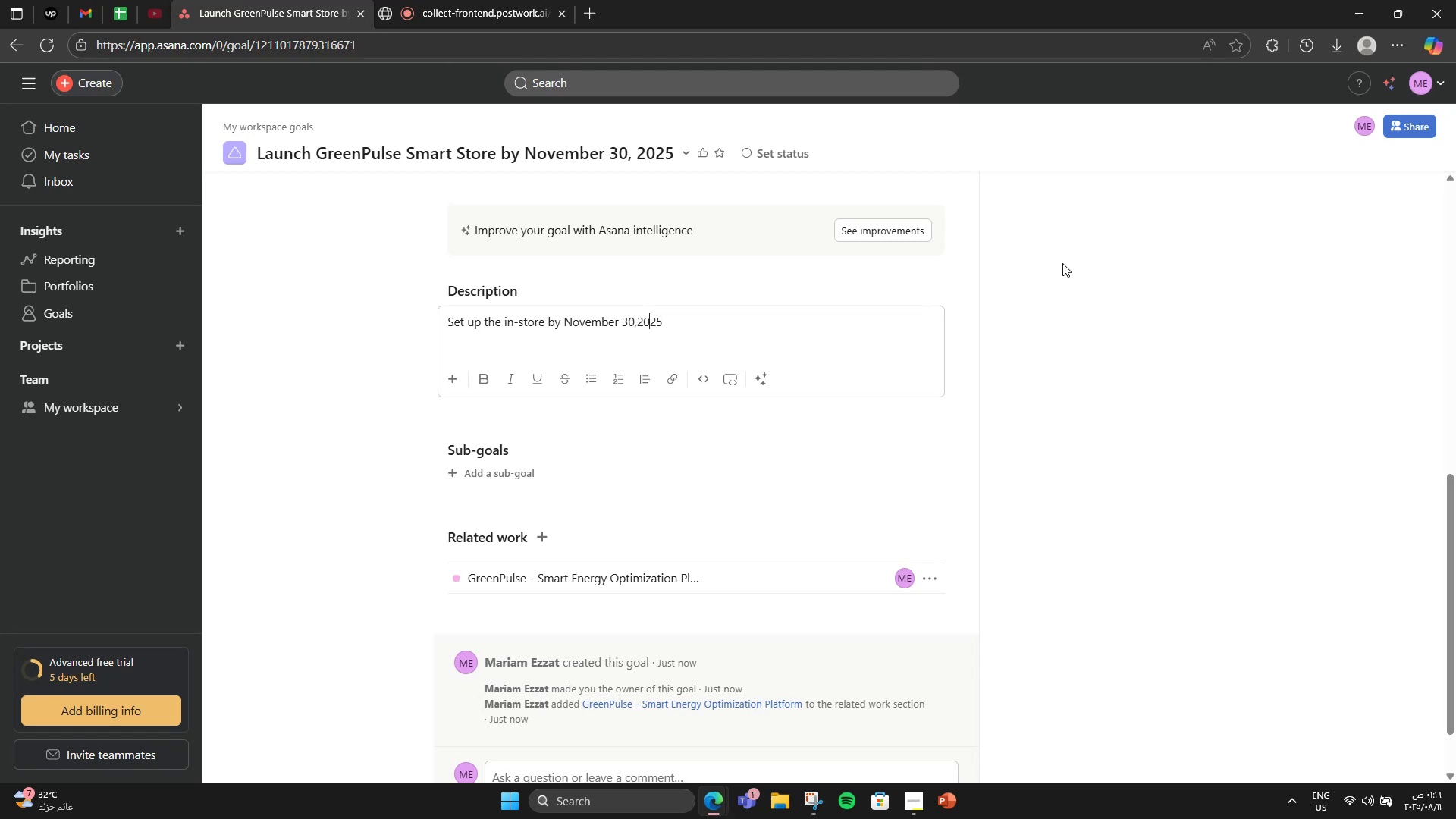 
key(ArrowLeft)
 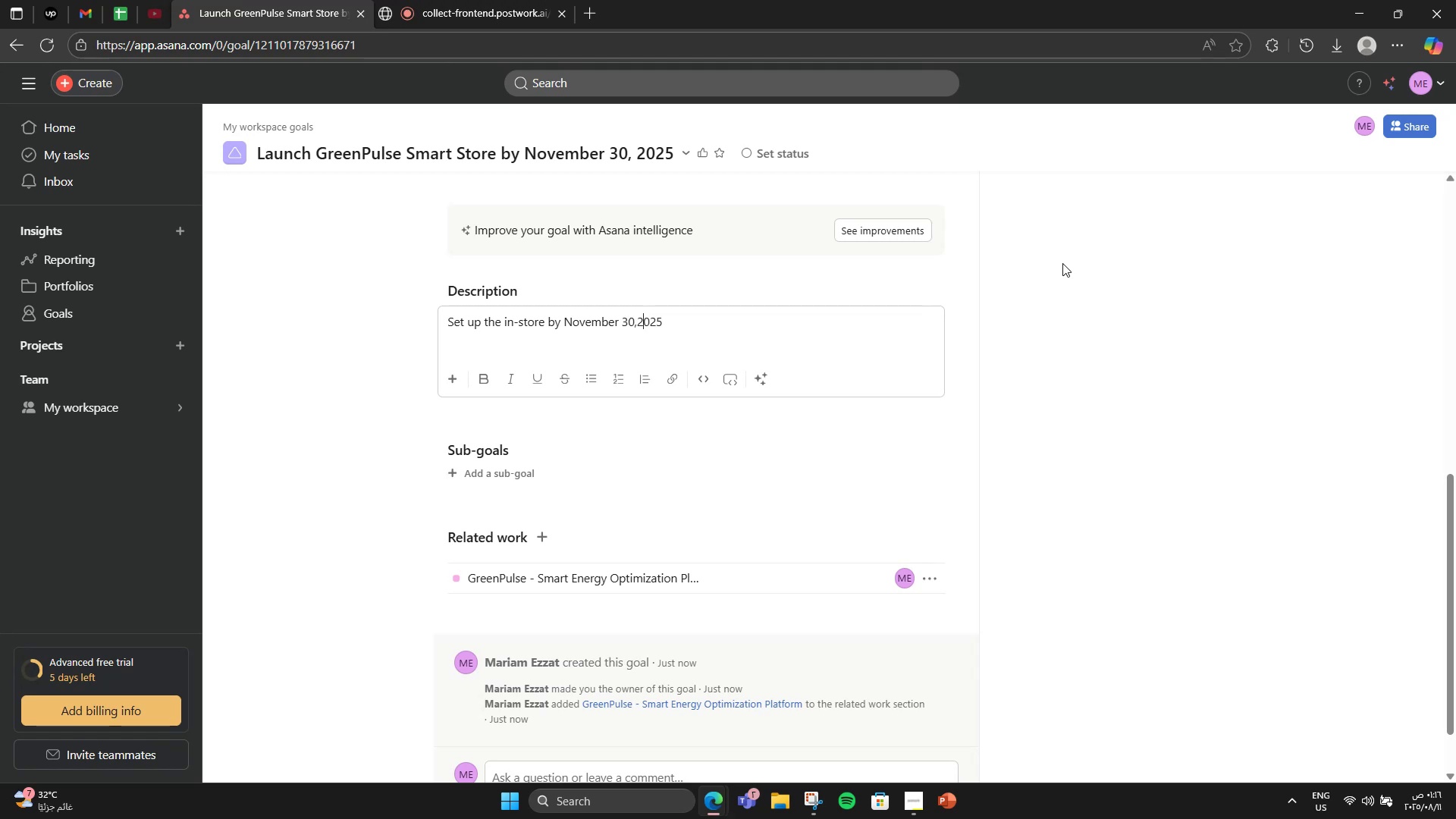 
key(ArrowLeft)
 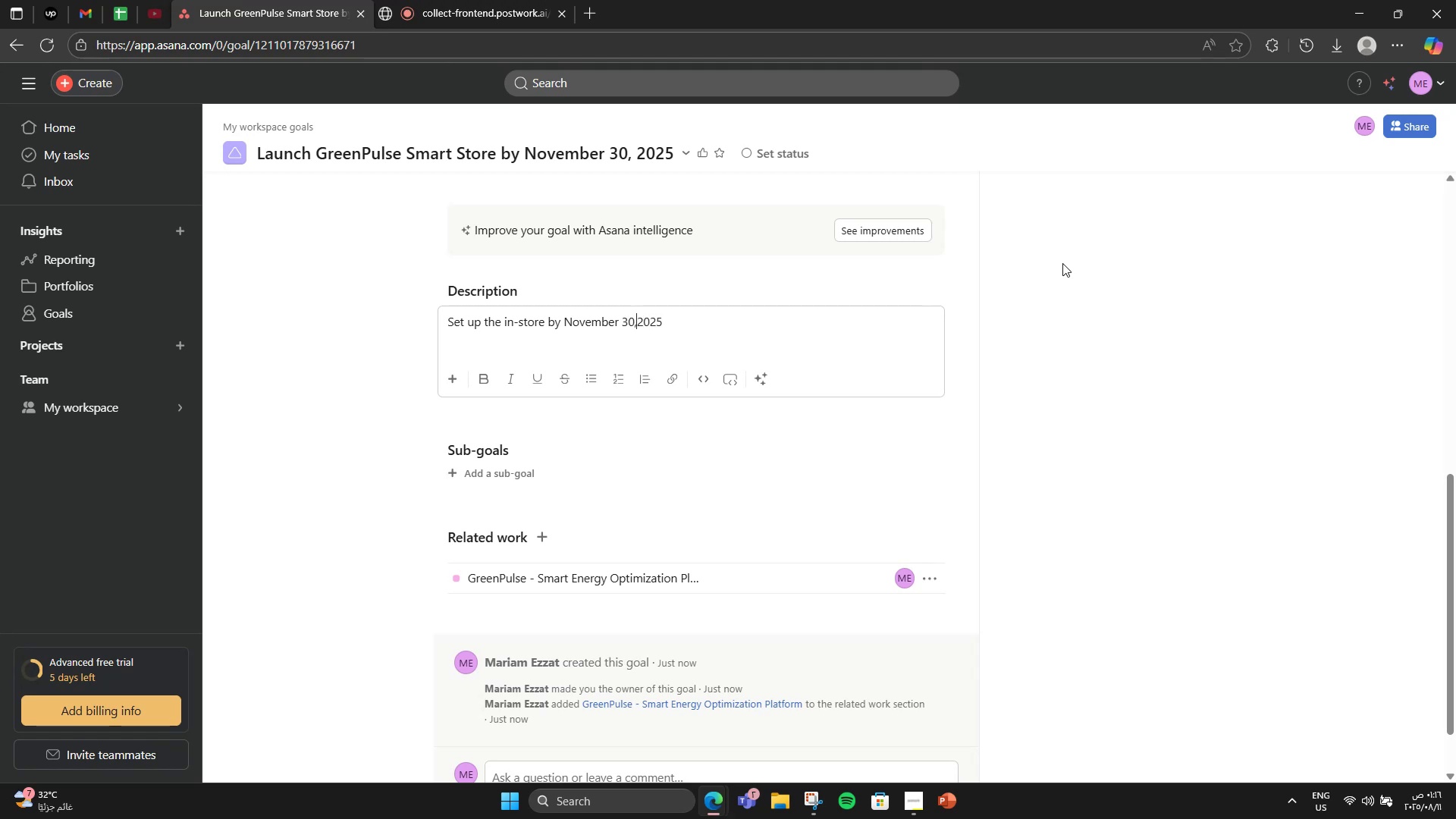 
key(Space)
 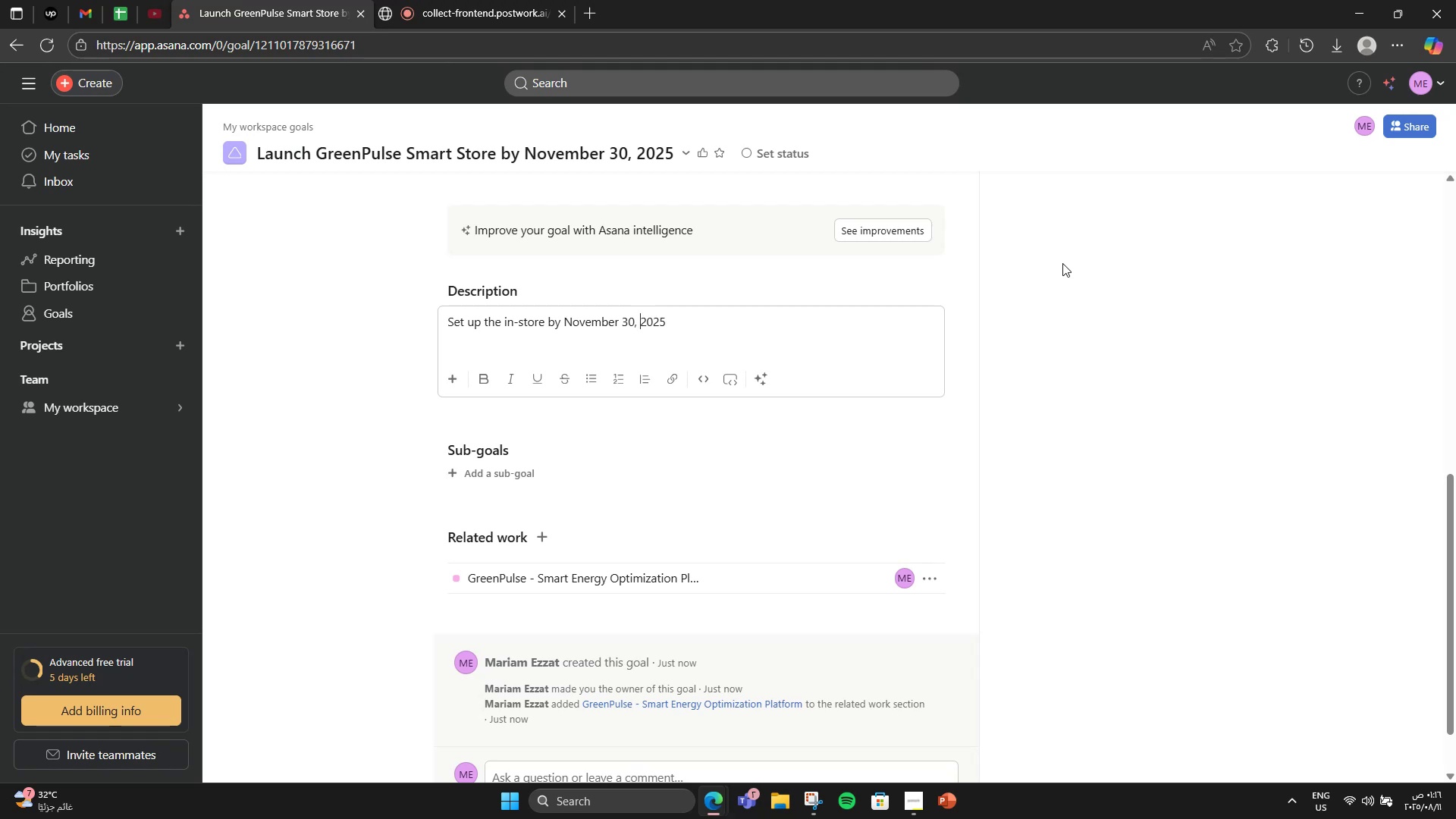 
hold_key(key=ArrowRight, duration=0.66)
 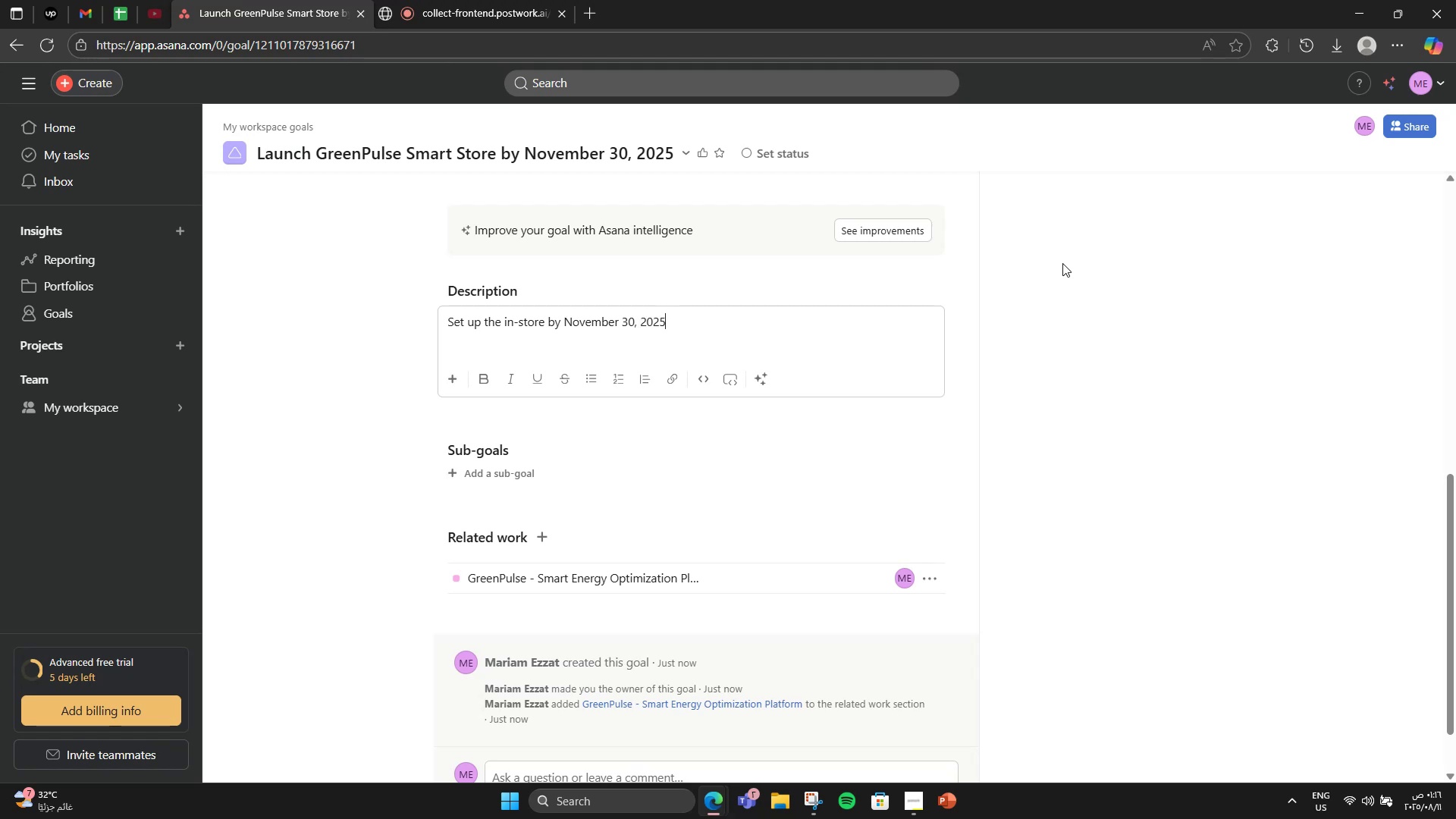 
hold_key(key=Backspace, duration=1.37)
 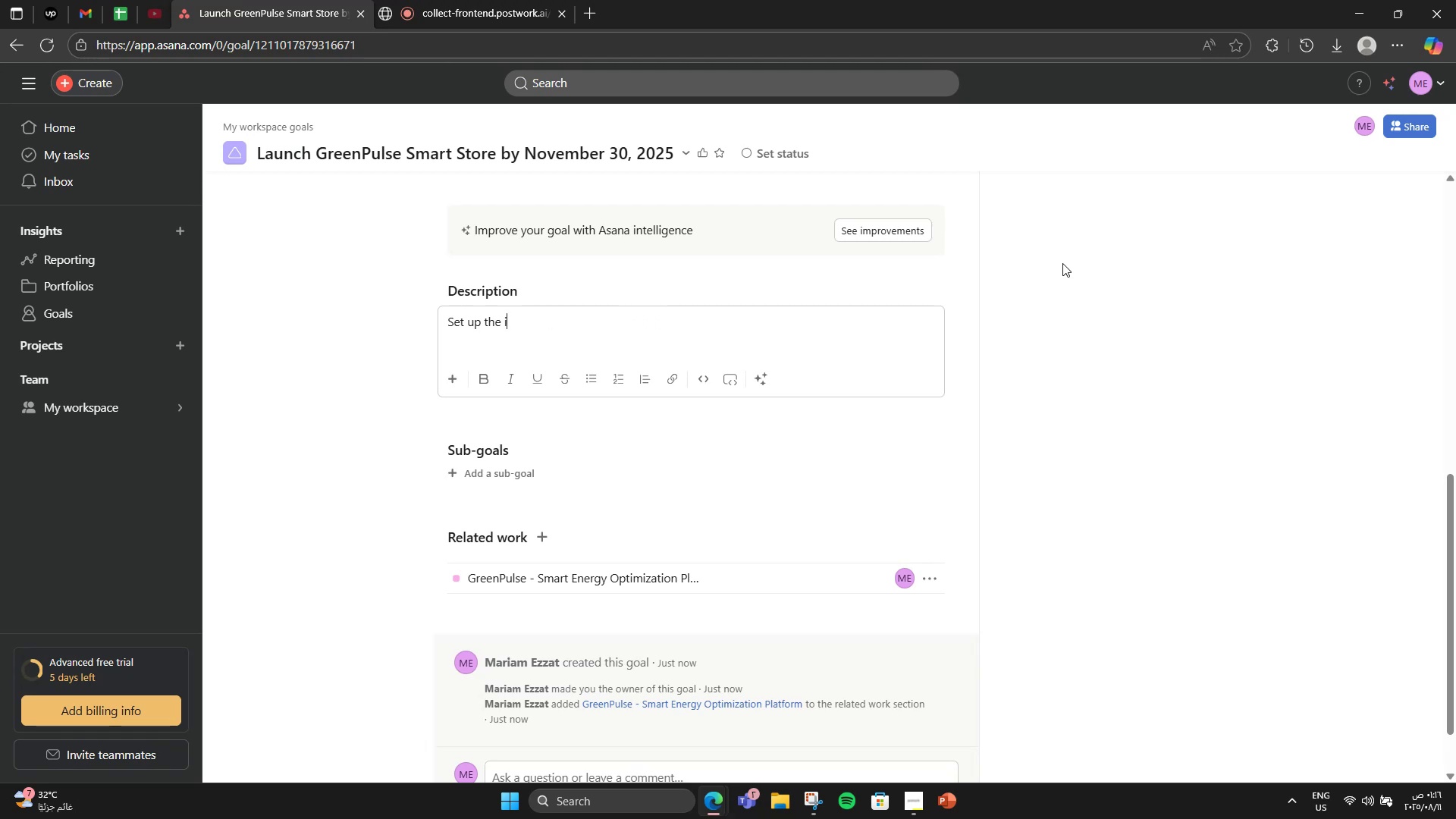 
key(Backspace)
 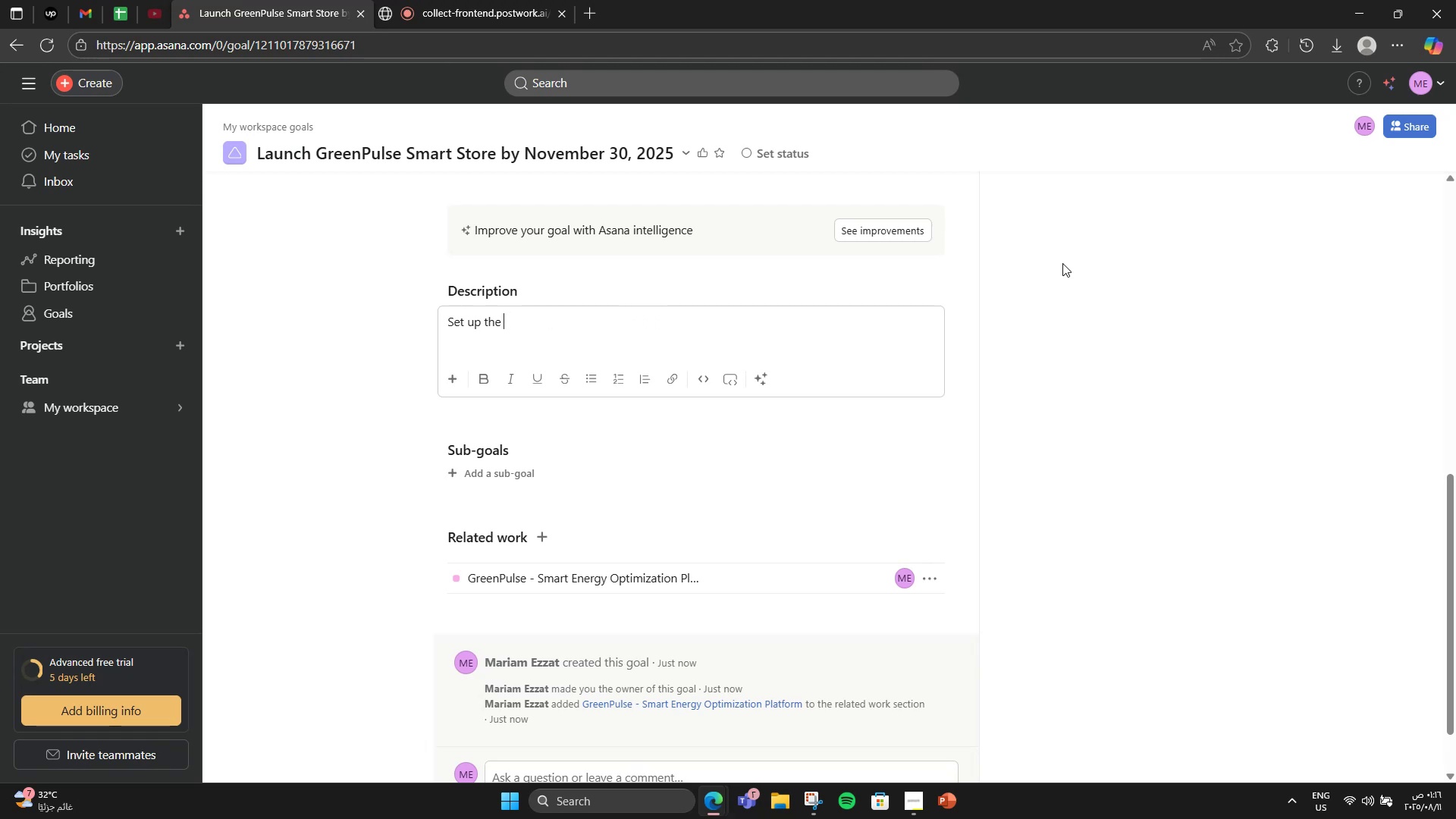 
key(Backspace)
 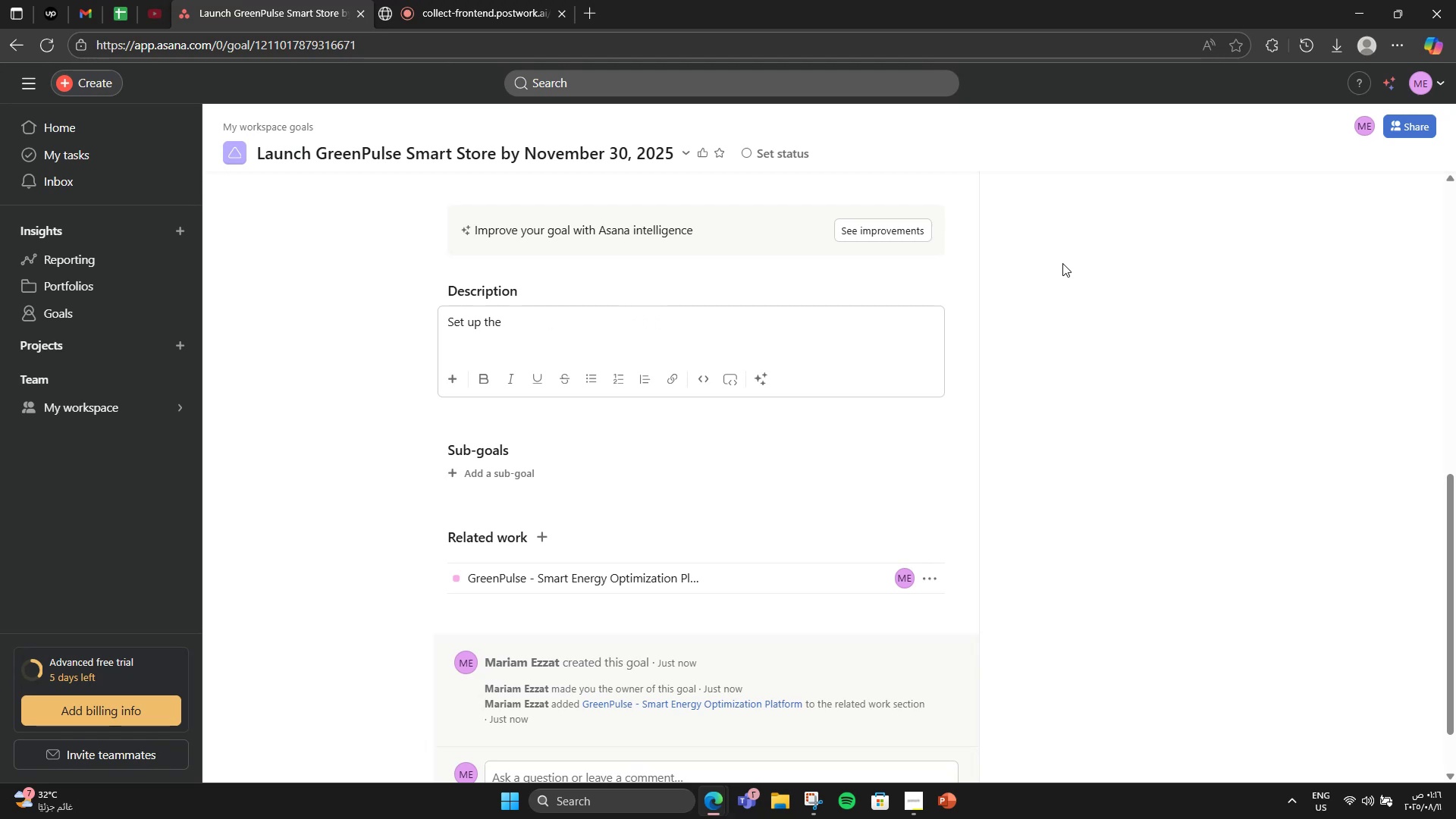 
key(Space)
 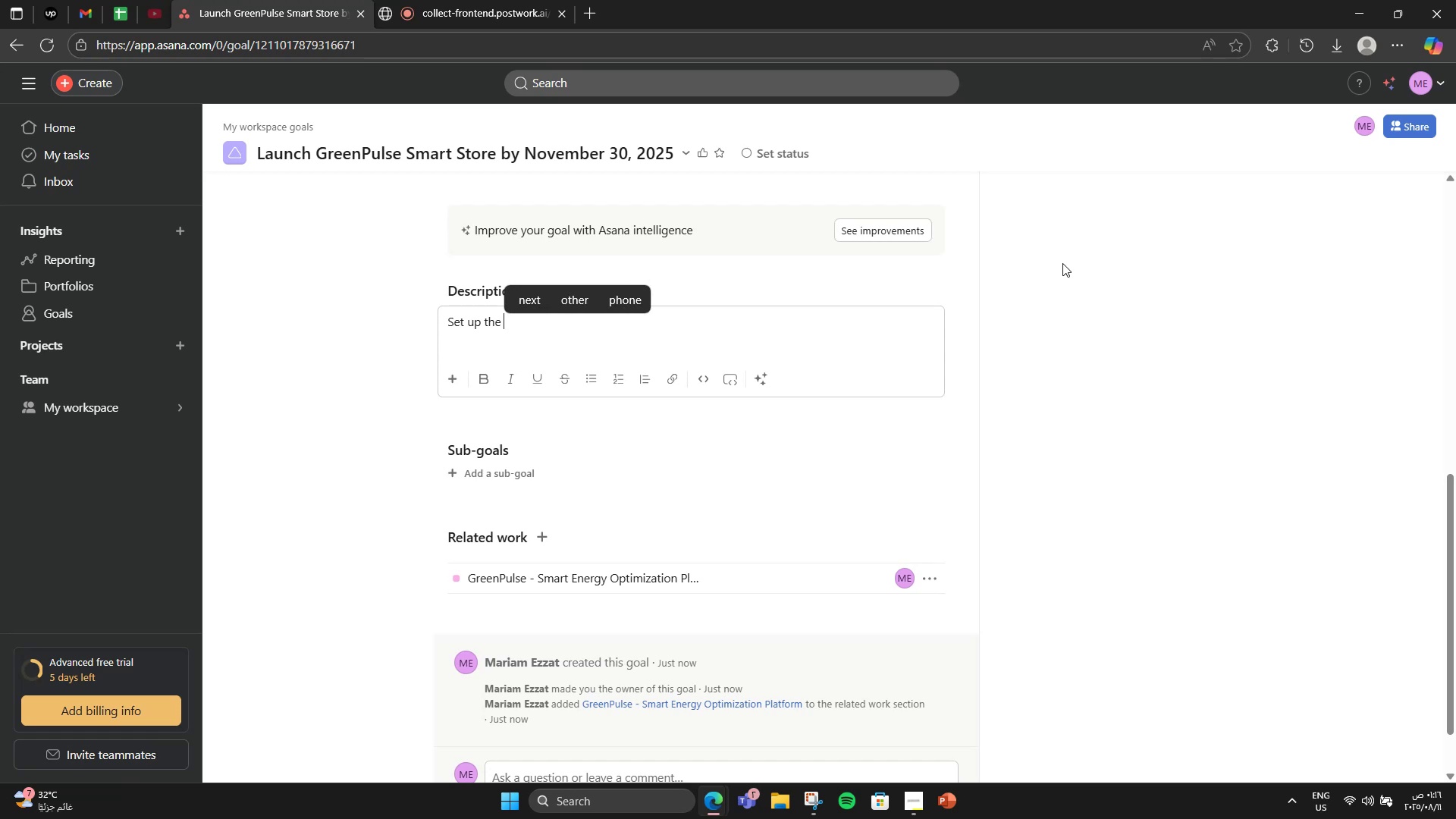 
type(in-stp)
key(Backspace)
type(ore scanning system )
key(Backspace)
type(, plant database )
key(Backspace)
type(, and staff training for seam )
key(Backspace)
type(less tr)
key(Backspace)
type(ech )
 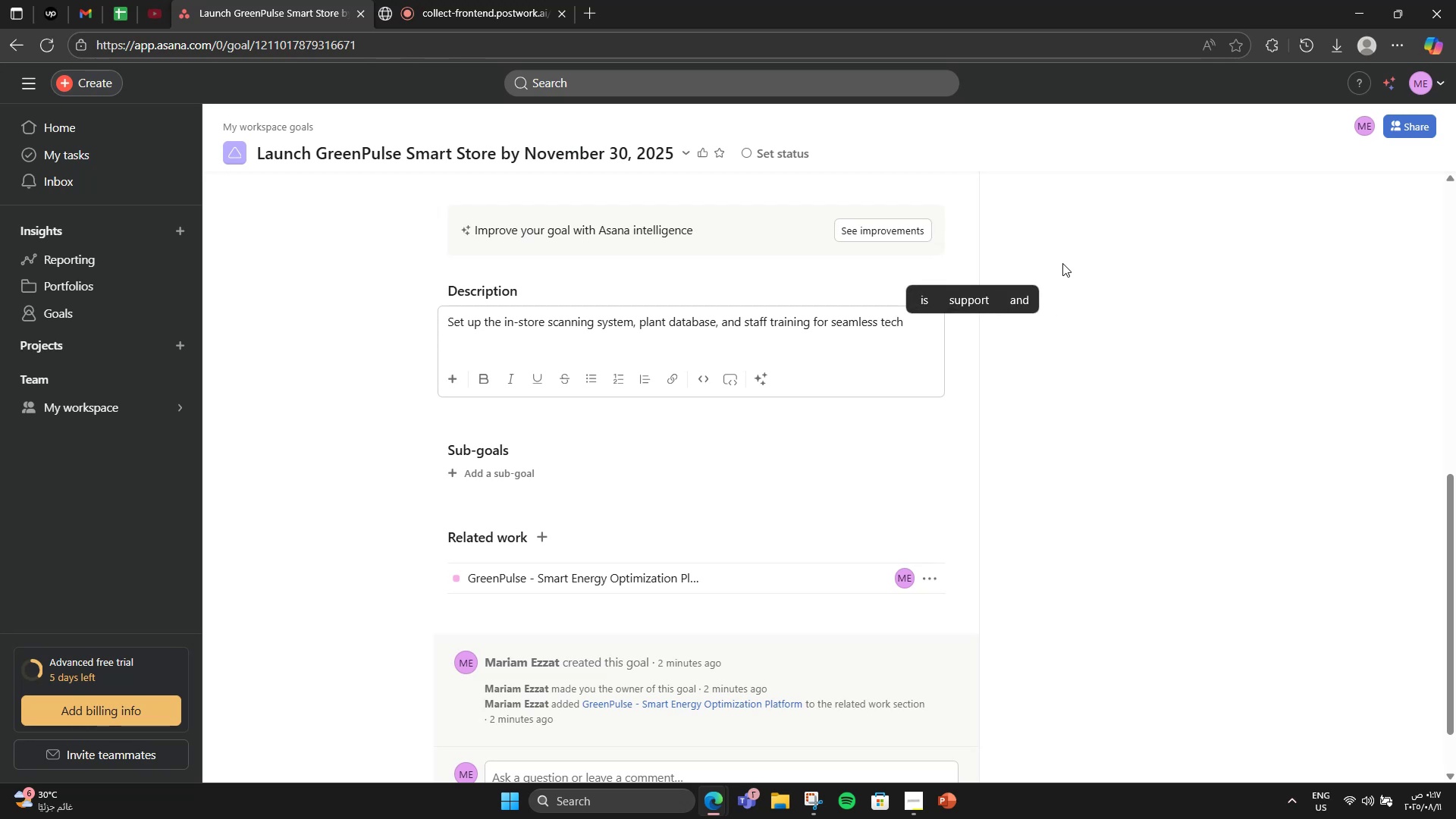 
key(Backspace)
type(-drives)
key(Backspace)
type(n shopping exp)
 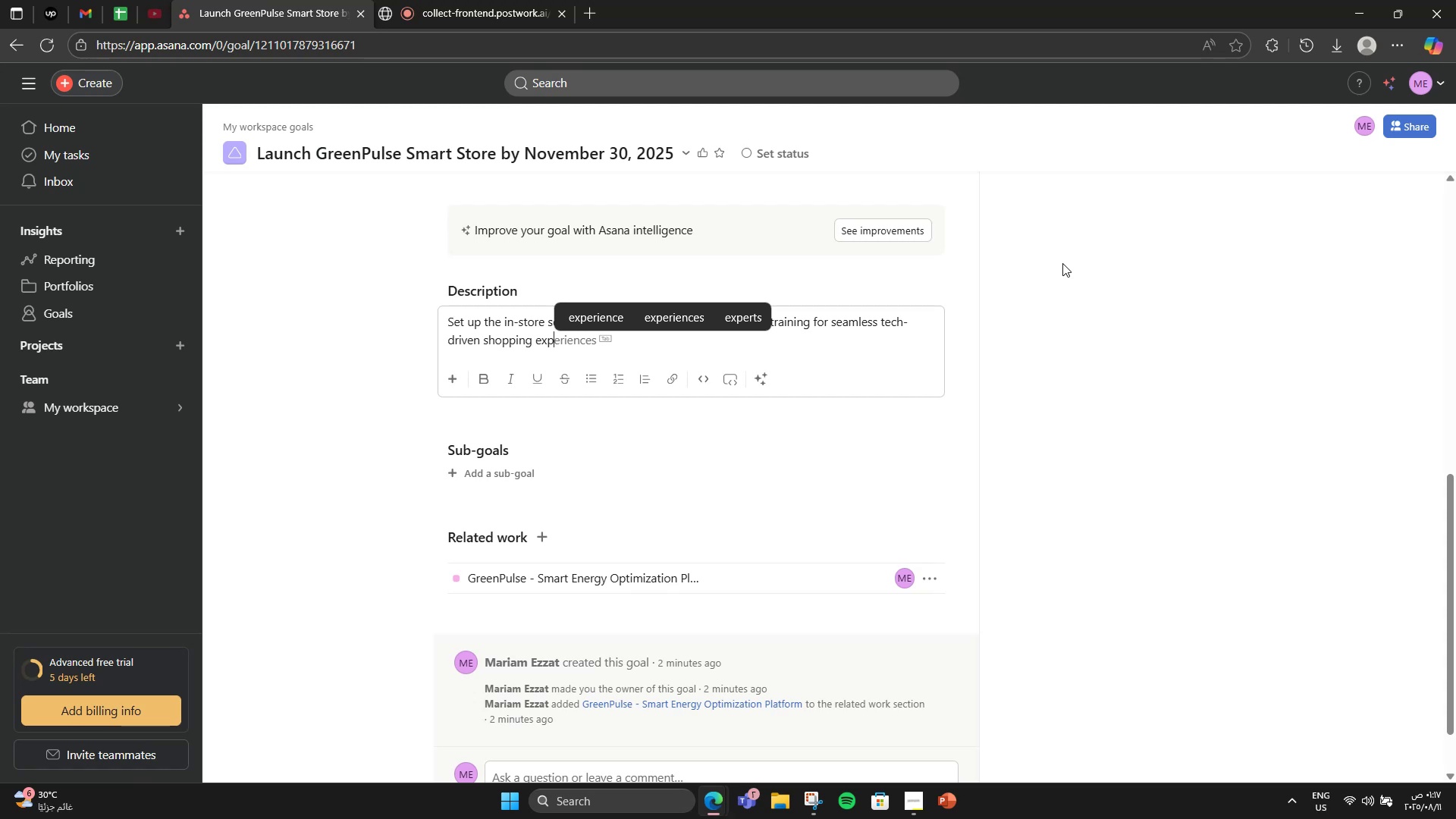 
type(er)
 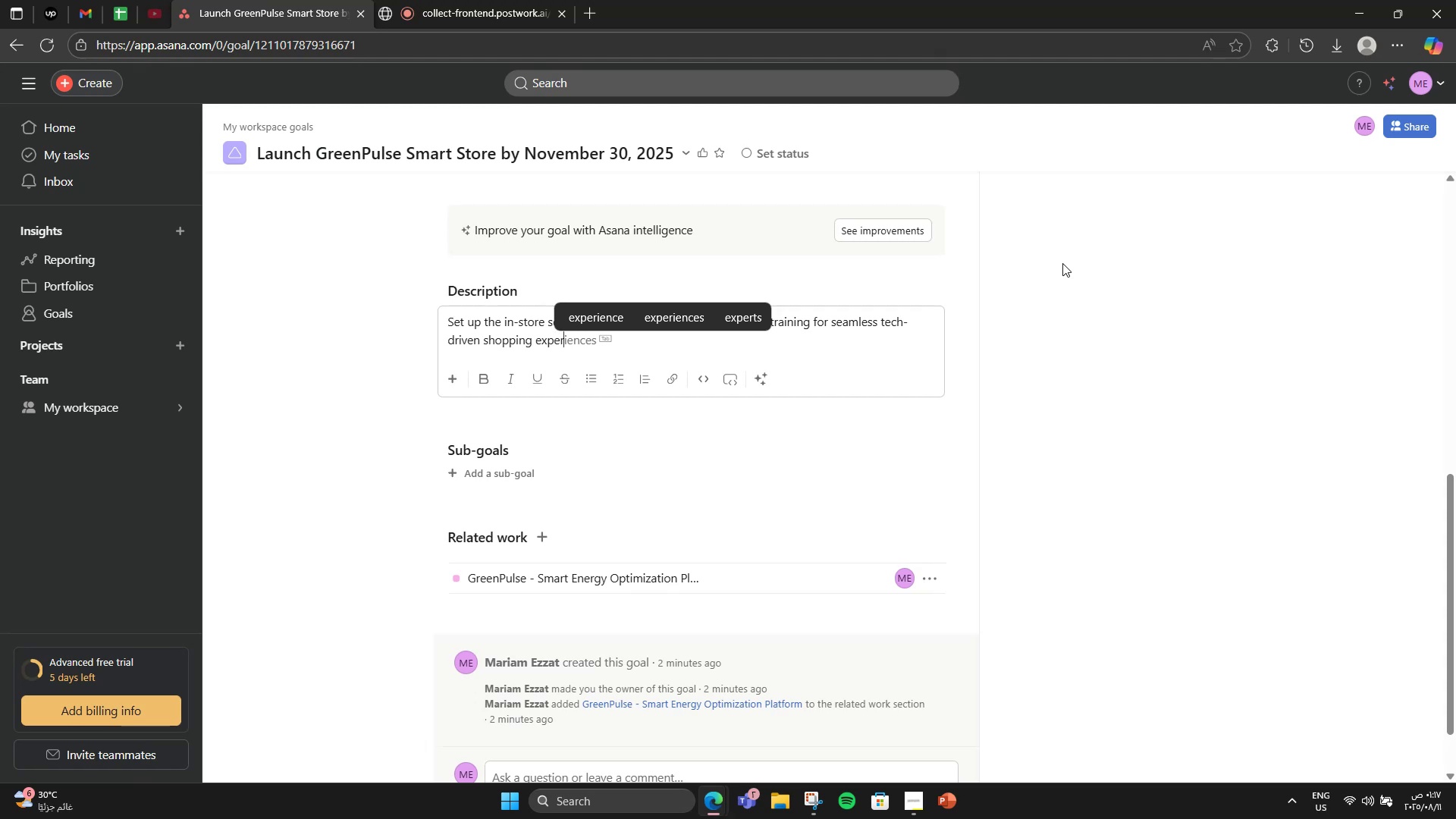 
key(ArrowRight)
 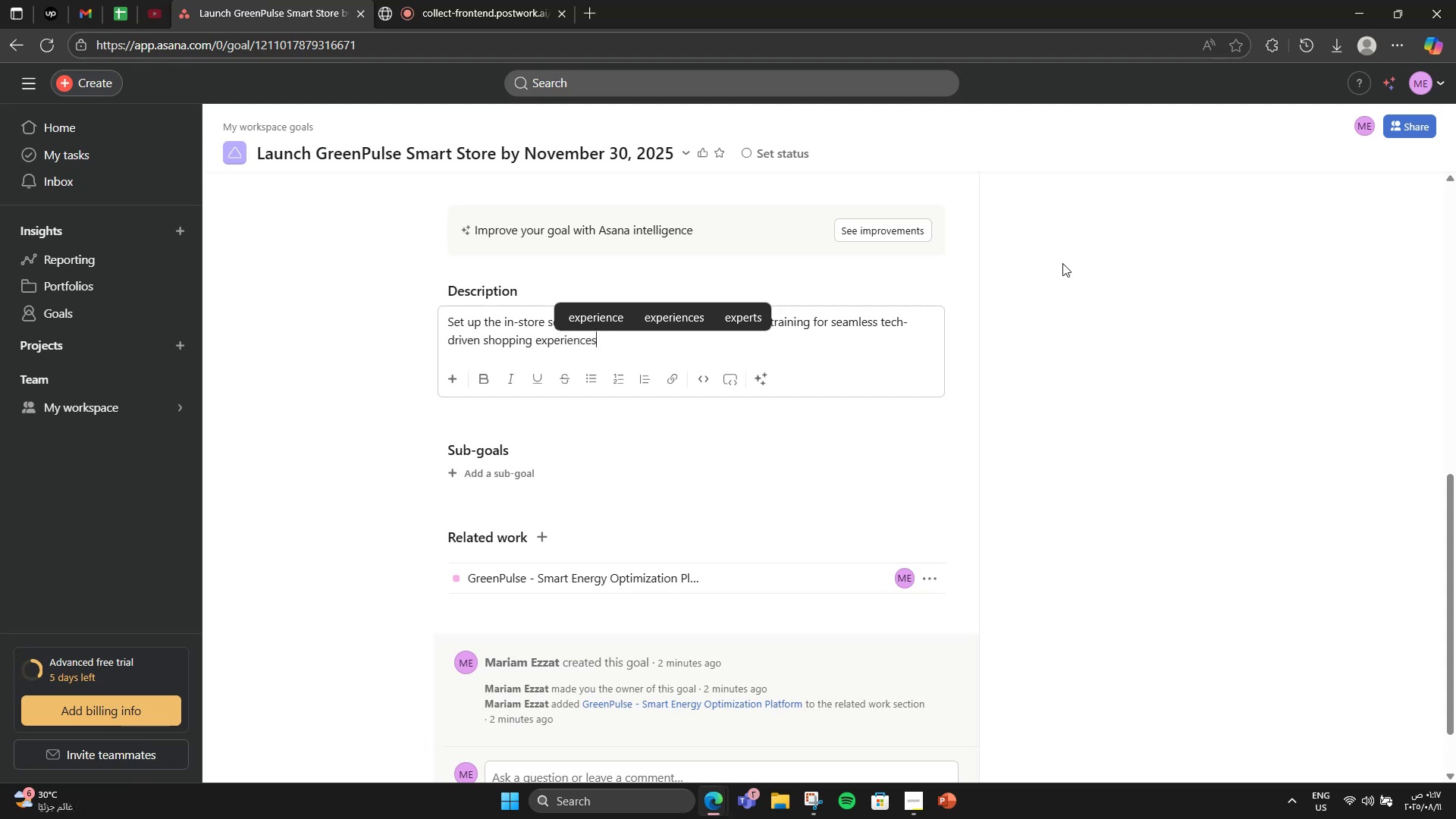 
key(Backspace)
 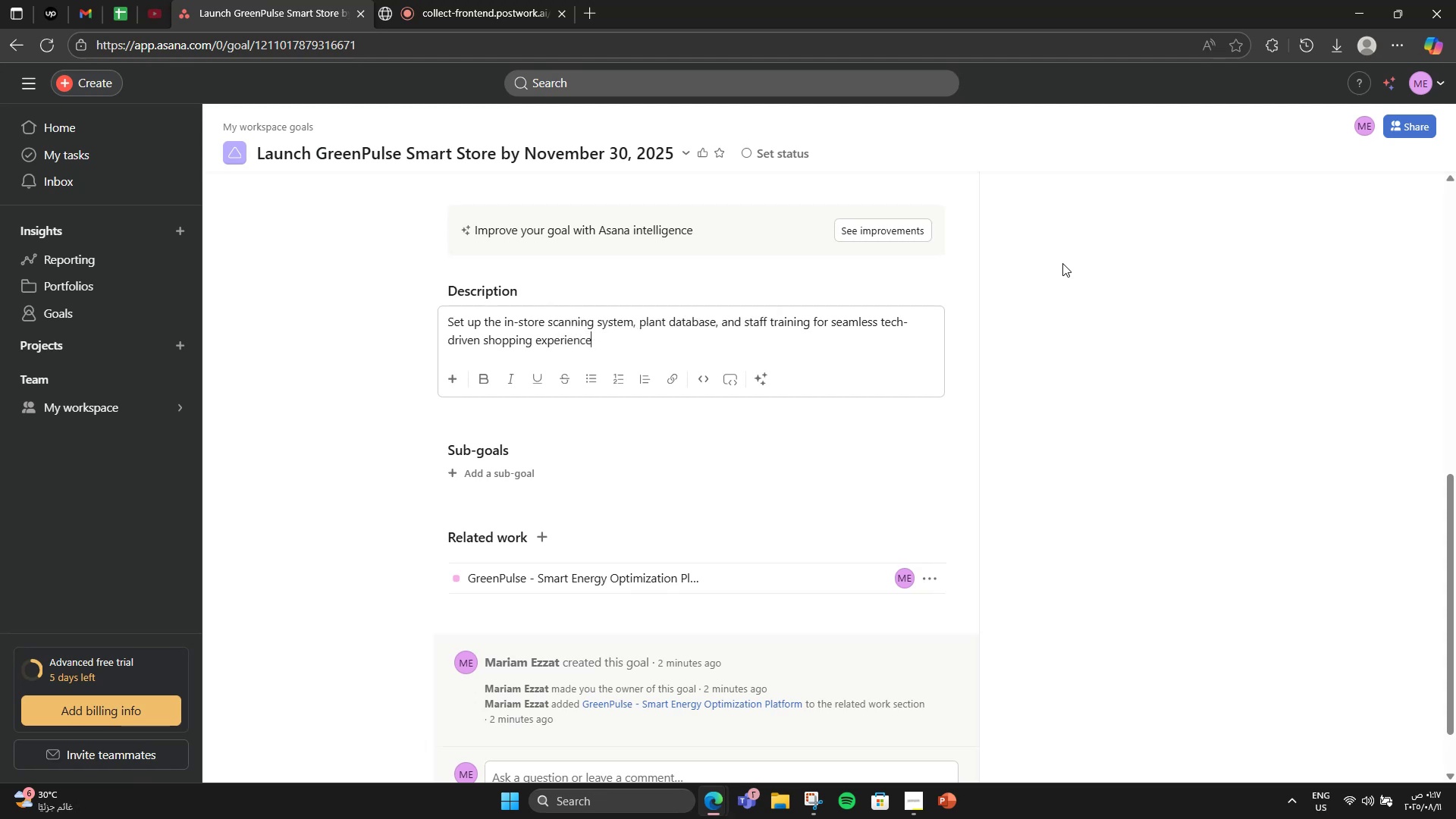 
key(Period)
 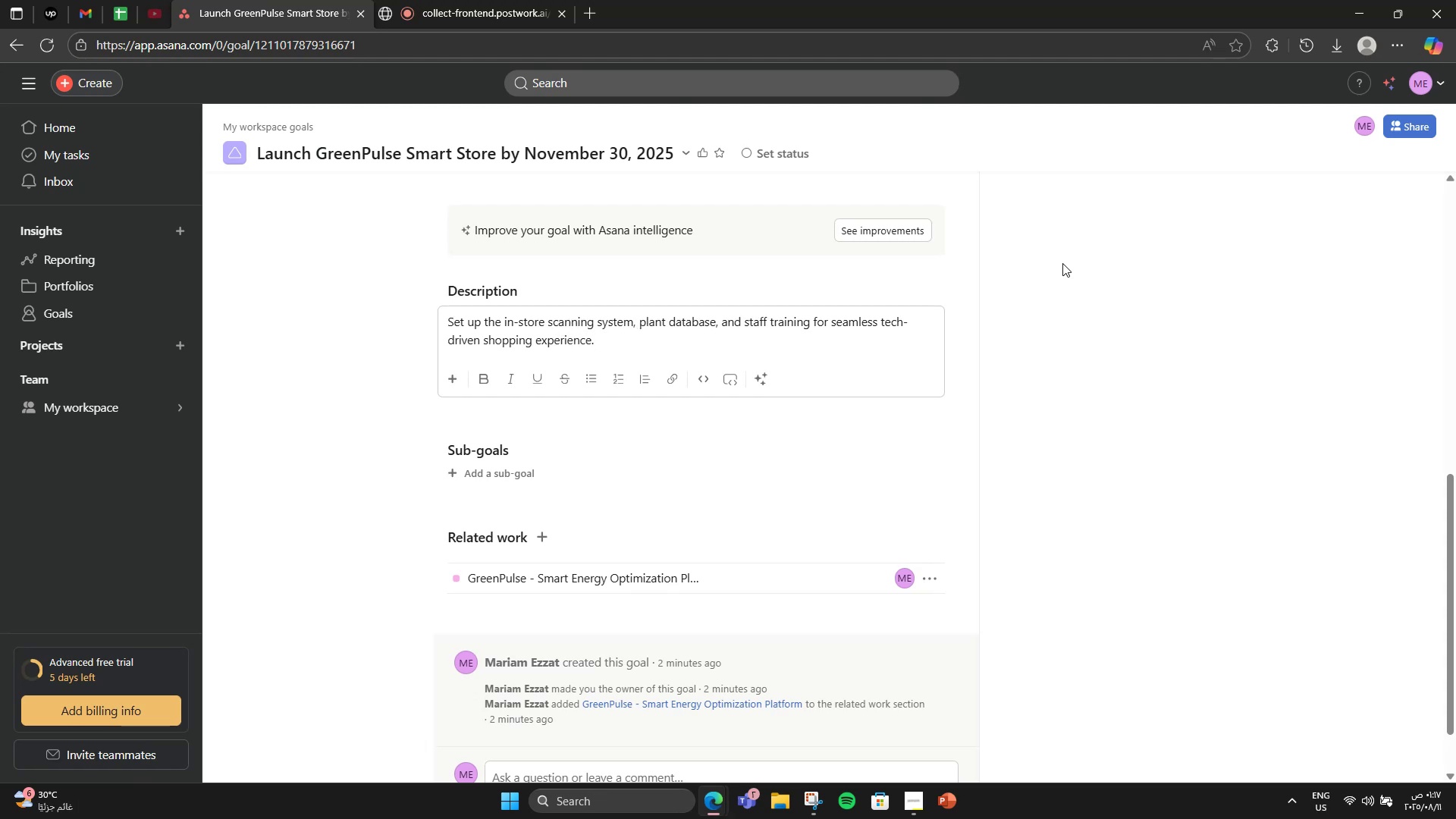 
key(Space)
 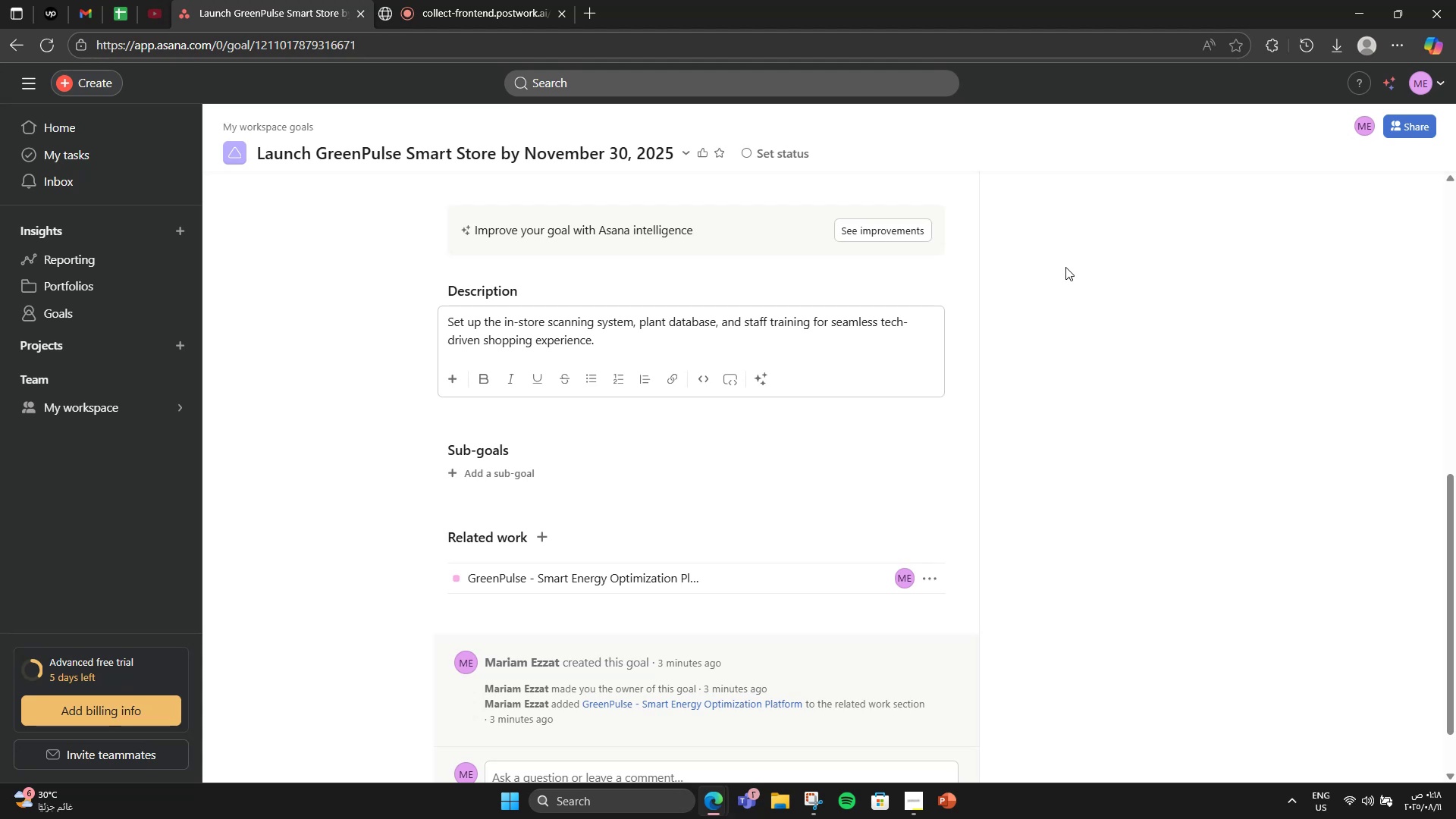 
key(Backspace)
 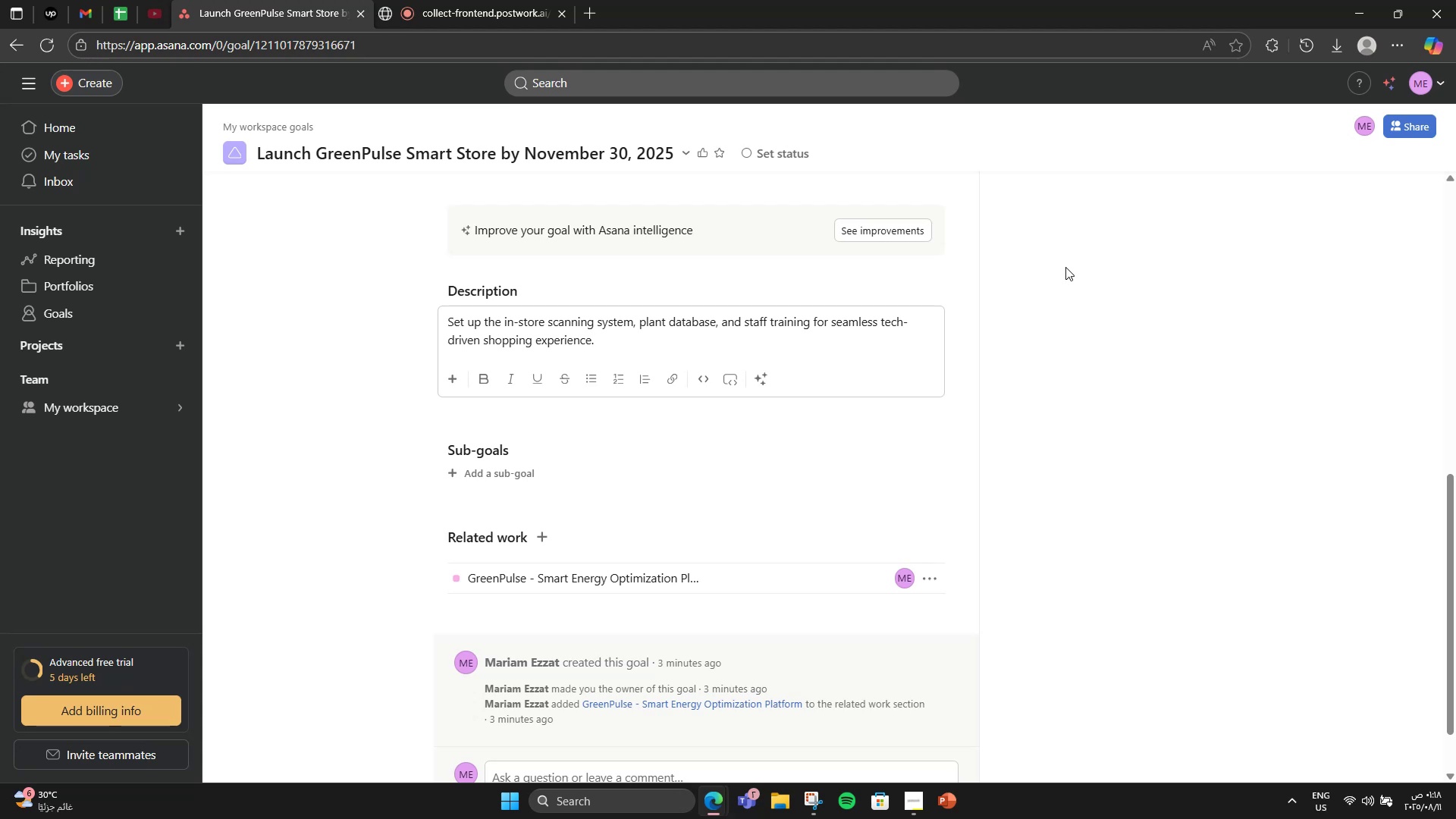 
scroll: coordinate [973, 286], scroll_direction: down, amount: 3.0
 